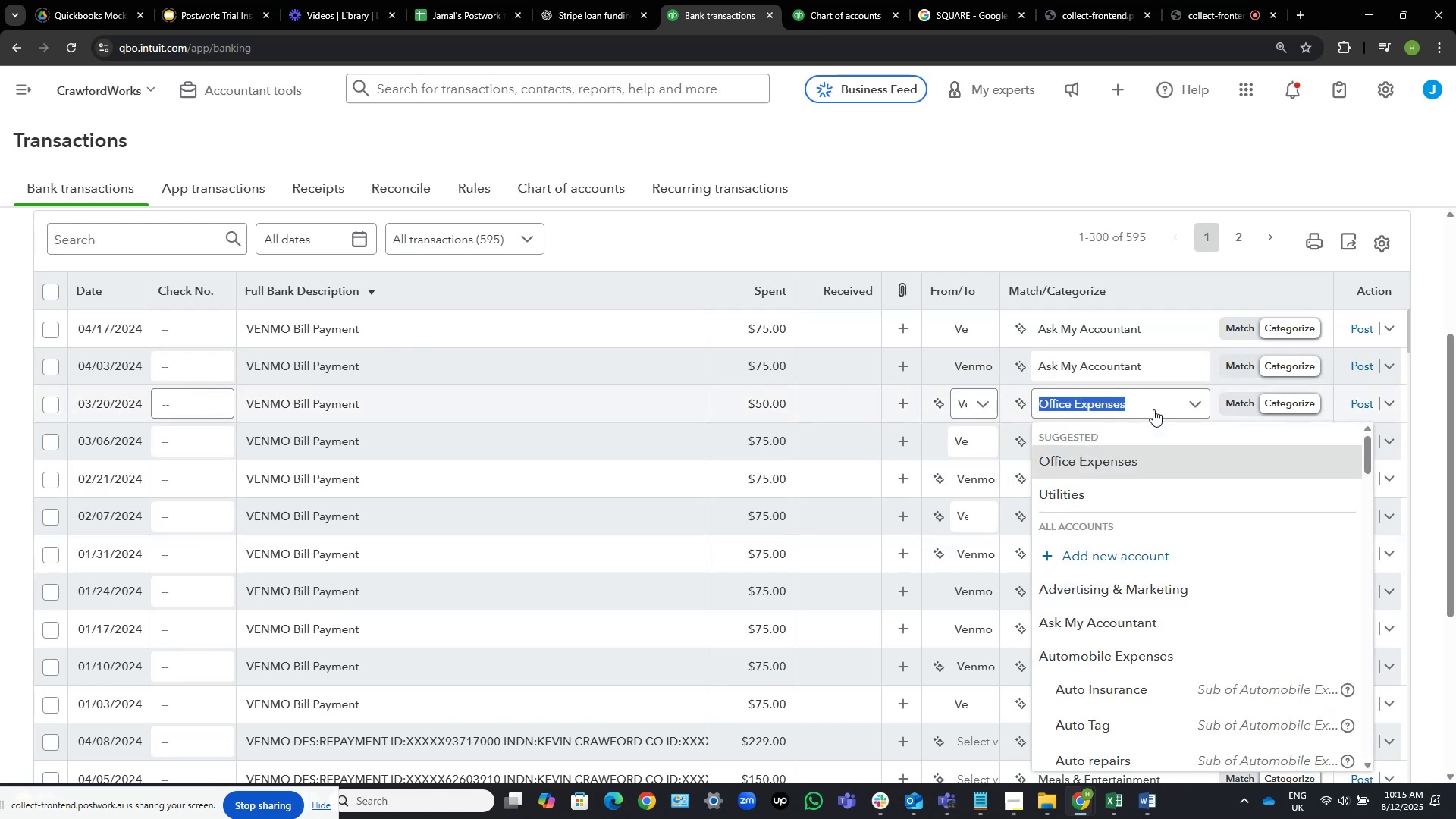 
key(Control+V)
 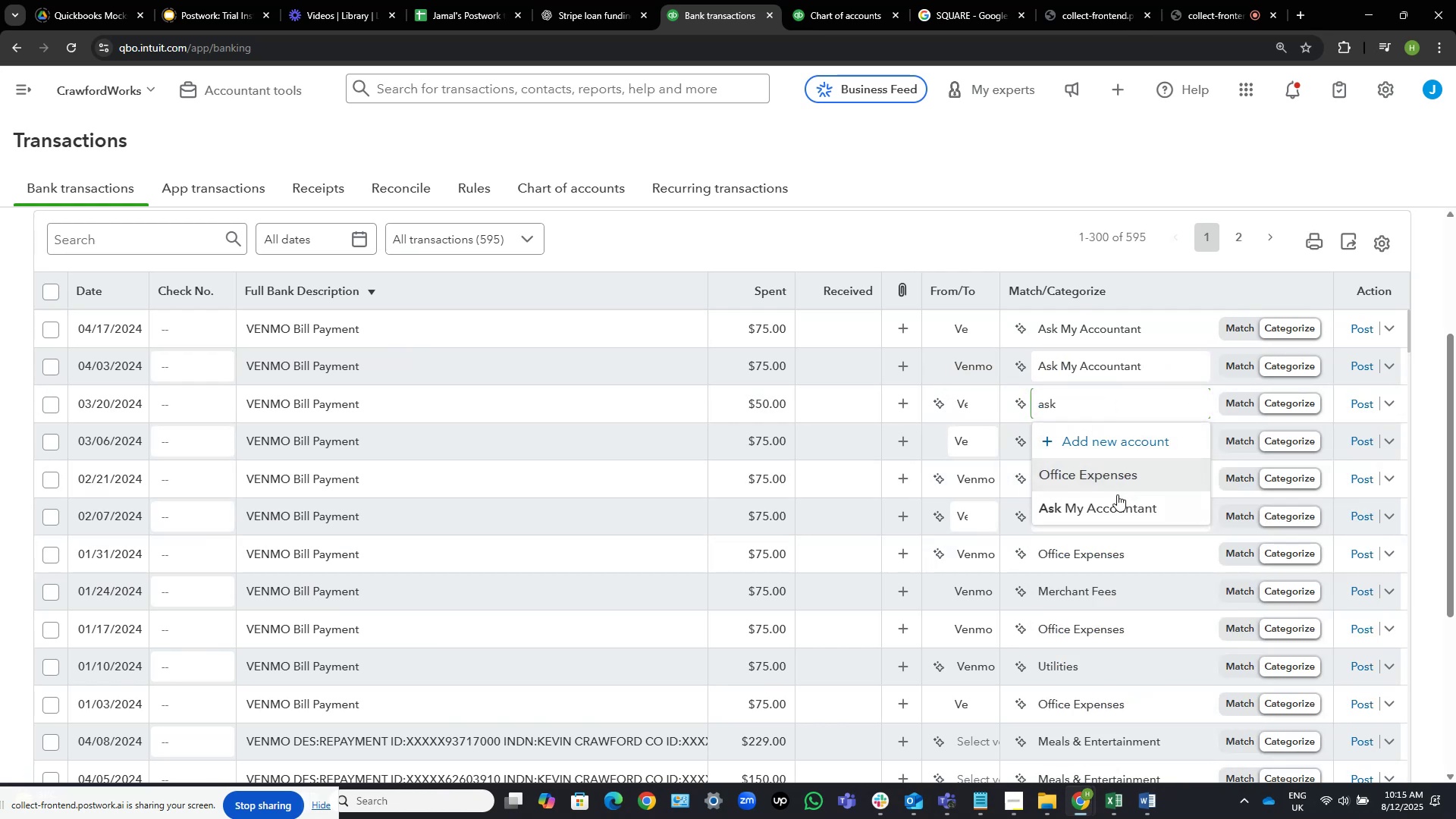 
left_click([1111, 503])
 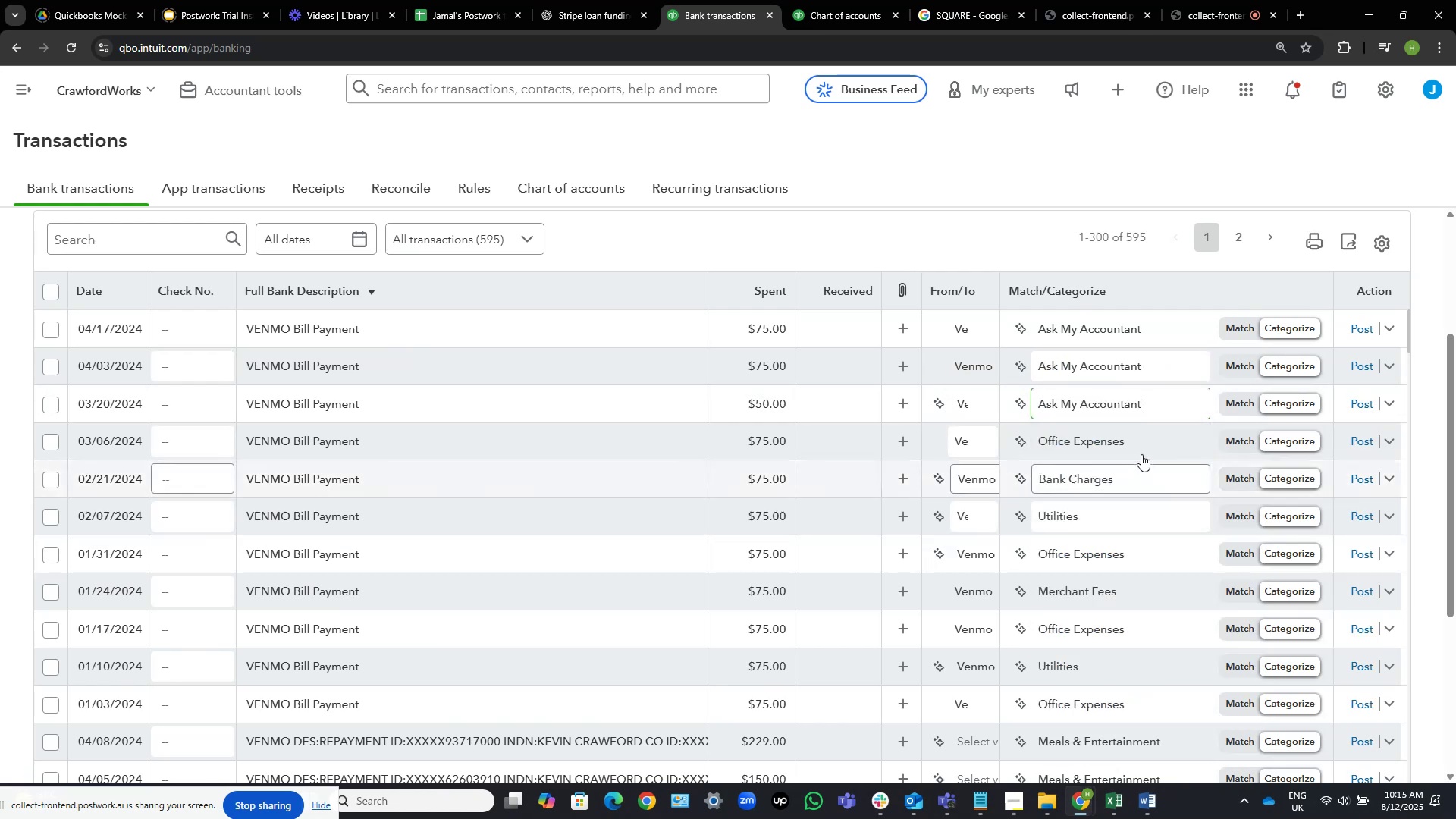 
left_click([1137, 446])
 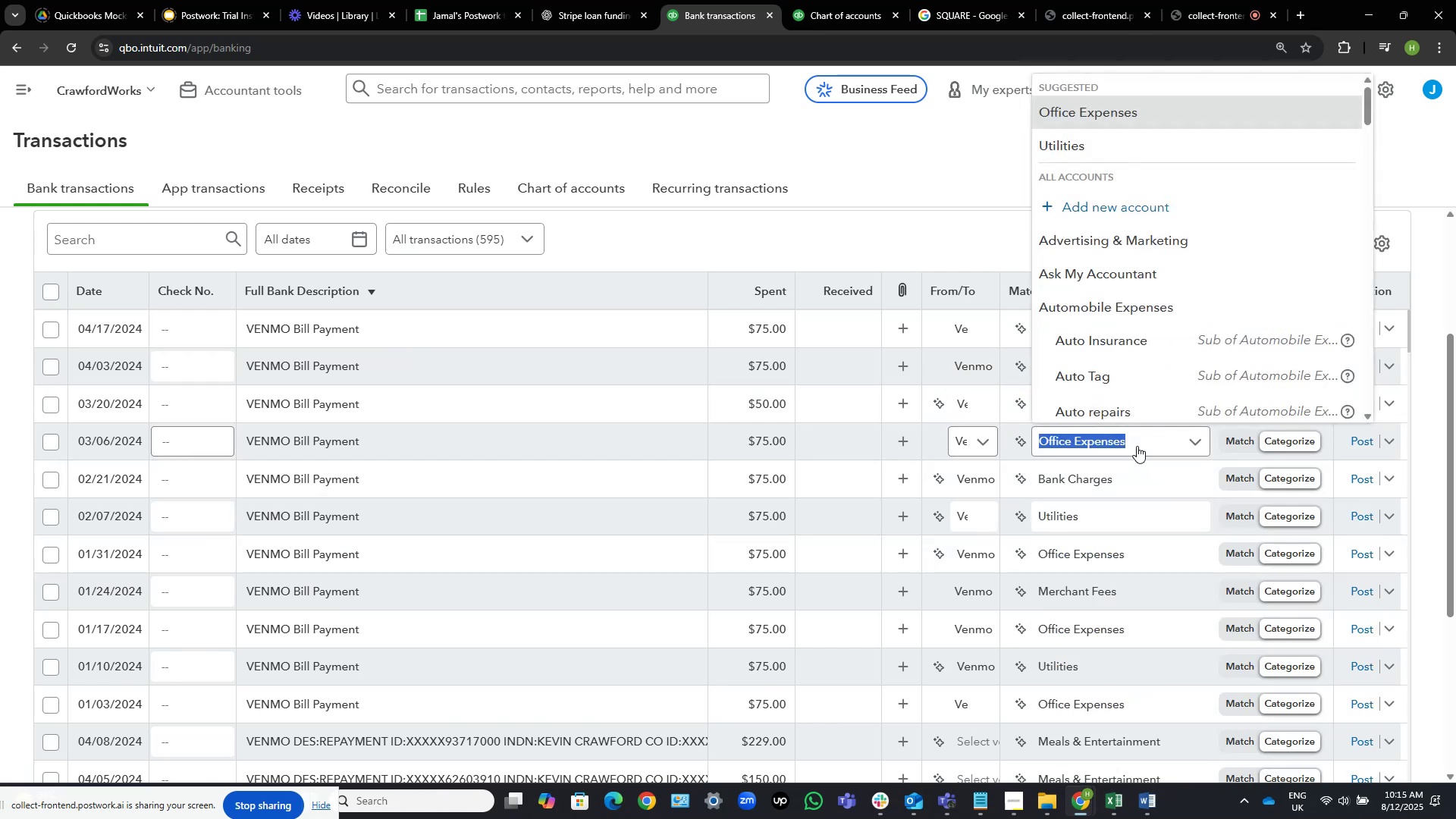 
key(Control+ControlLeft)
 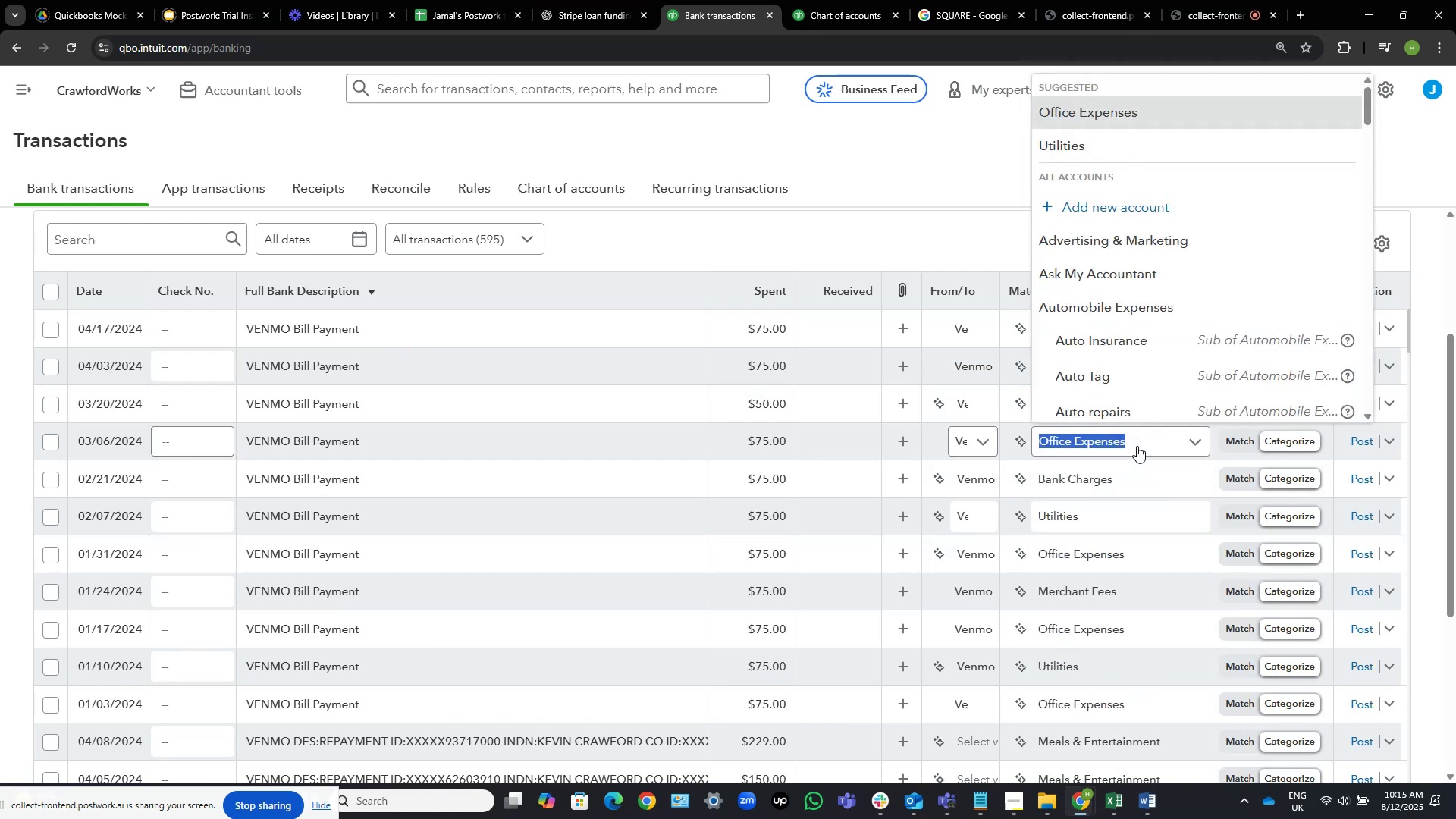 
key(Control+V)
 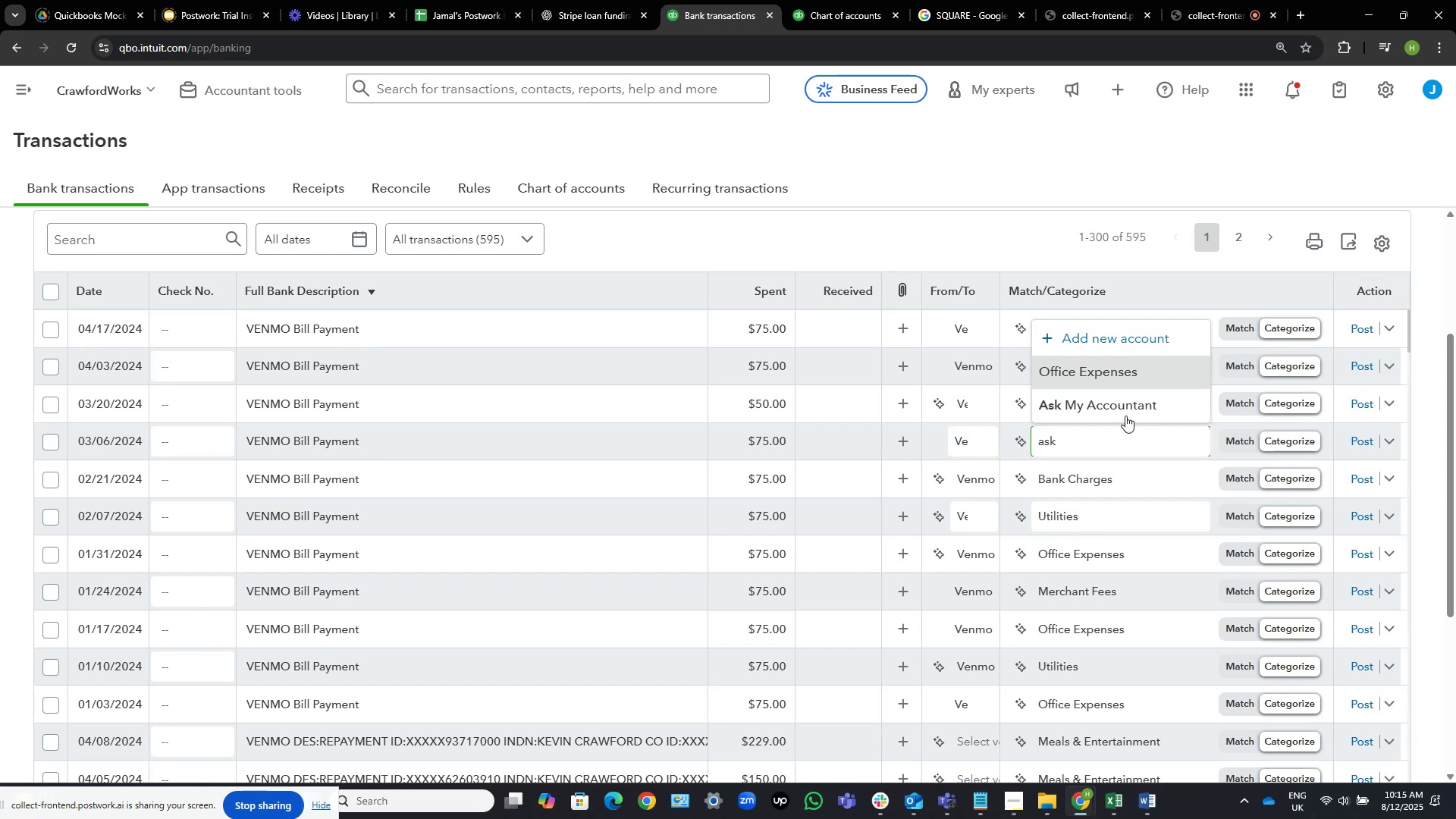 
left_click([1122, 402])
 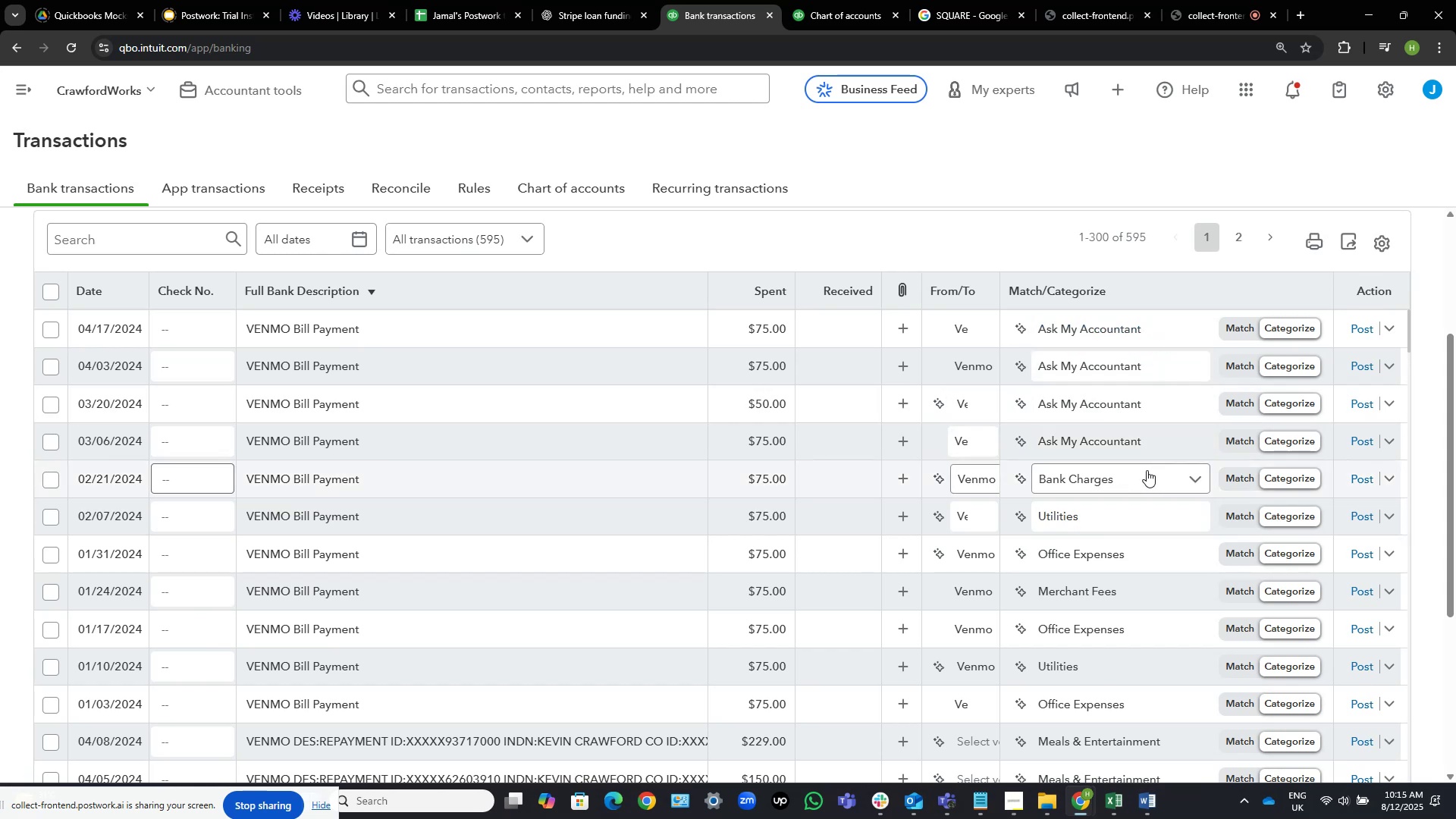 
left_click([1145, 468])
 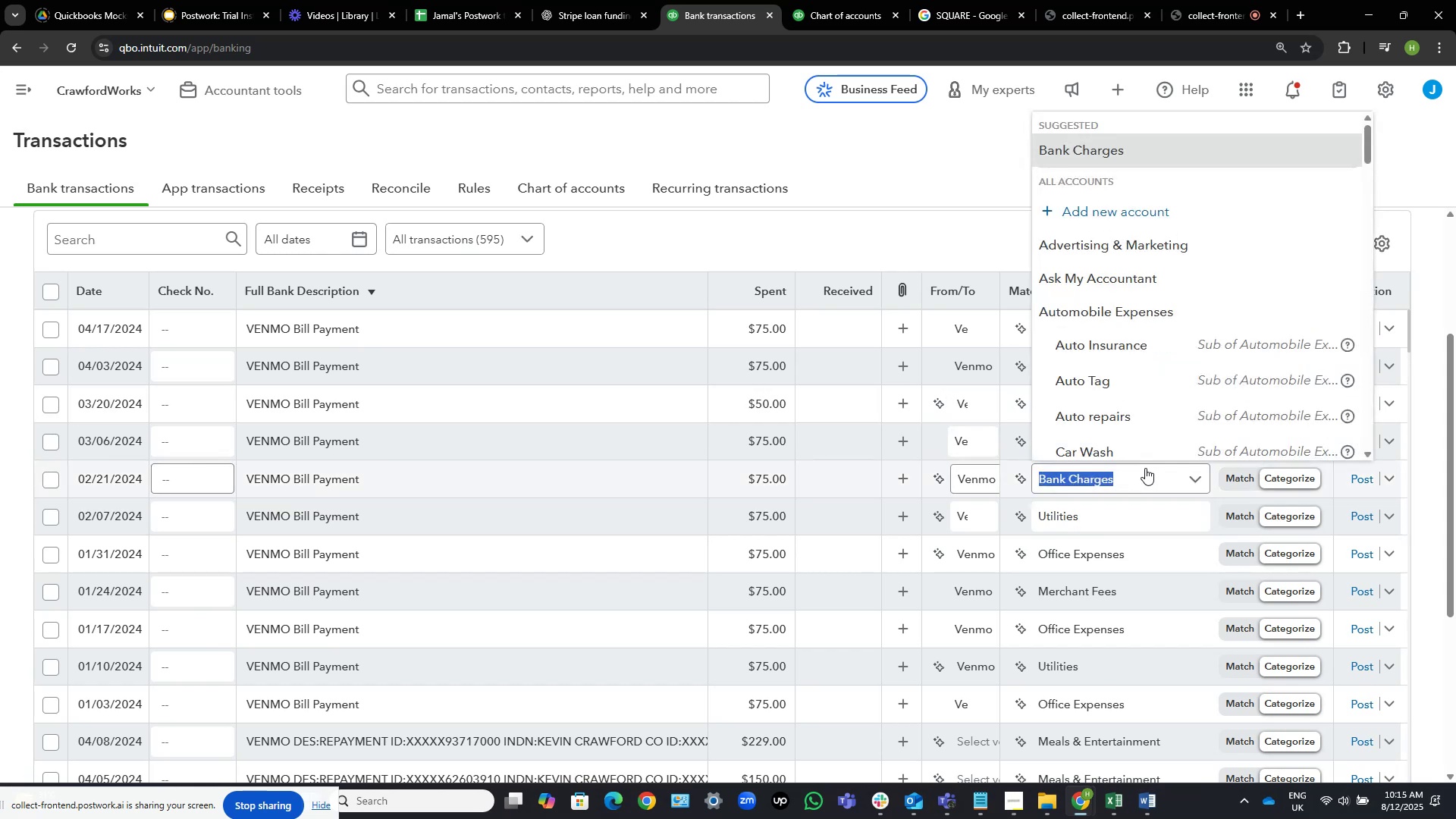 
key(Control+V)
 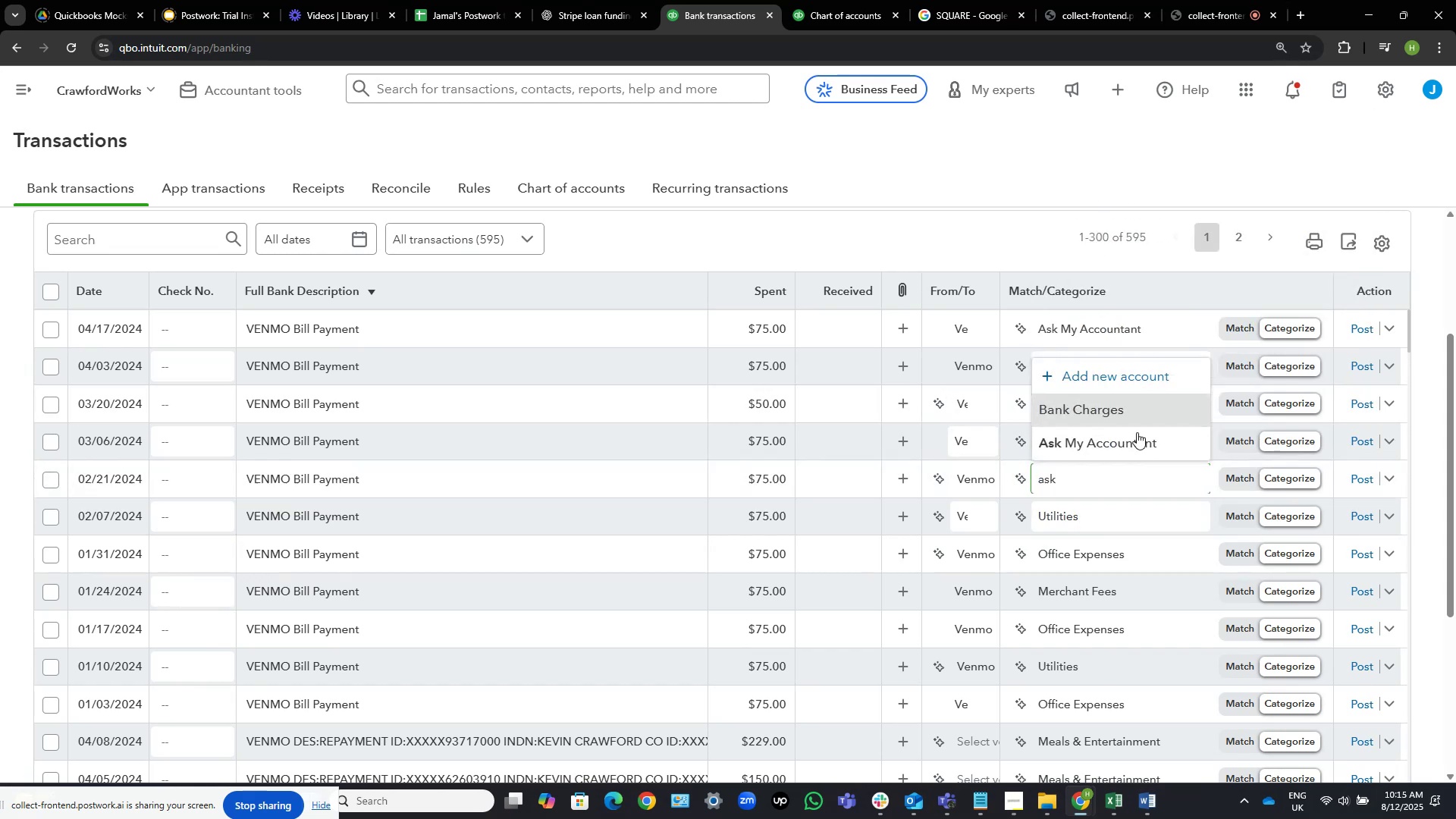 
left_click([1136, 428])
 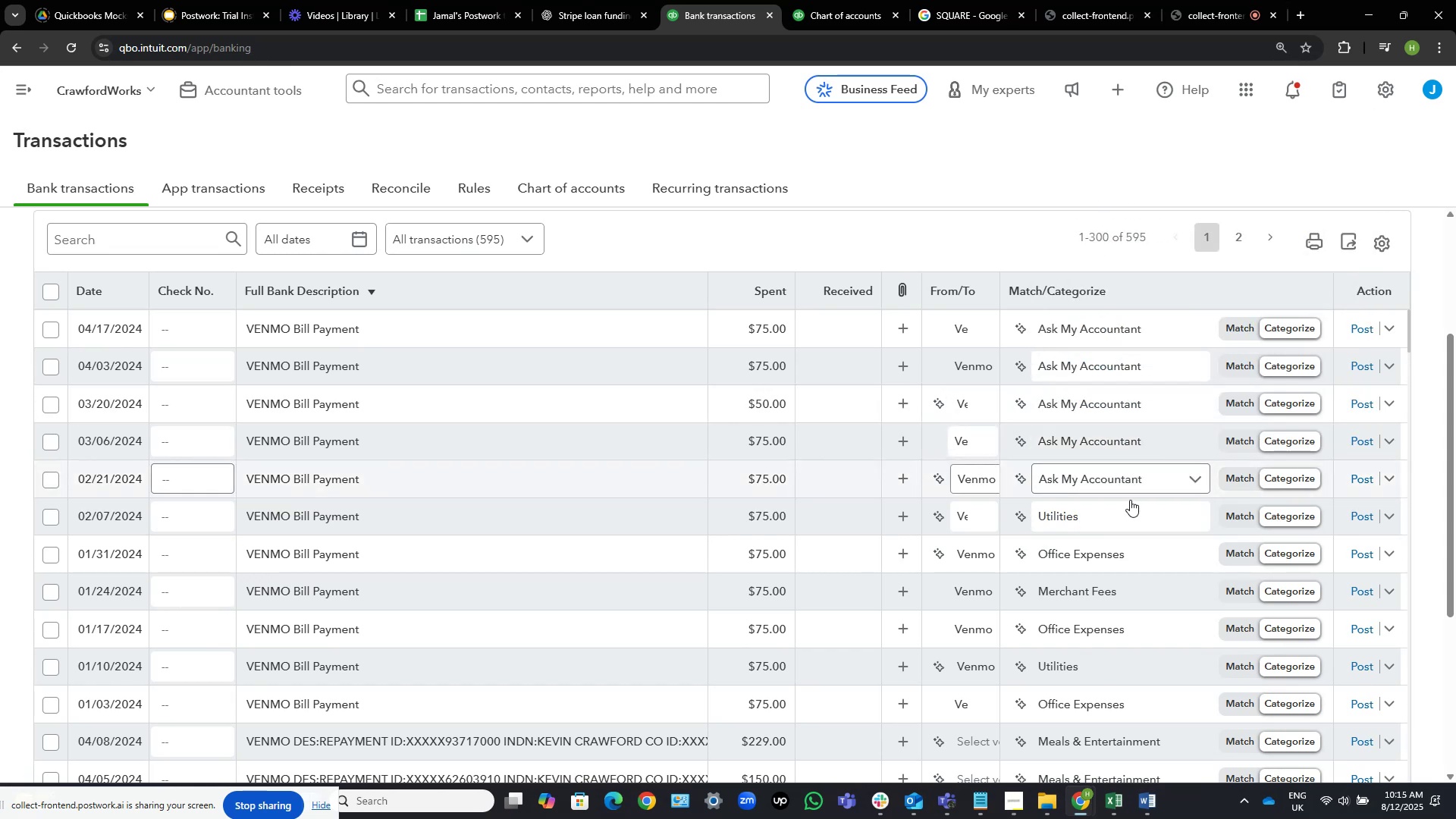 
left_click([1123, 516])
 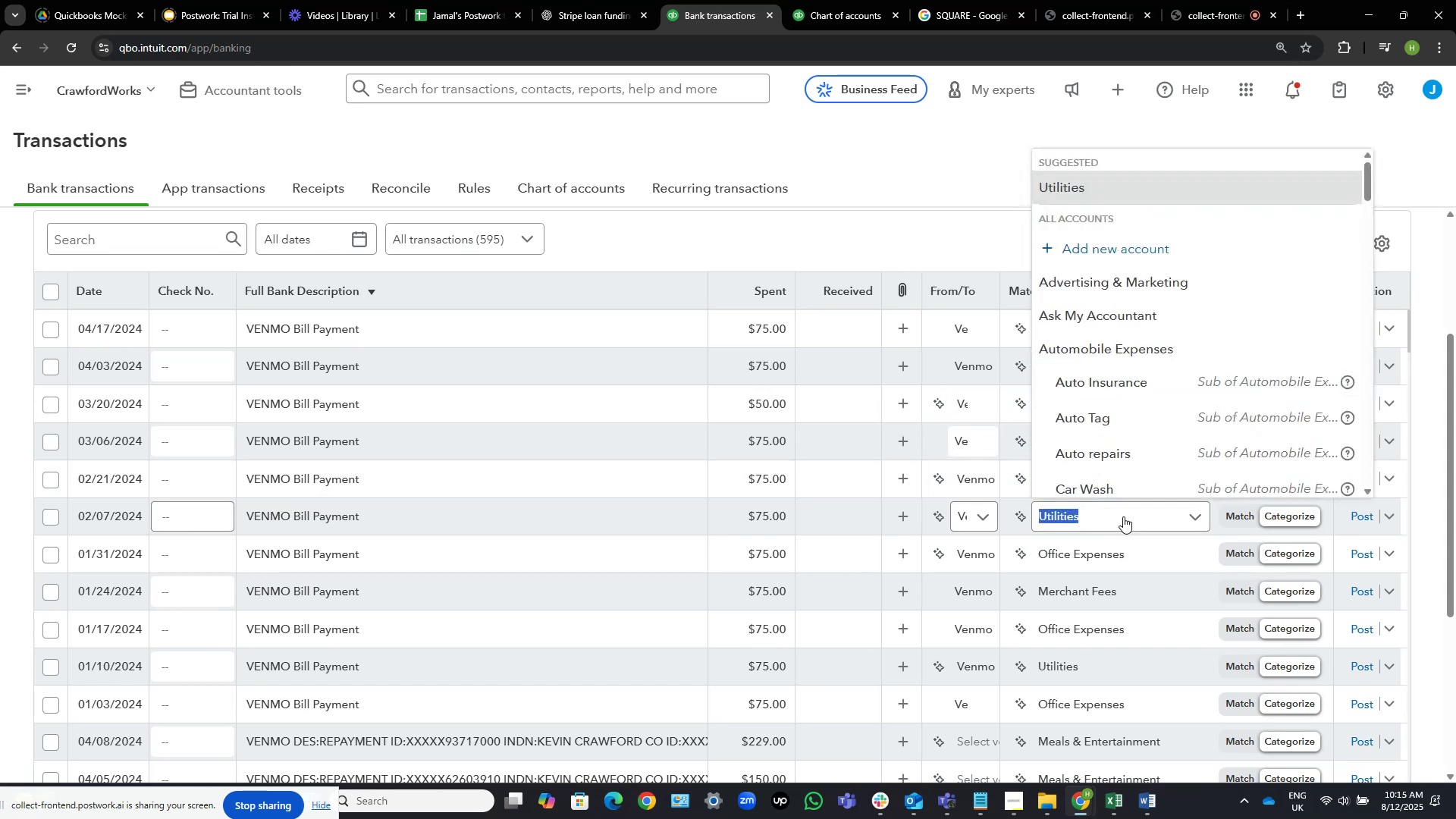 
key(Control+V)
 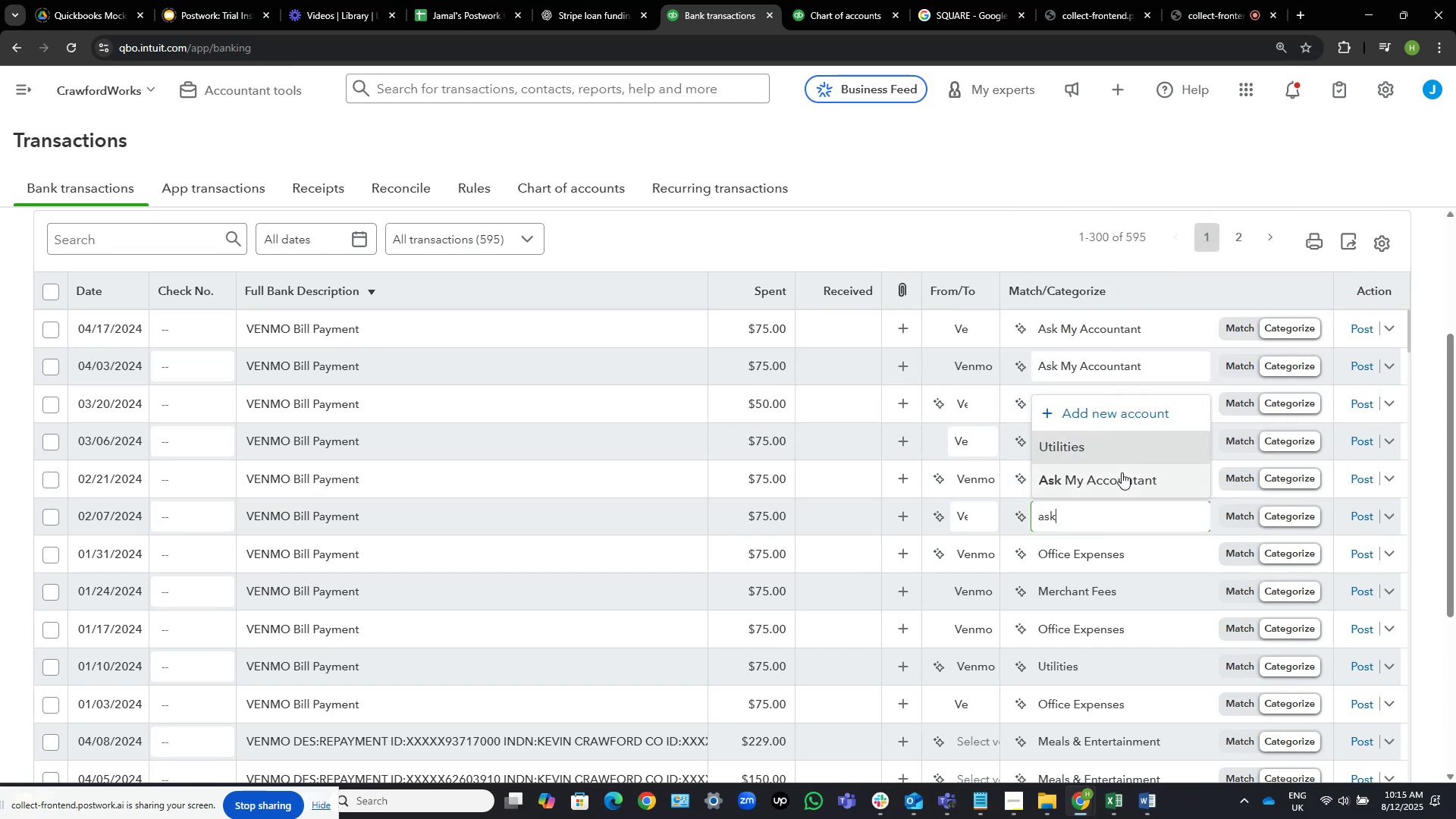 
left_click([1122, 472])
 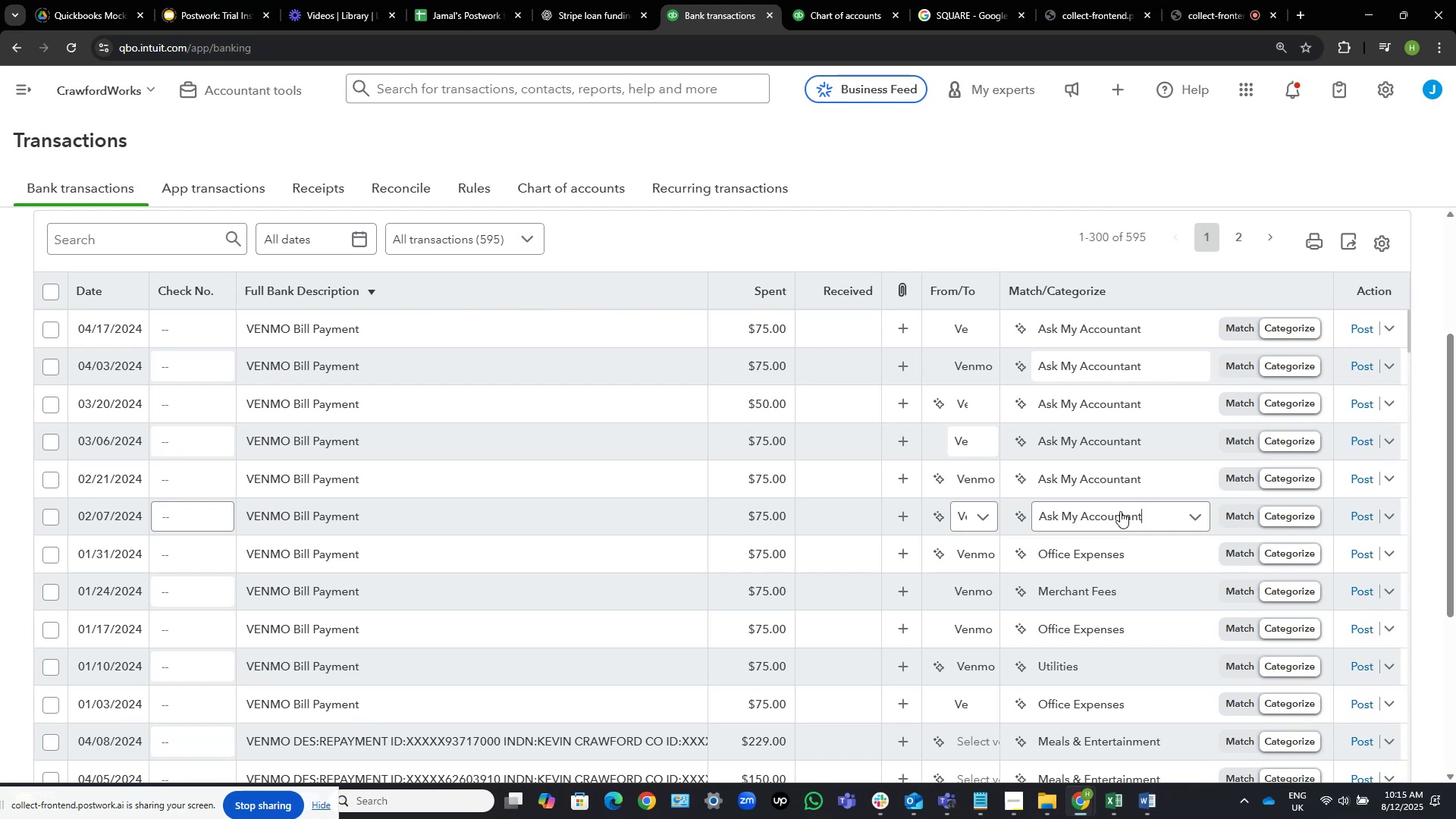 
wait(6.24)
 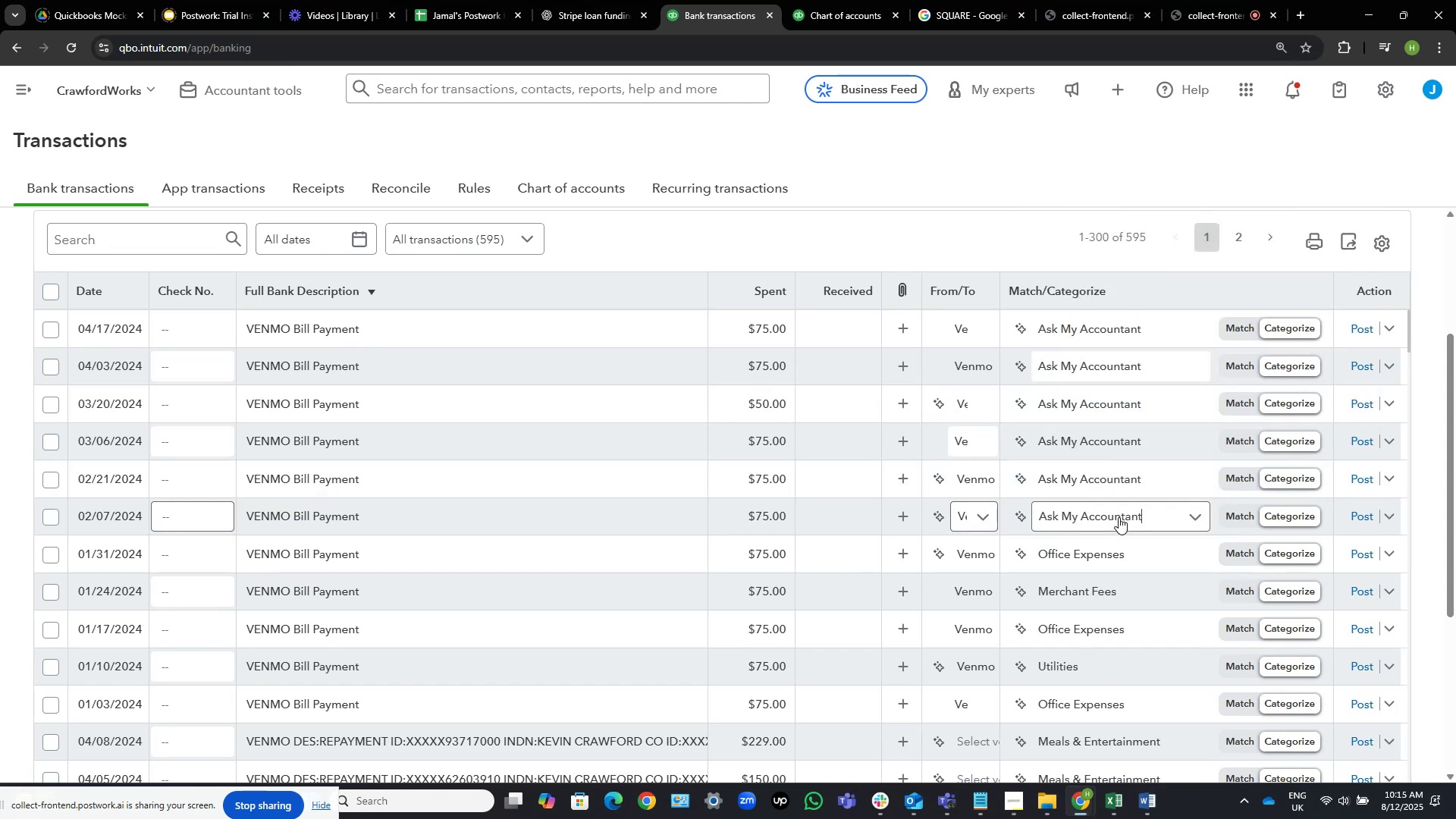 
left_click([1128, 545])
 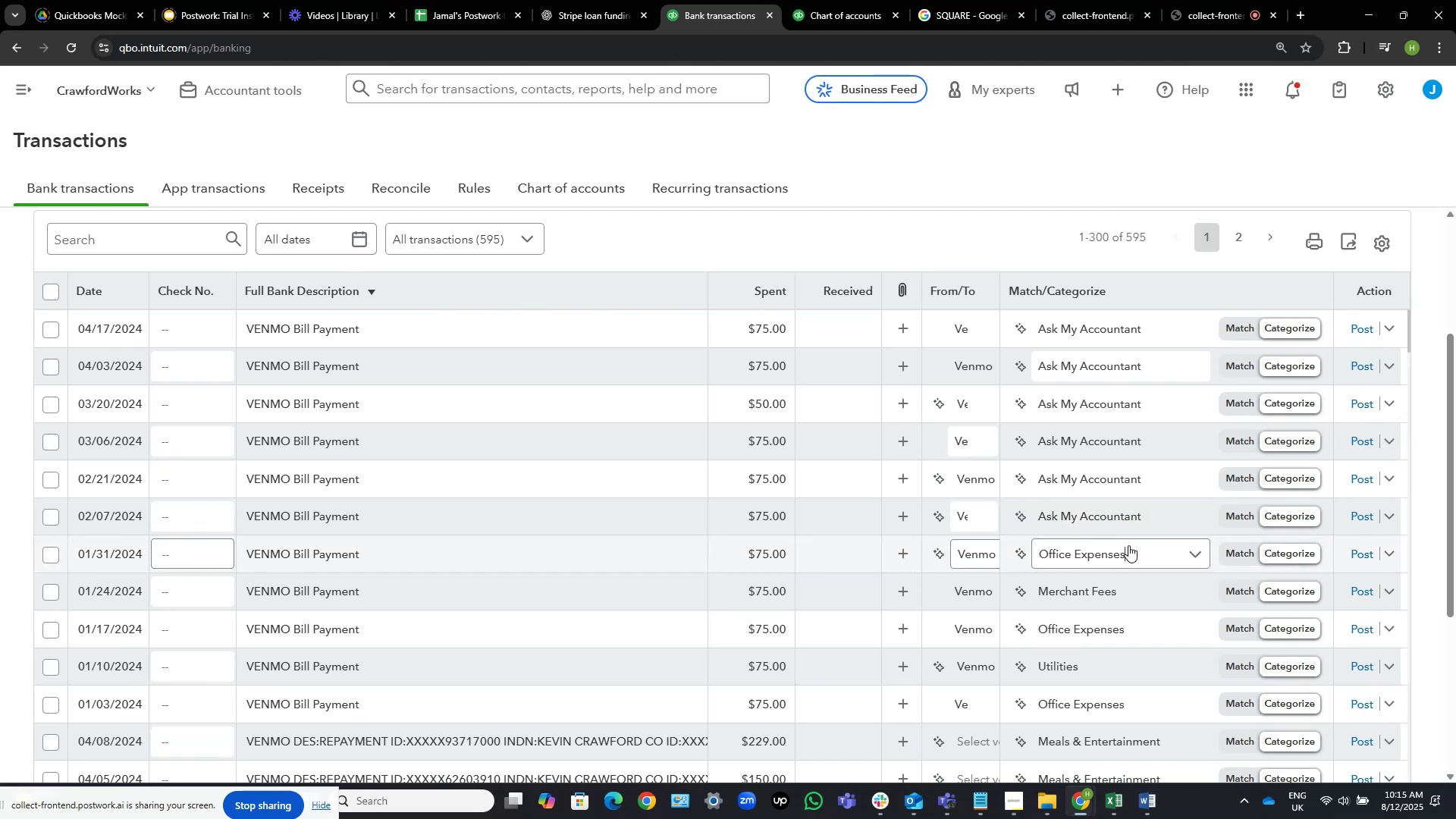 
key(Control+V)
 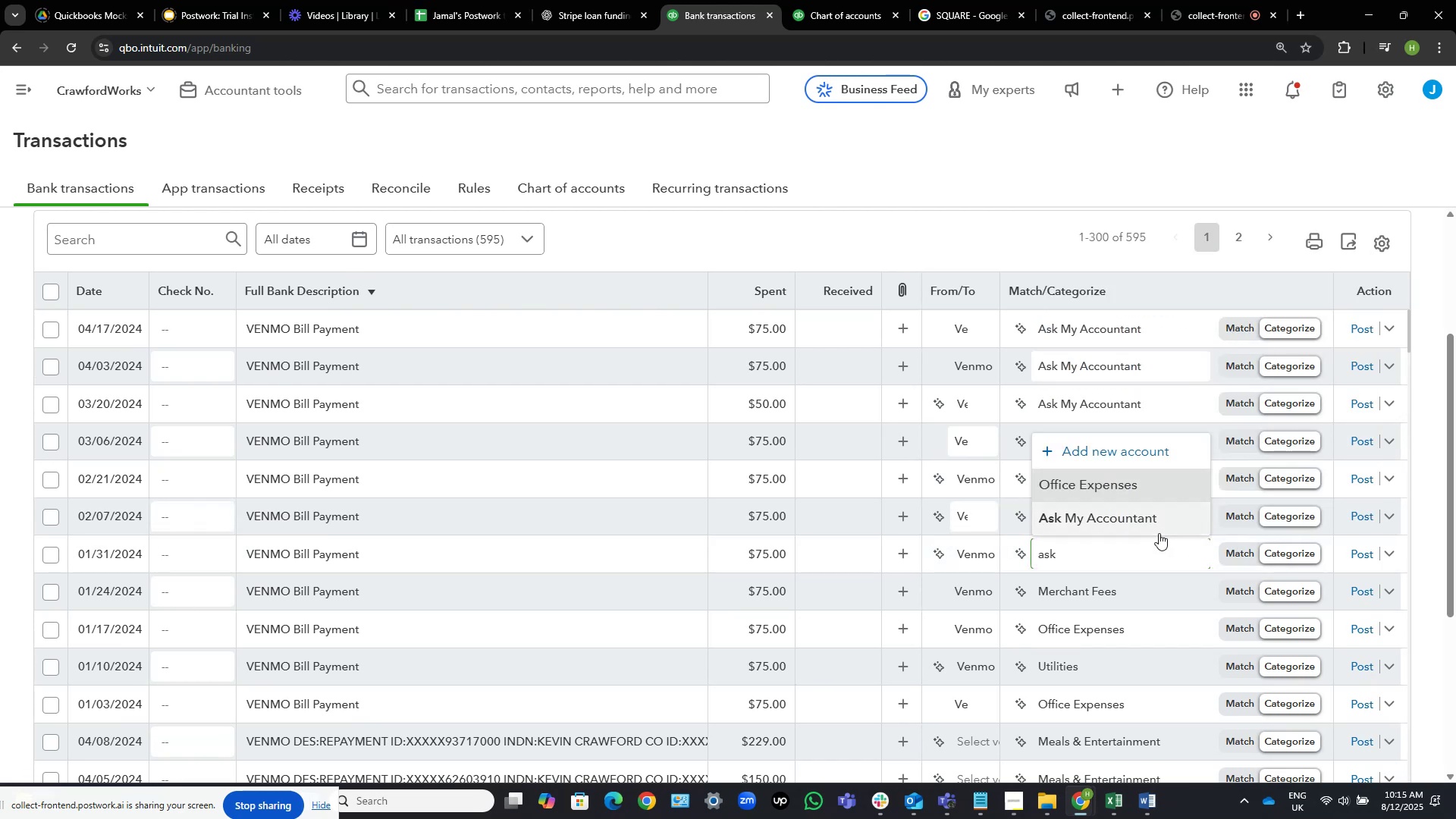 
left_click([1141, 517])
 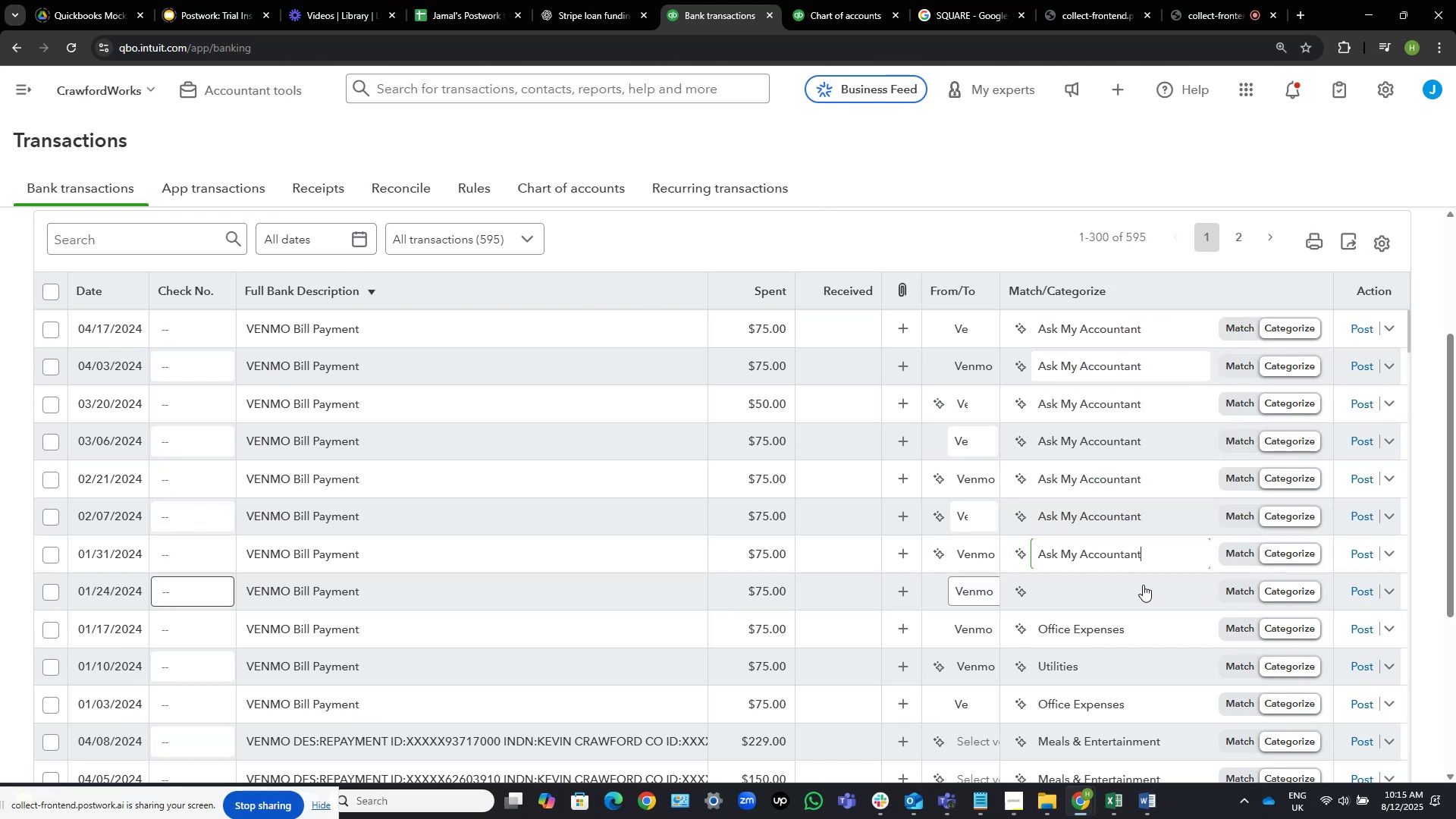 
left_click([1143, 585])
 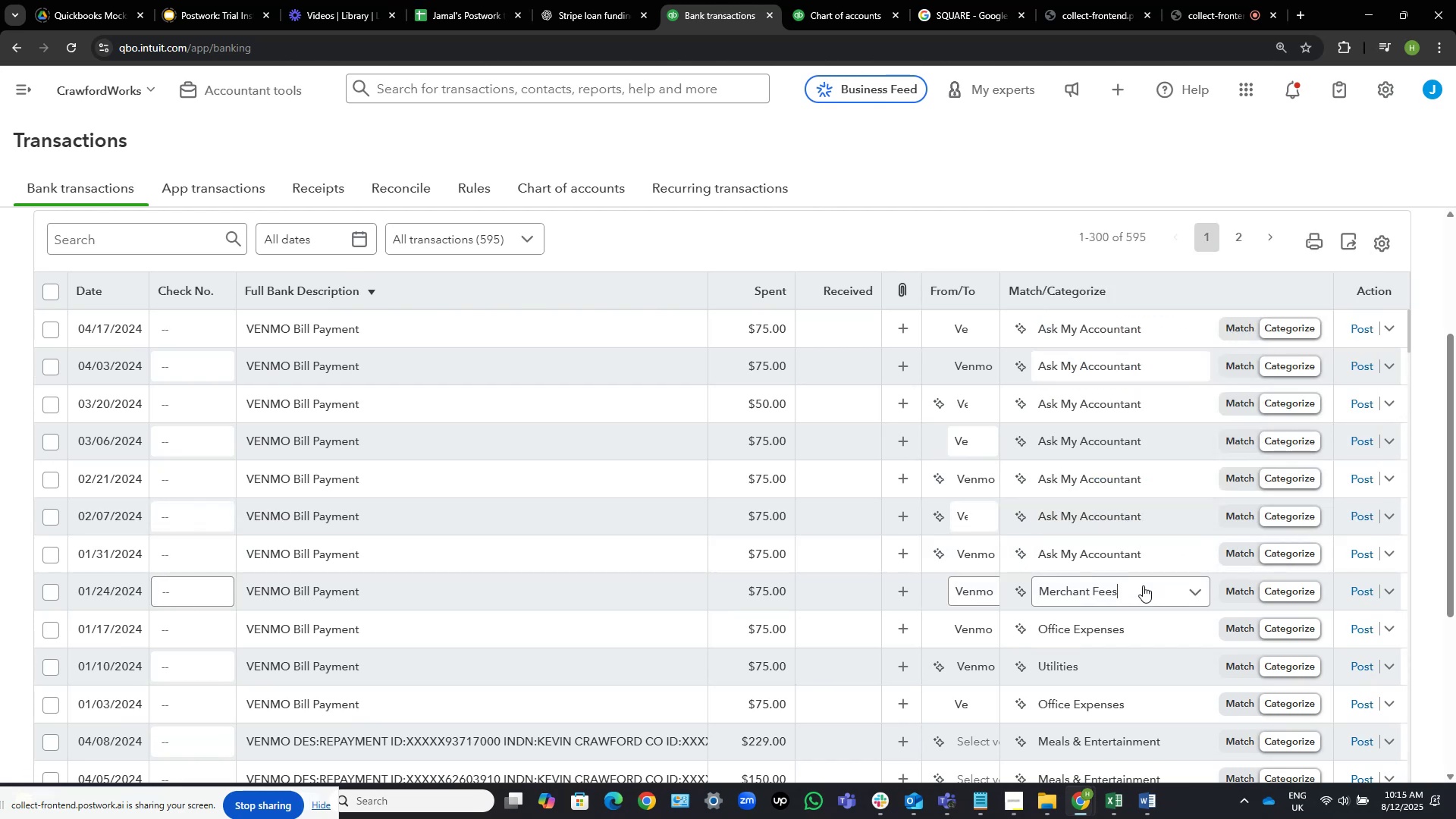 
key(Control+V)
 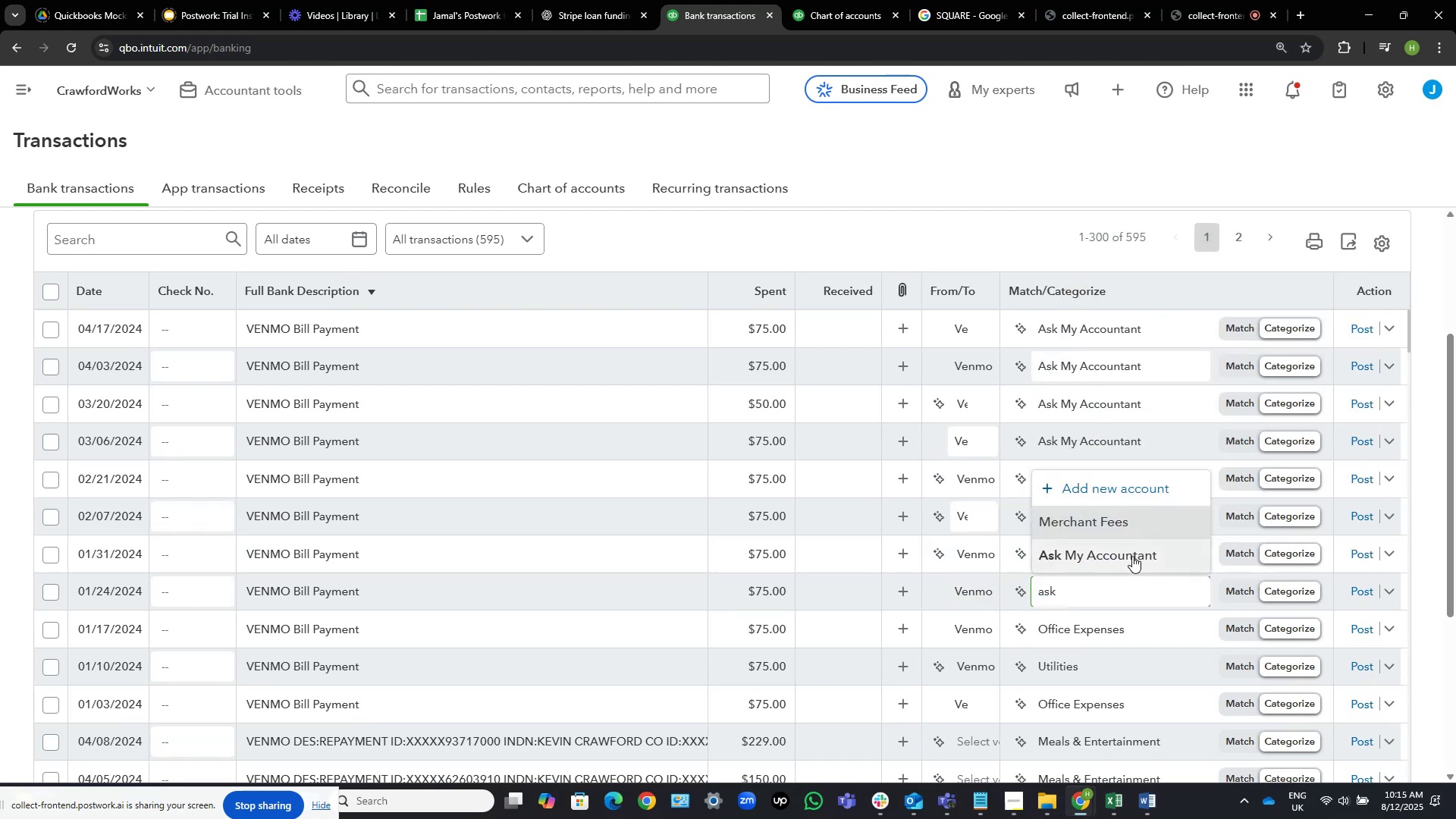 
left_click([1132, 556])
 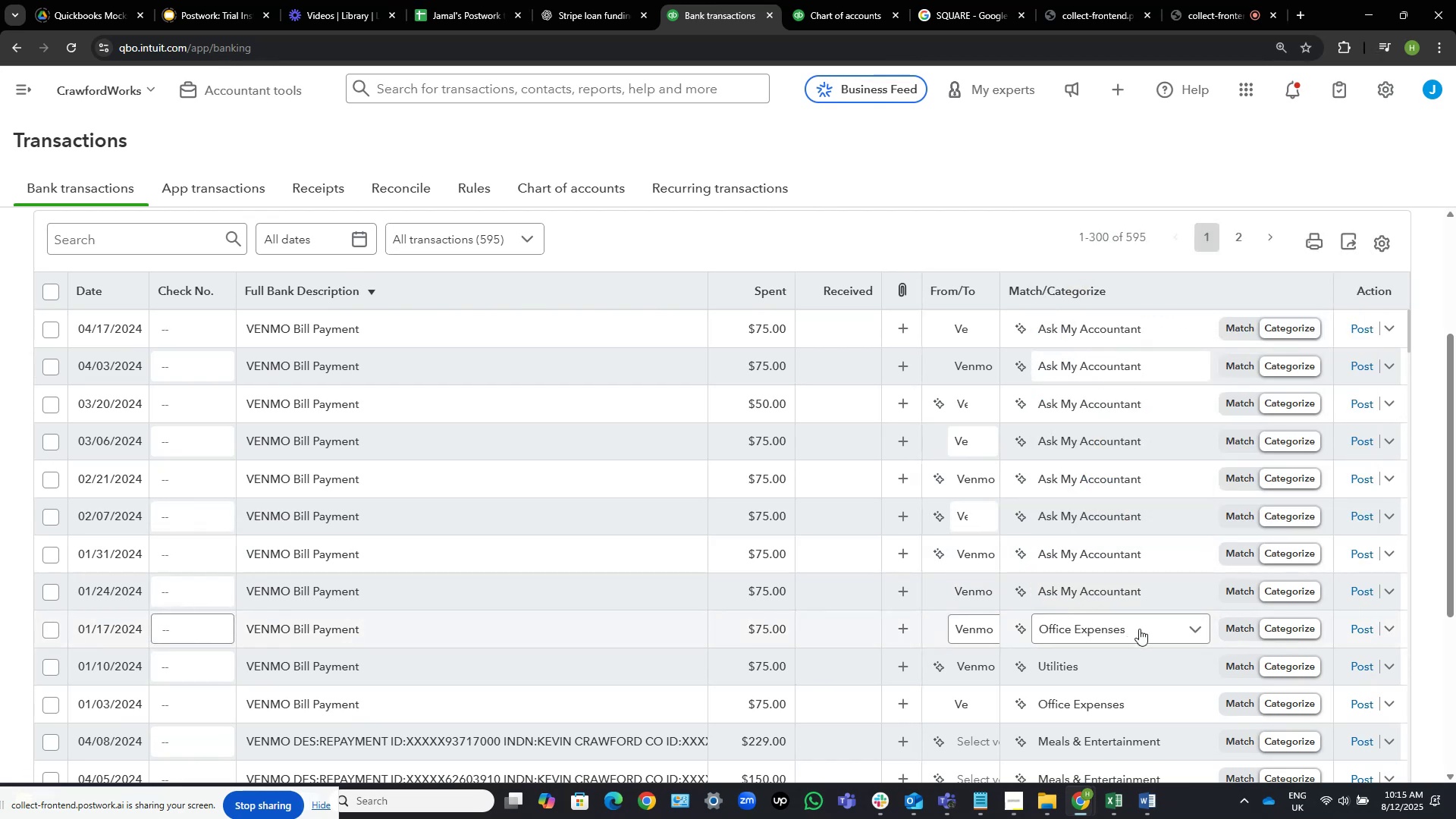 
key(Control+V)
 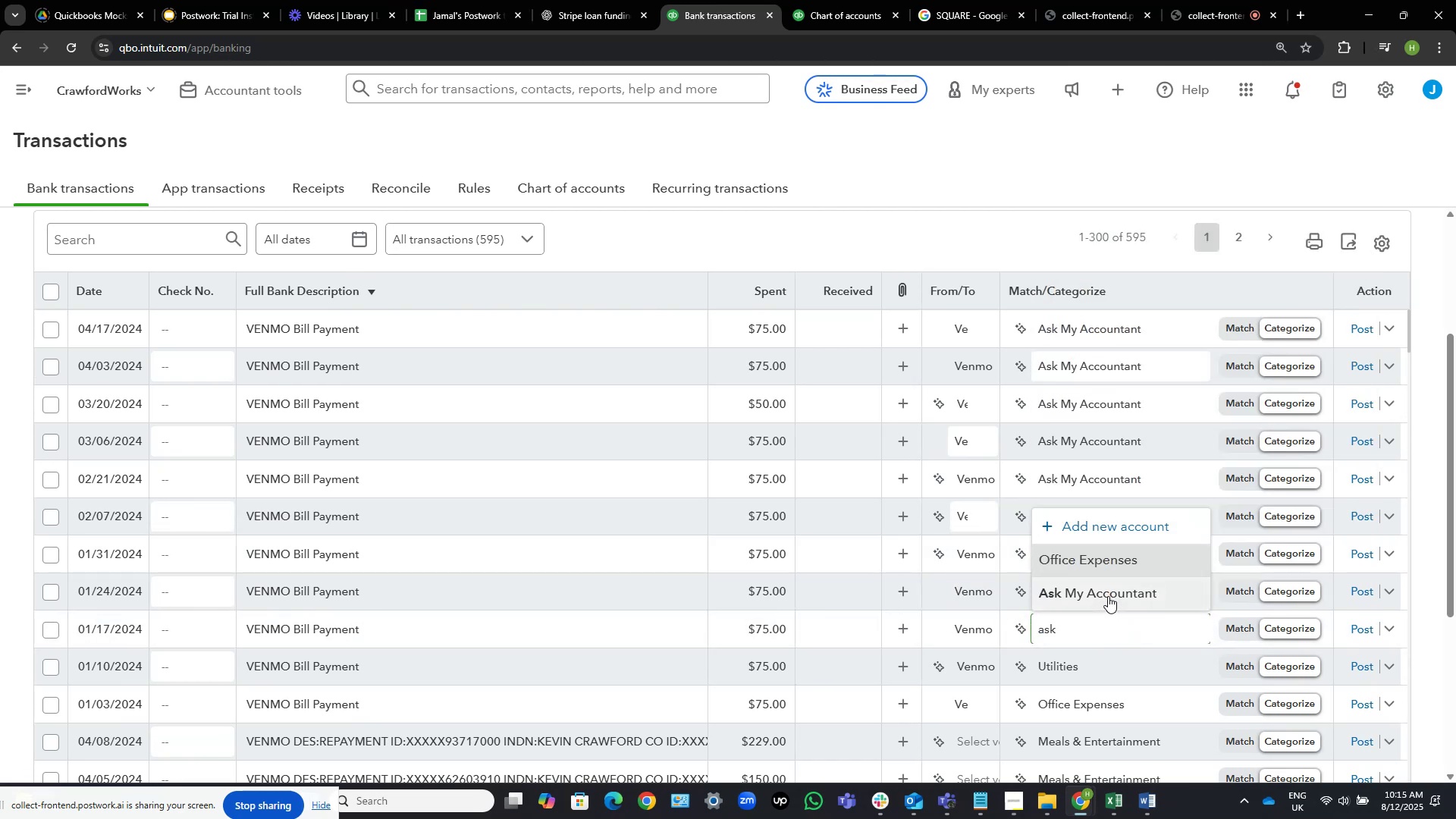 
left_click([1108, 596])
 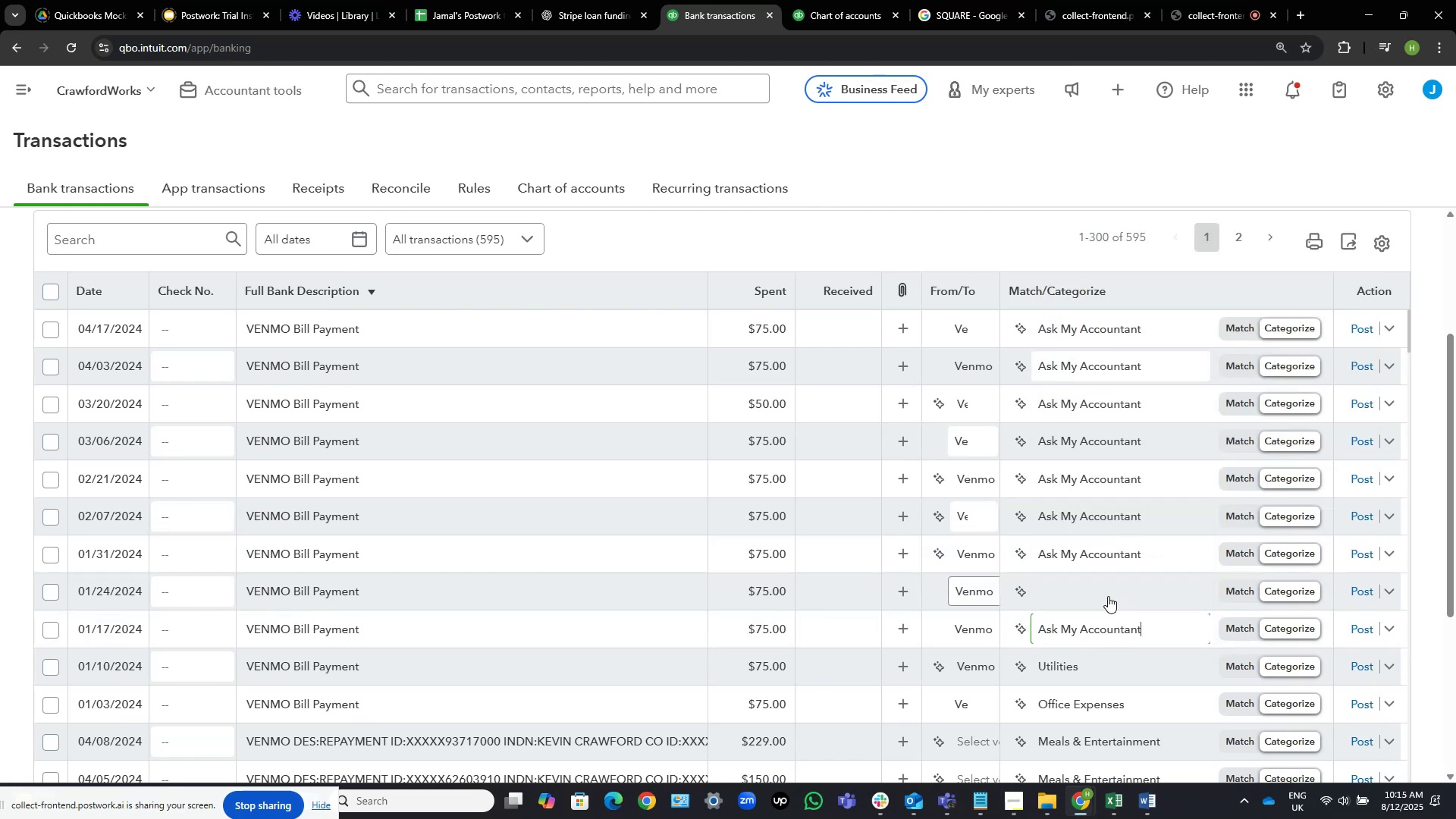 
mouse_move([1143, 593])
 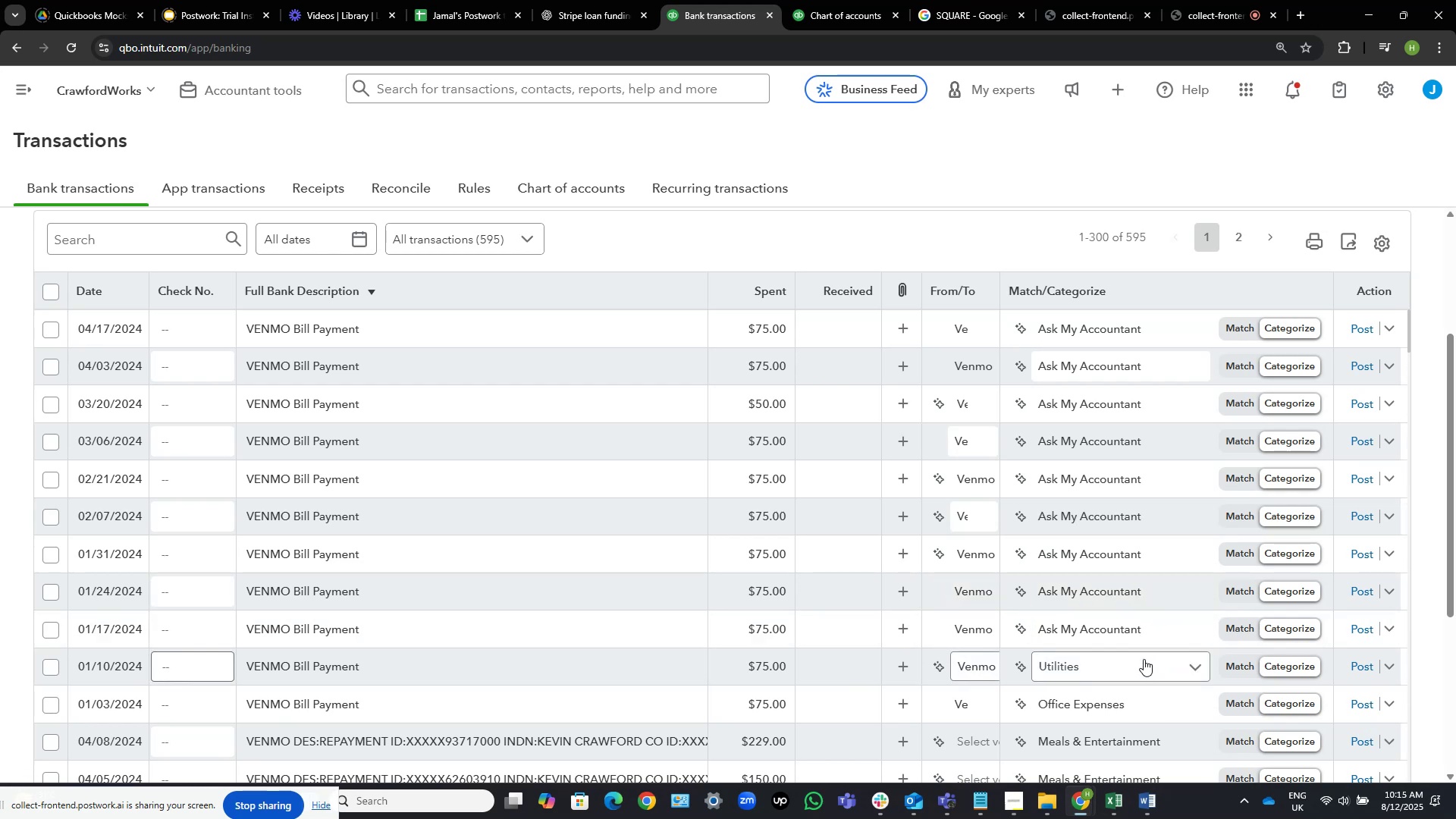 
left_click([1141, 660])
 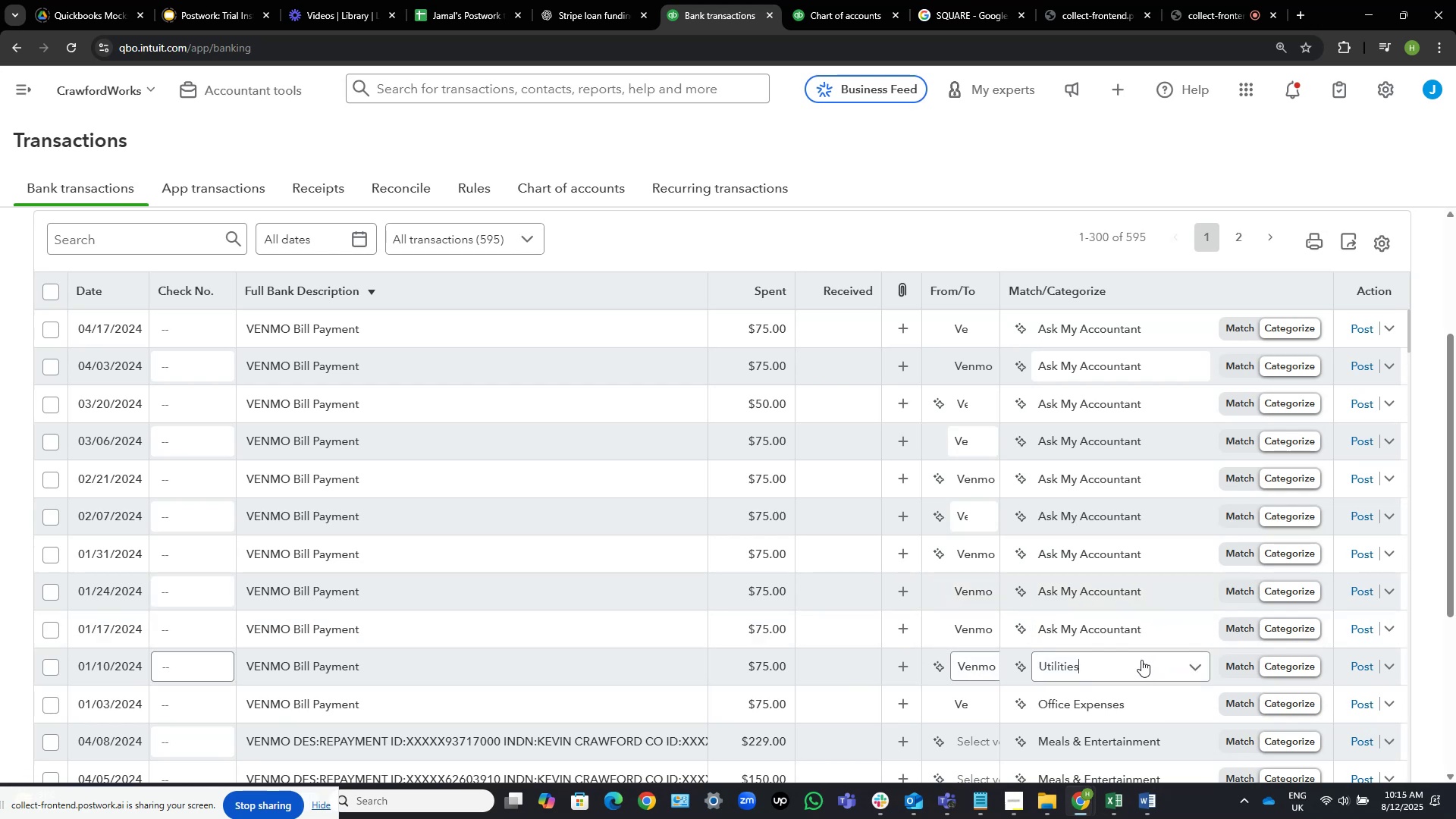 
key(Control+V)
 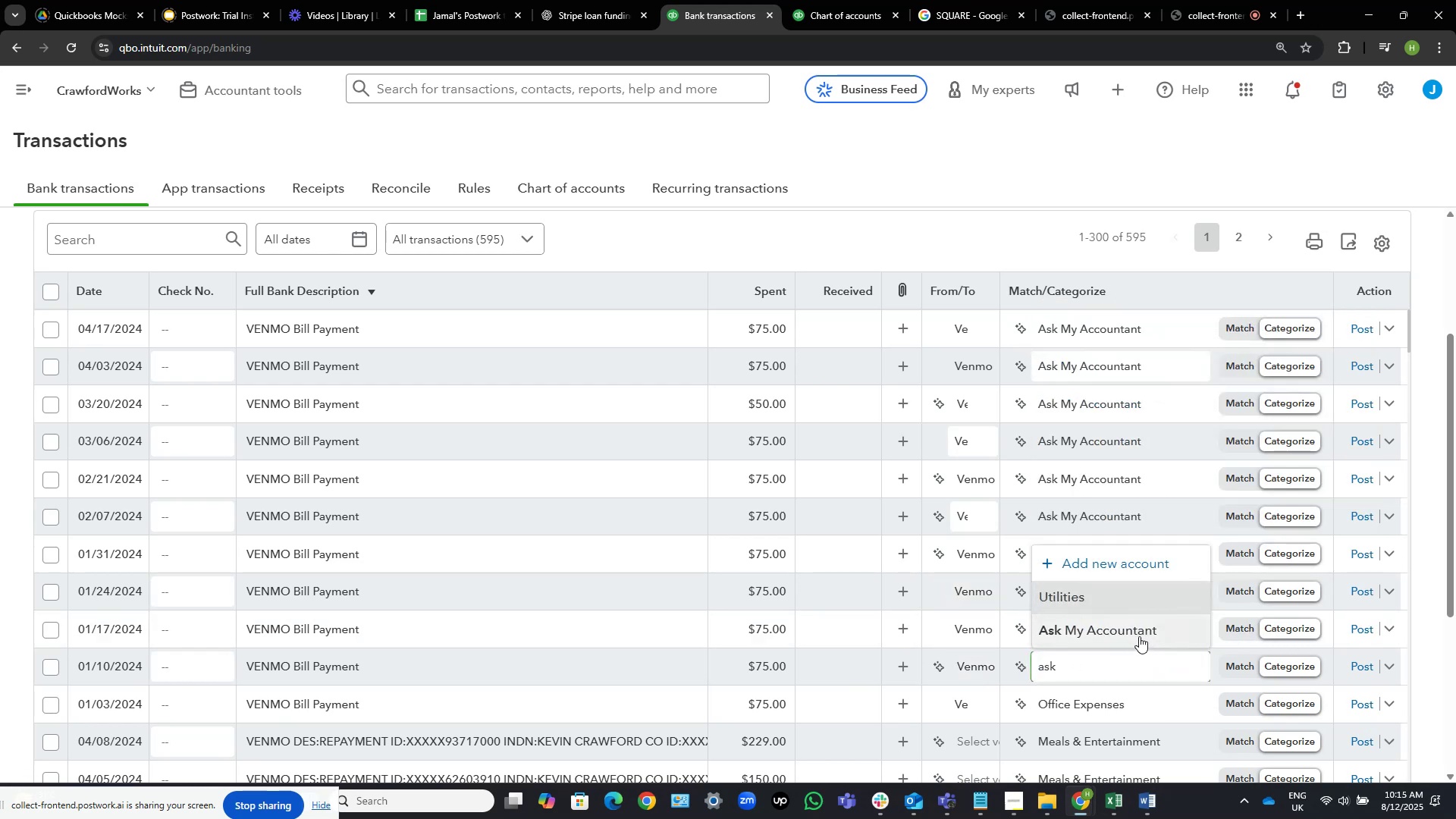 
left_click([1139, 636])
 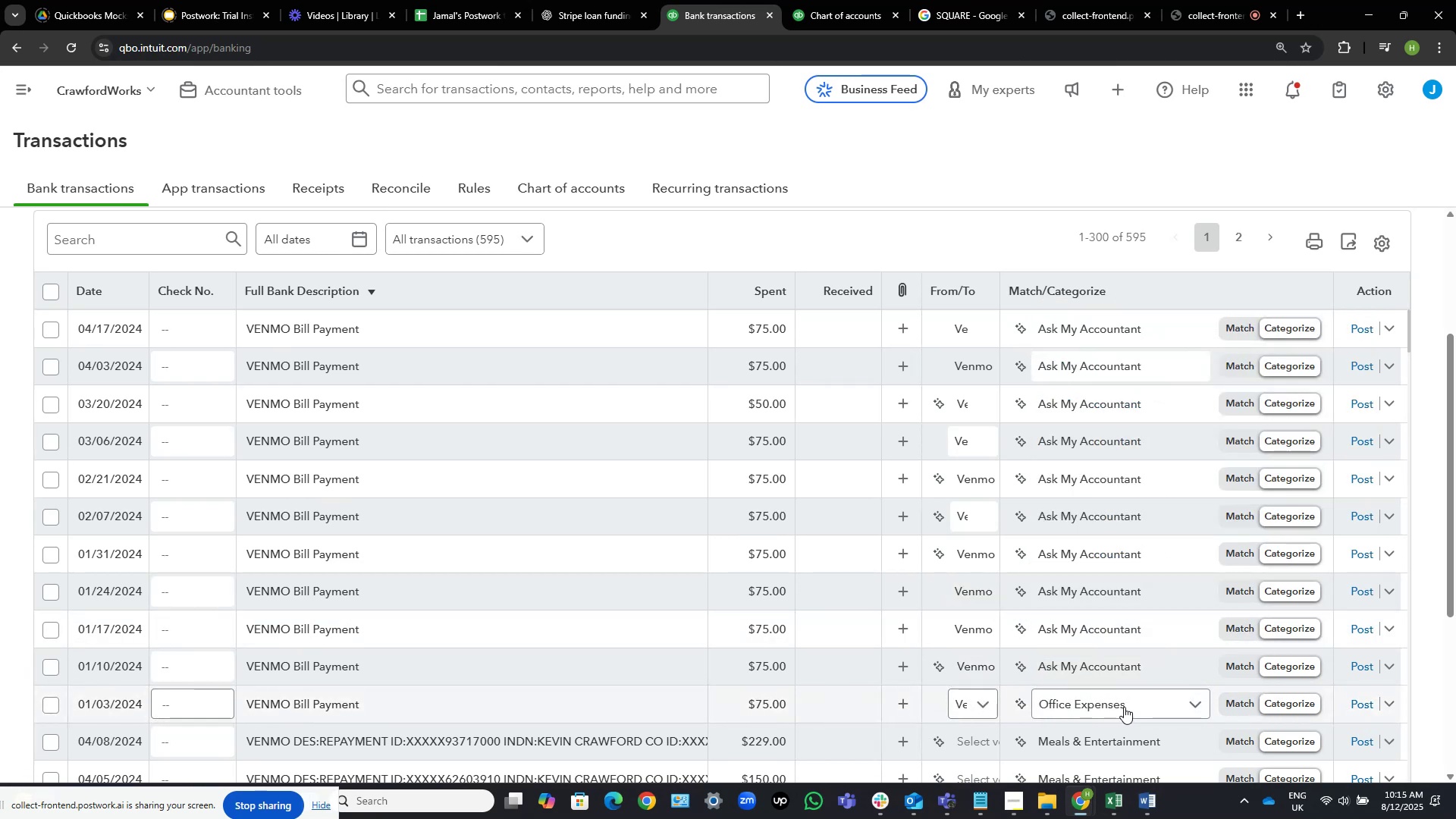 
key(Control+V)
 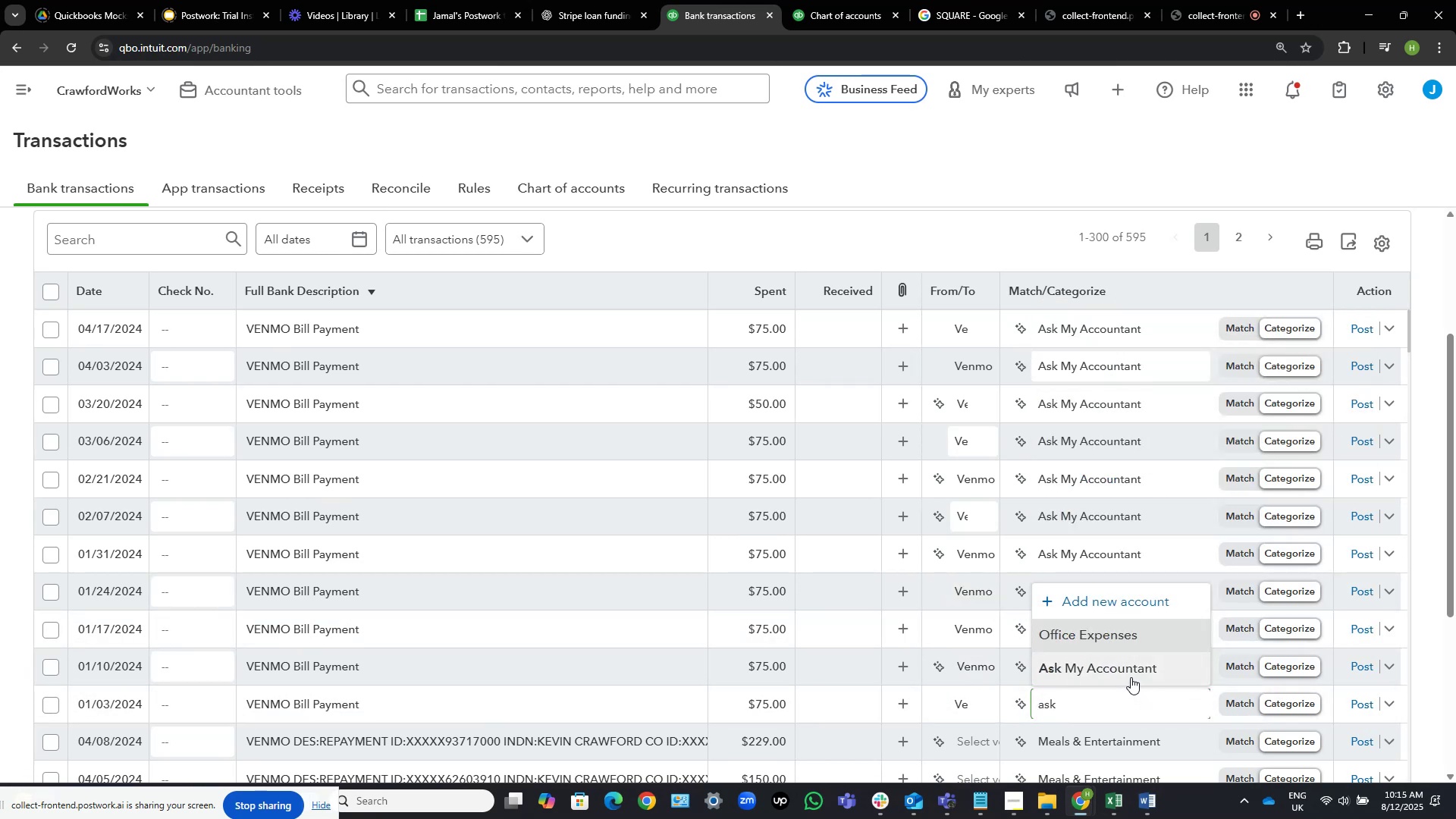 
left_click([1131, 673])
 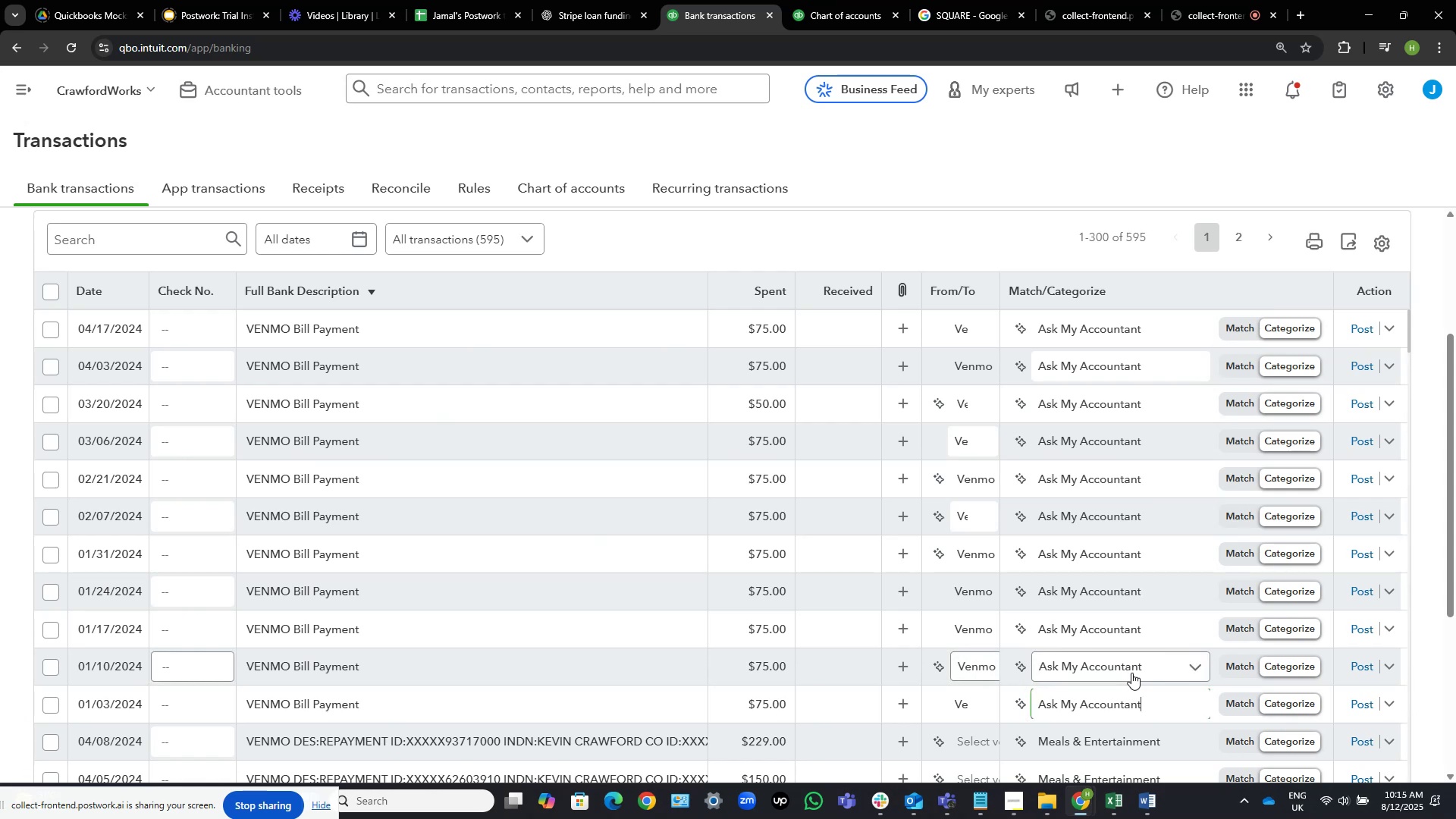 
scroll: coordinate [1131, 673], scroll_direction: up, amount: 5.0
 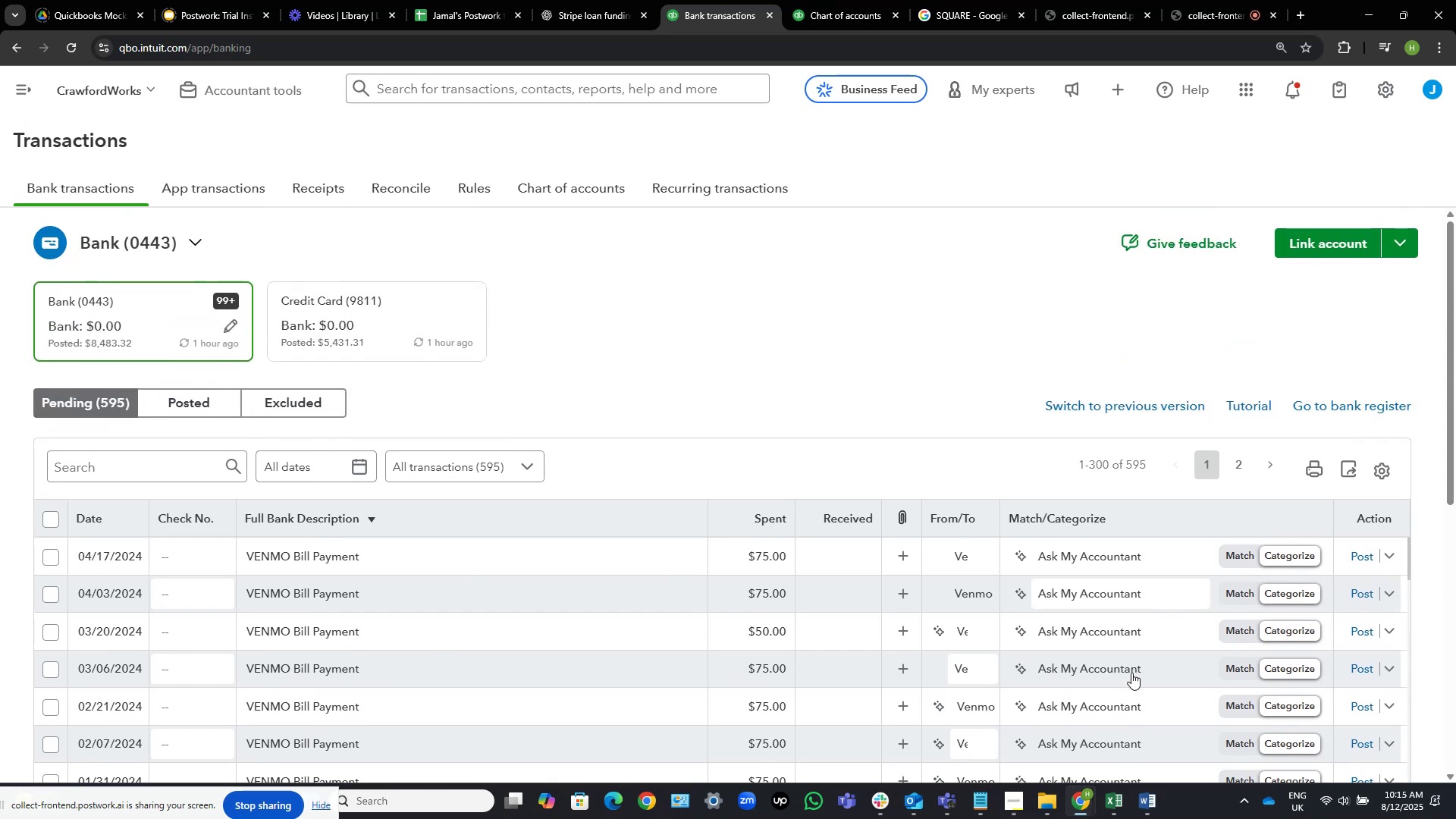 
scroll: coordinate [1131, 673], scroll_direction: down, amount: 3.0
 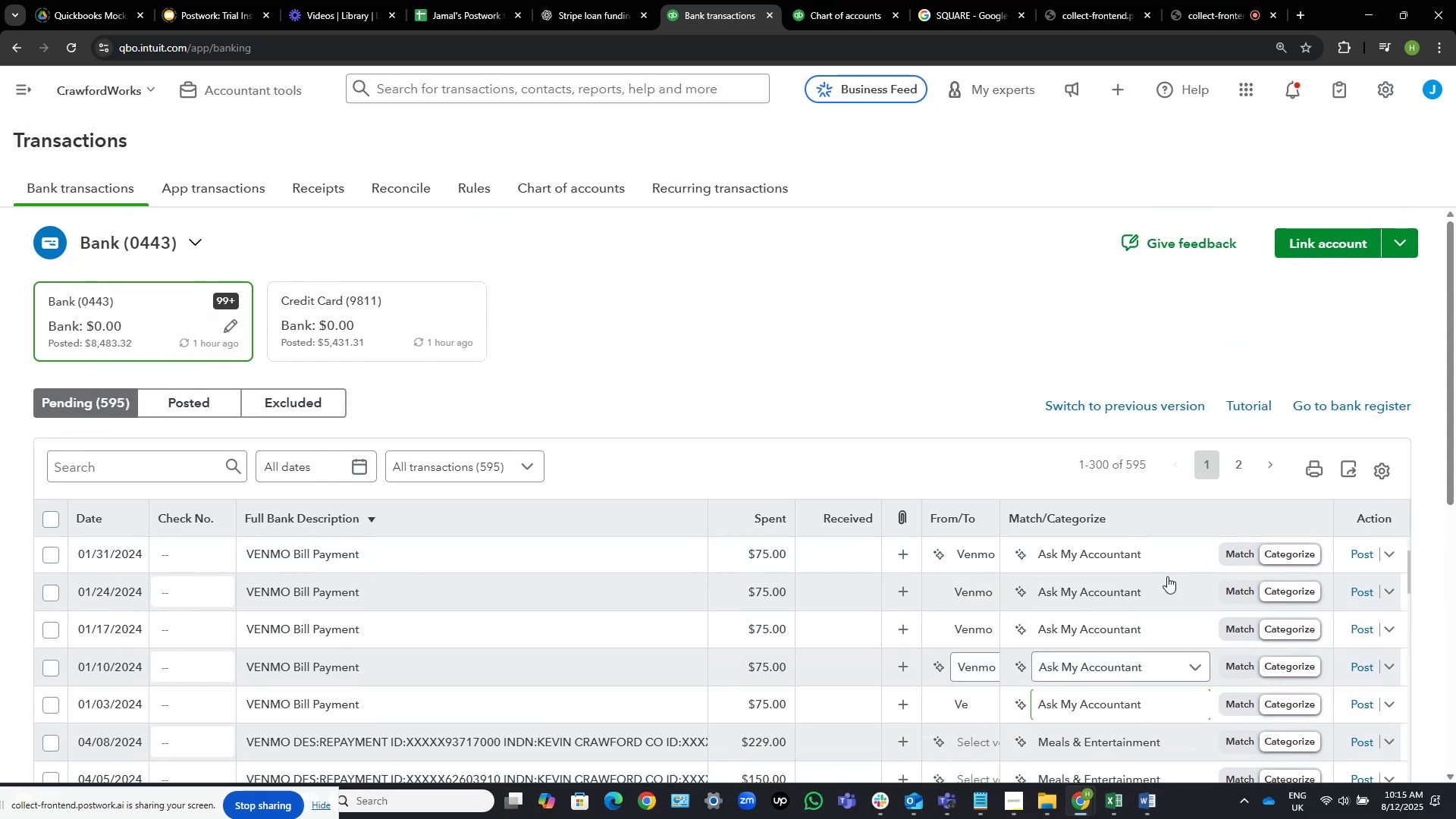 
scroll: coordinate [1182, 610], scroll_direction: up, amount: 14.0
 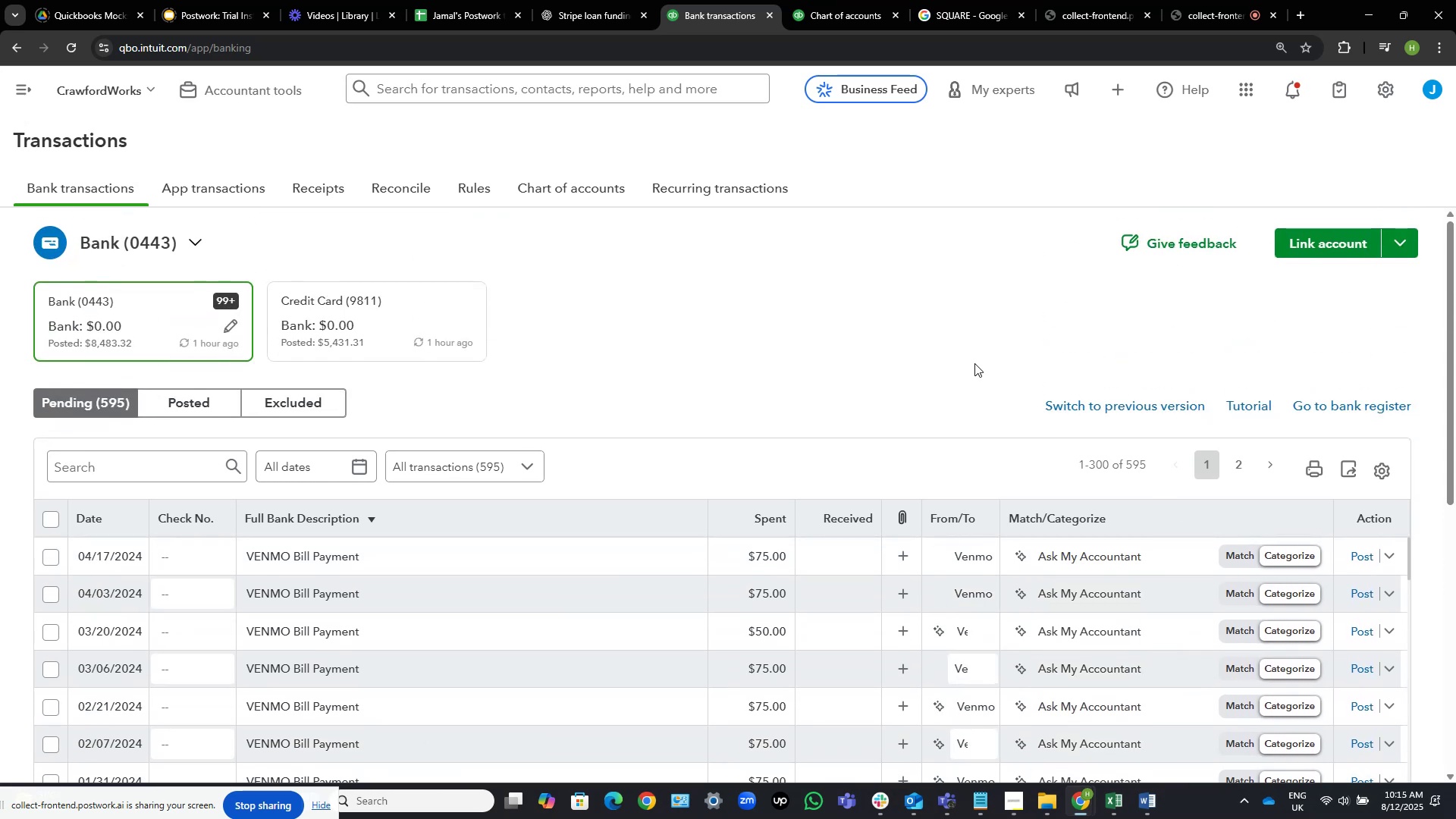 
scroll: coordinate [974, 311], scroll_direction: down, amount: 3.0
 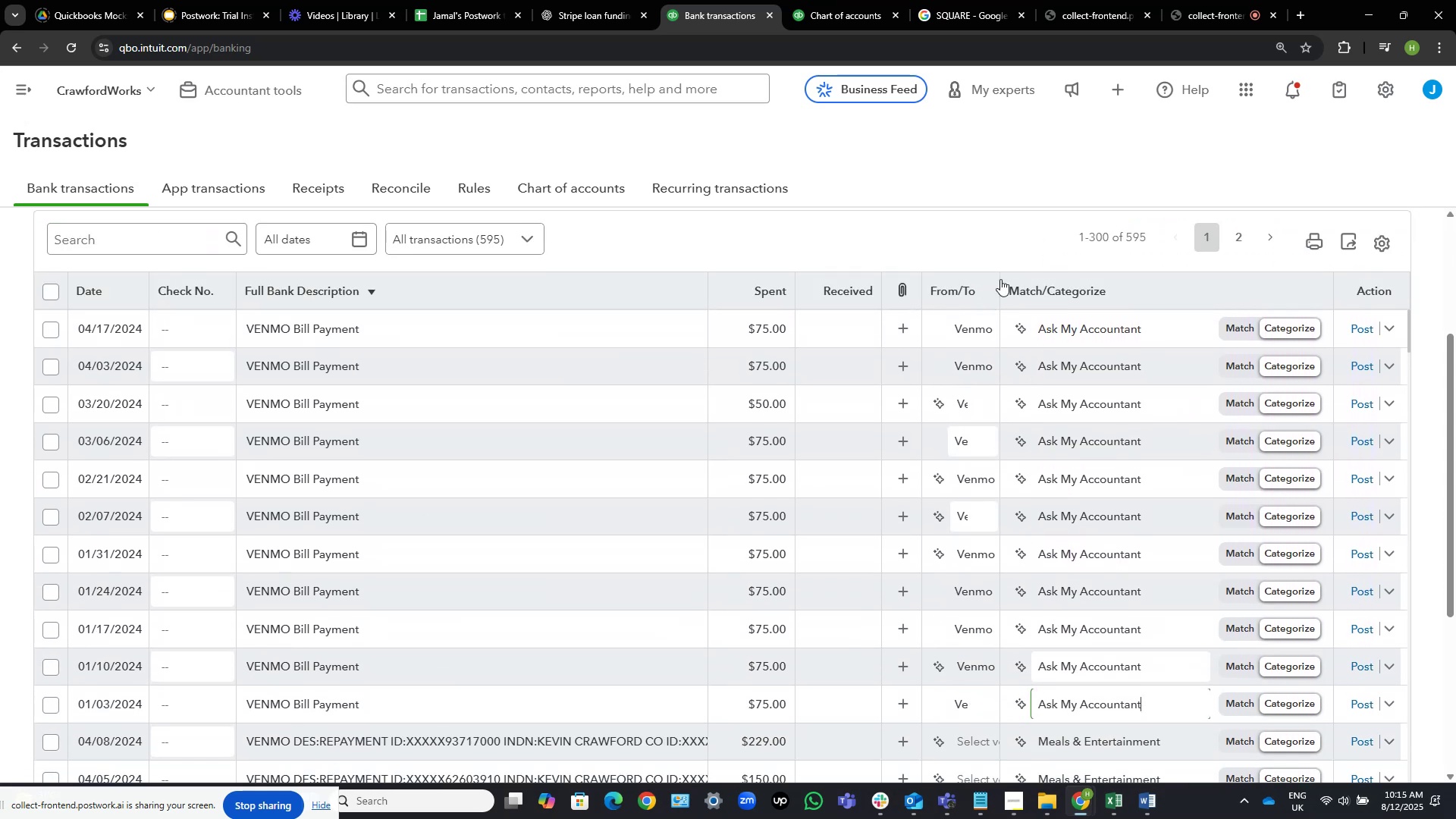 
mouse_move([1178, 675])
 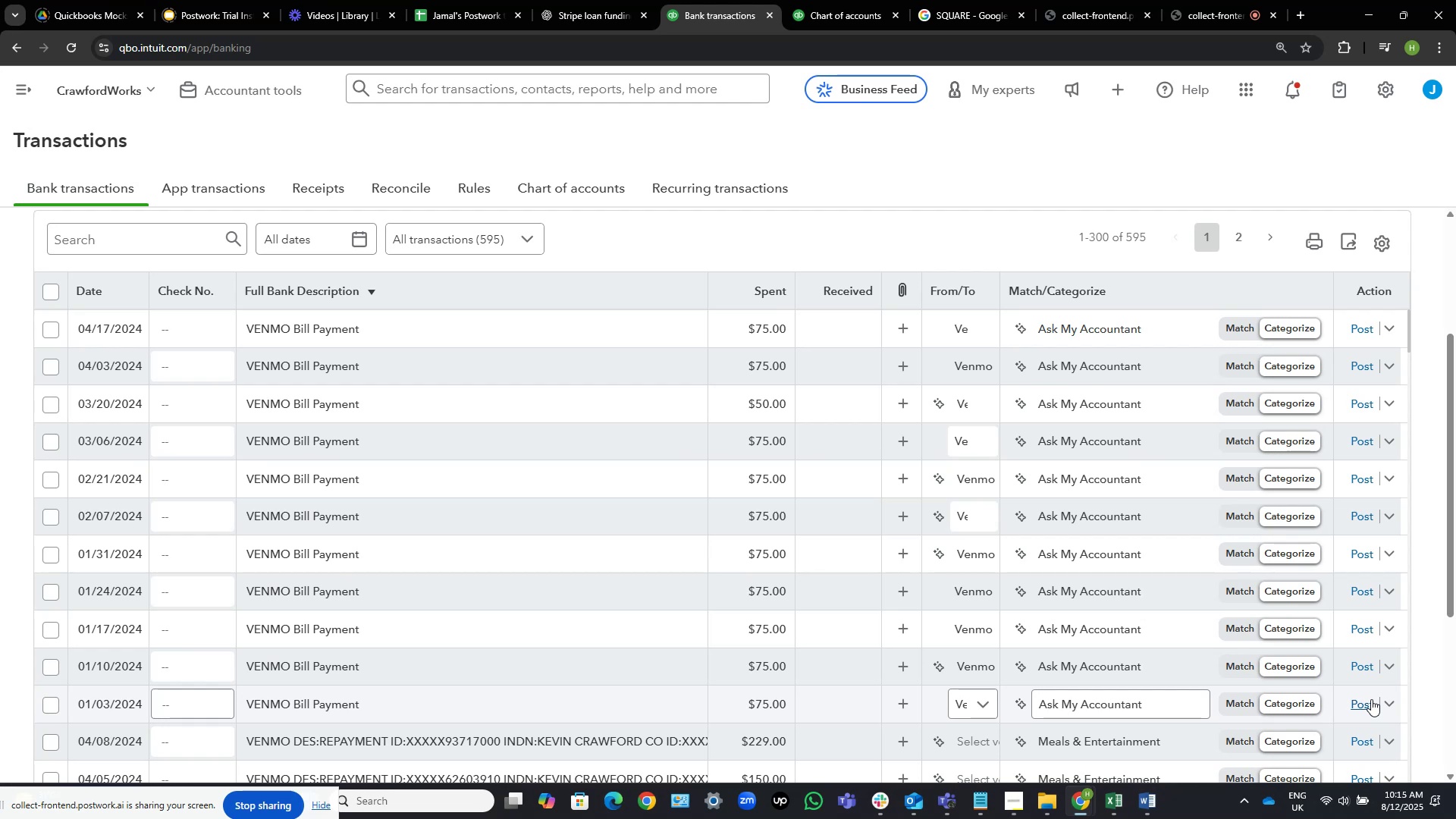 
left_click([1371, 699])
 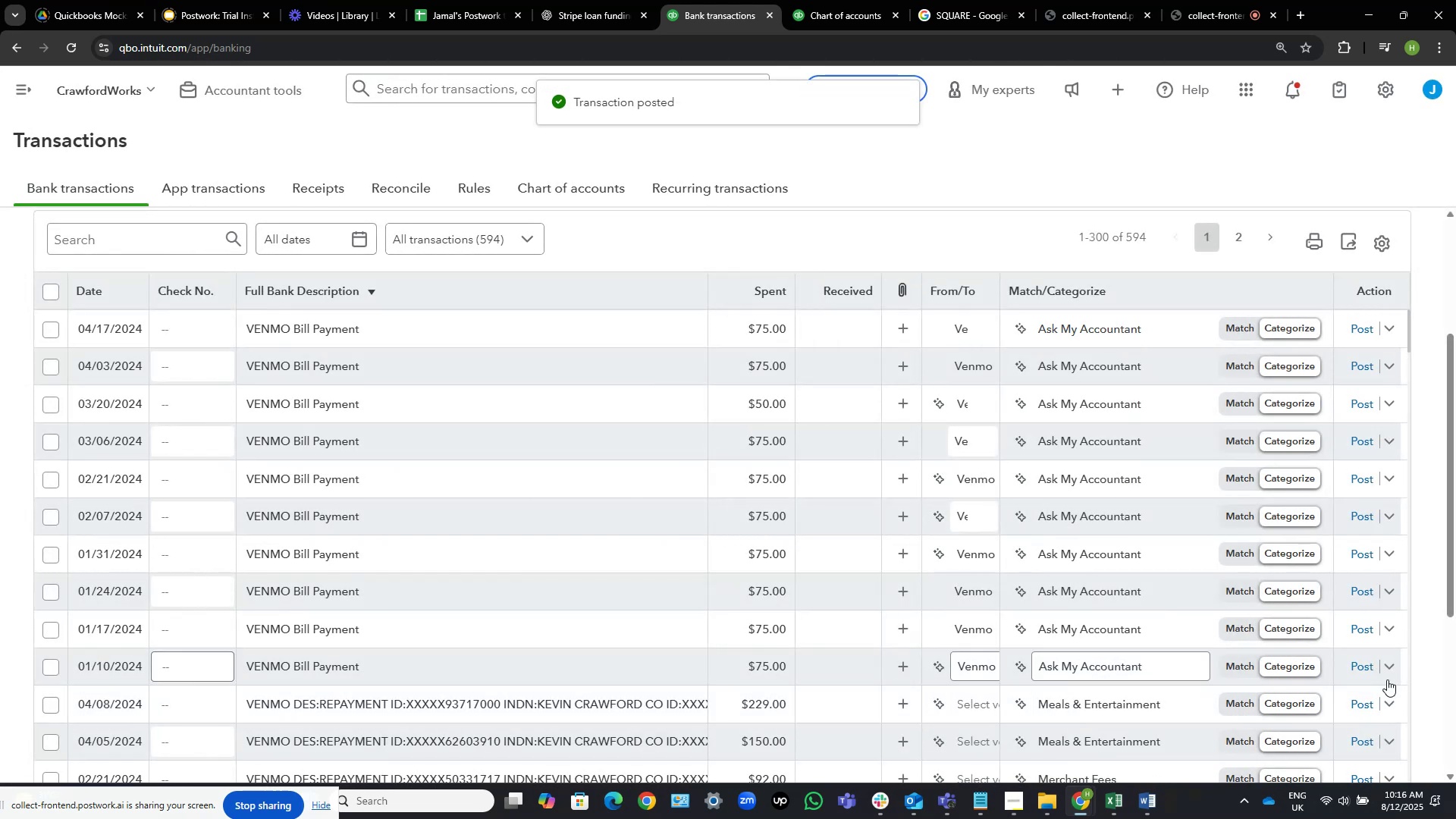 
wait(6.46)
 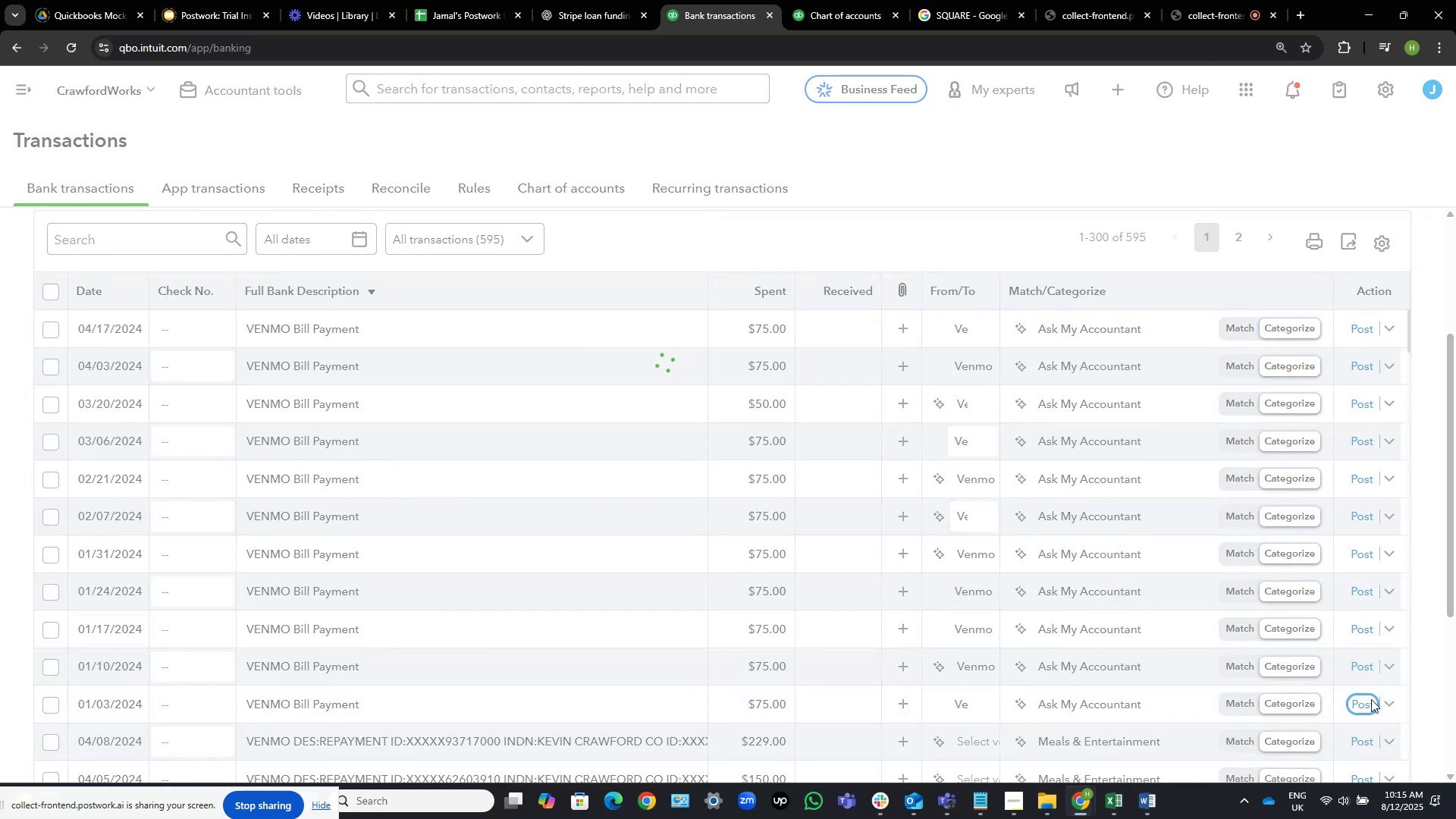 
left_click([1370, 658])
 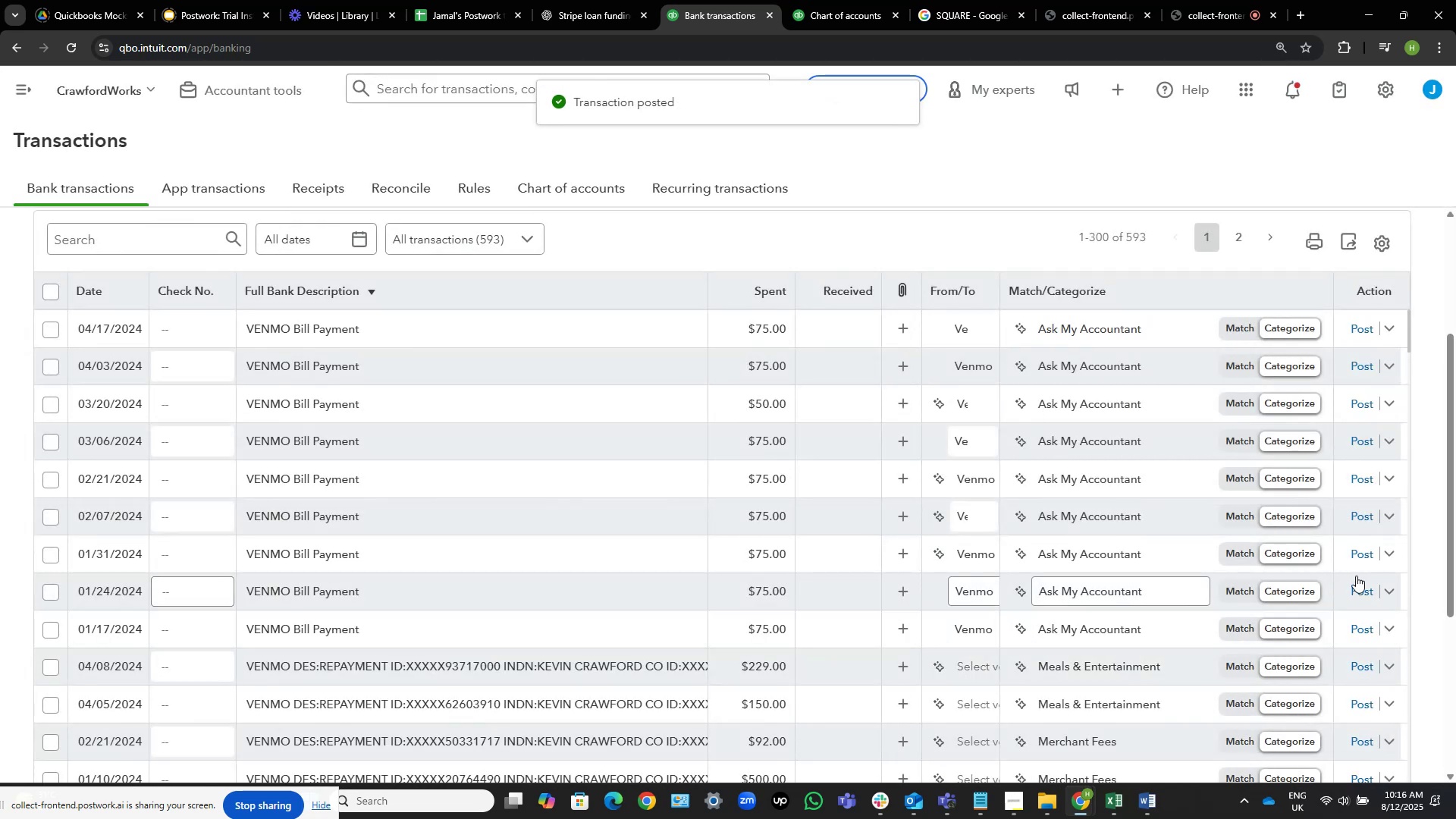 
wait(7.7)
 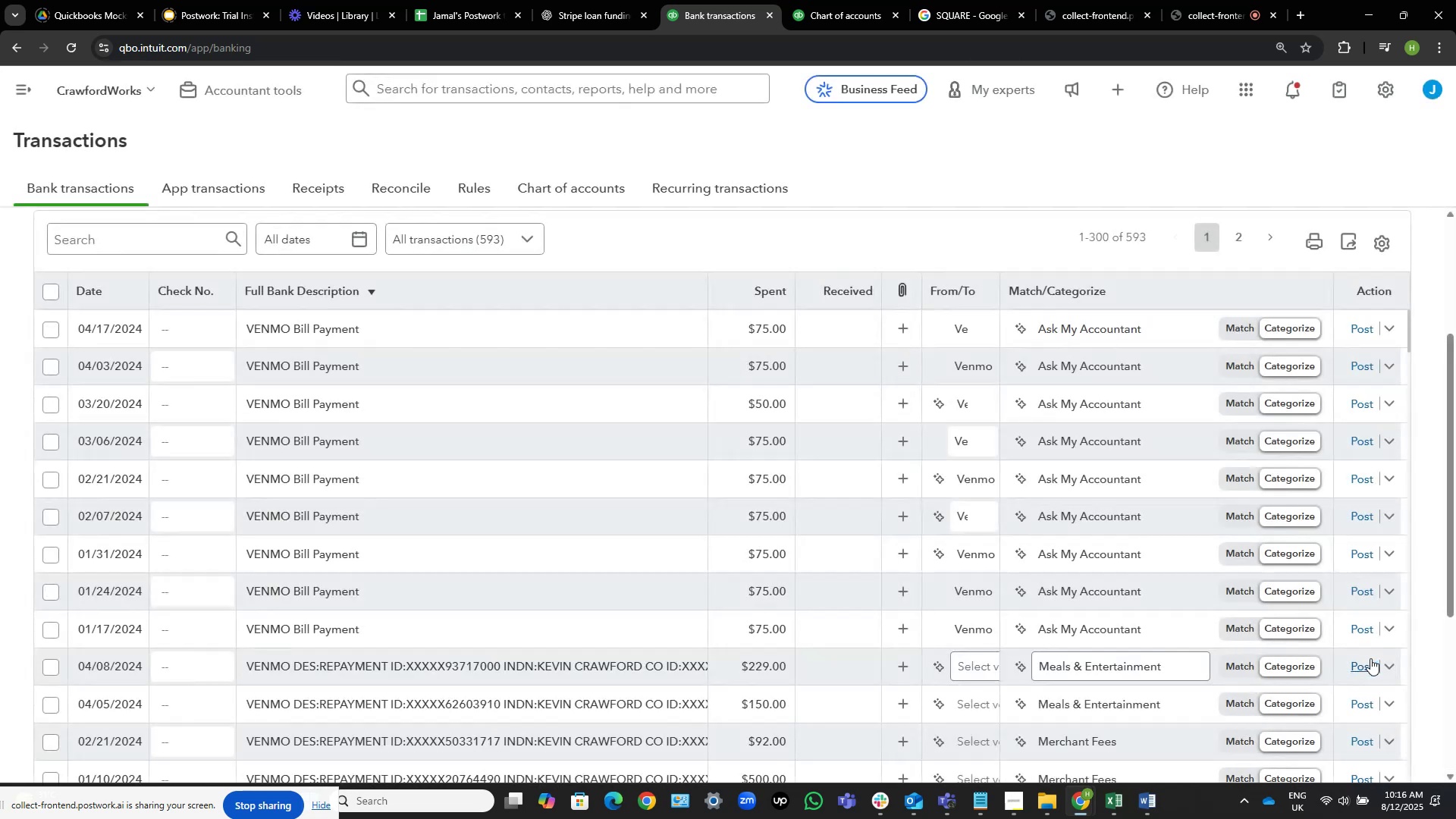 
left_click([1357, 584])
 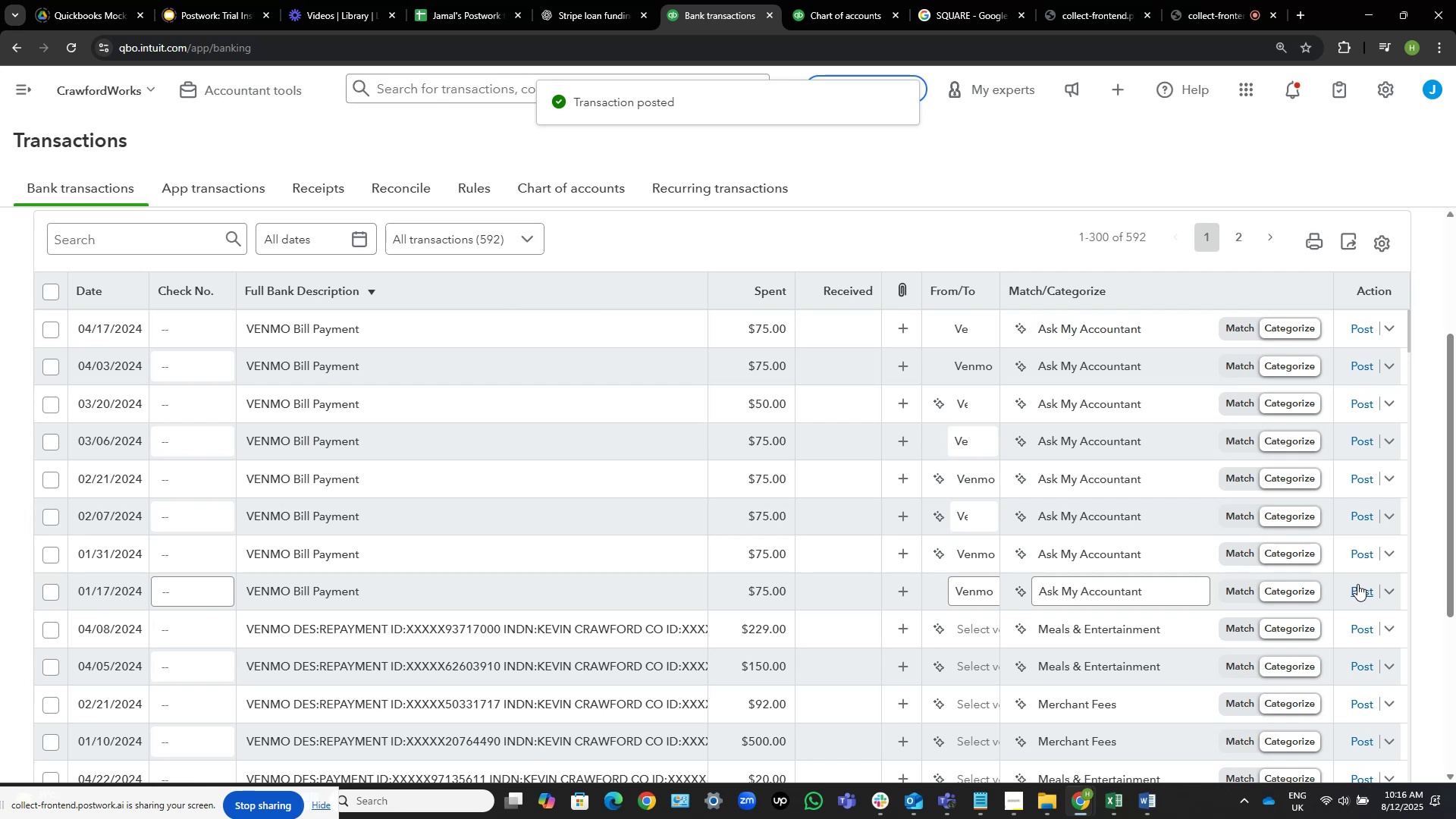 
wait(6.18)
 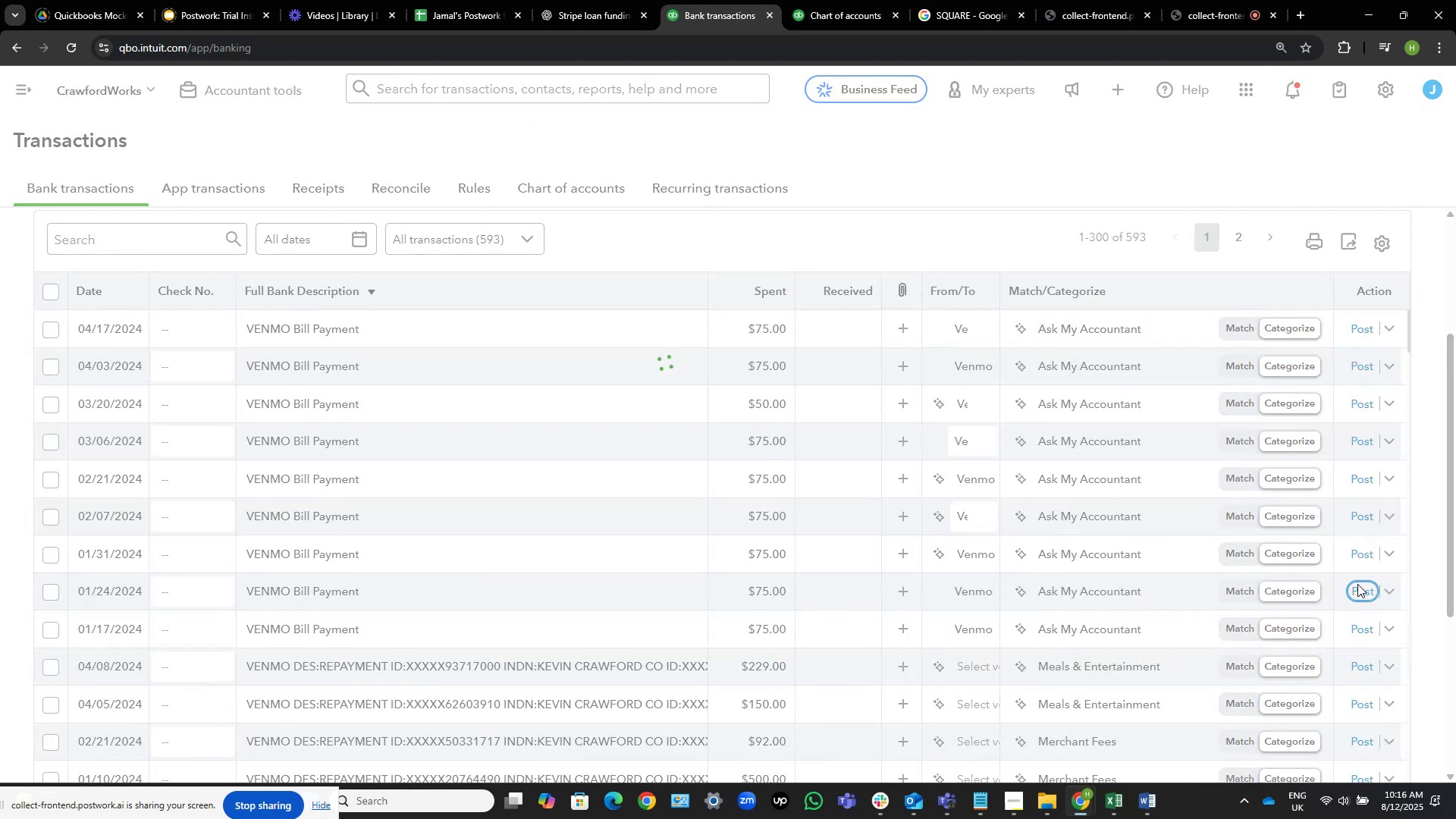 
left_click([1357, 584])
 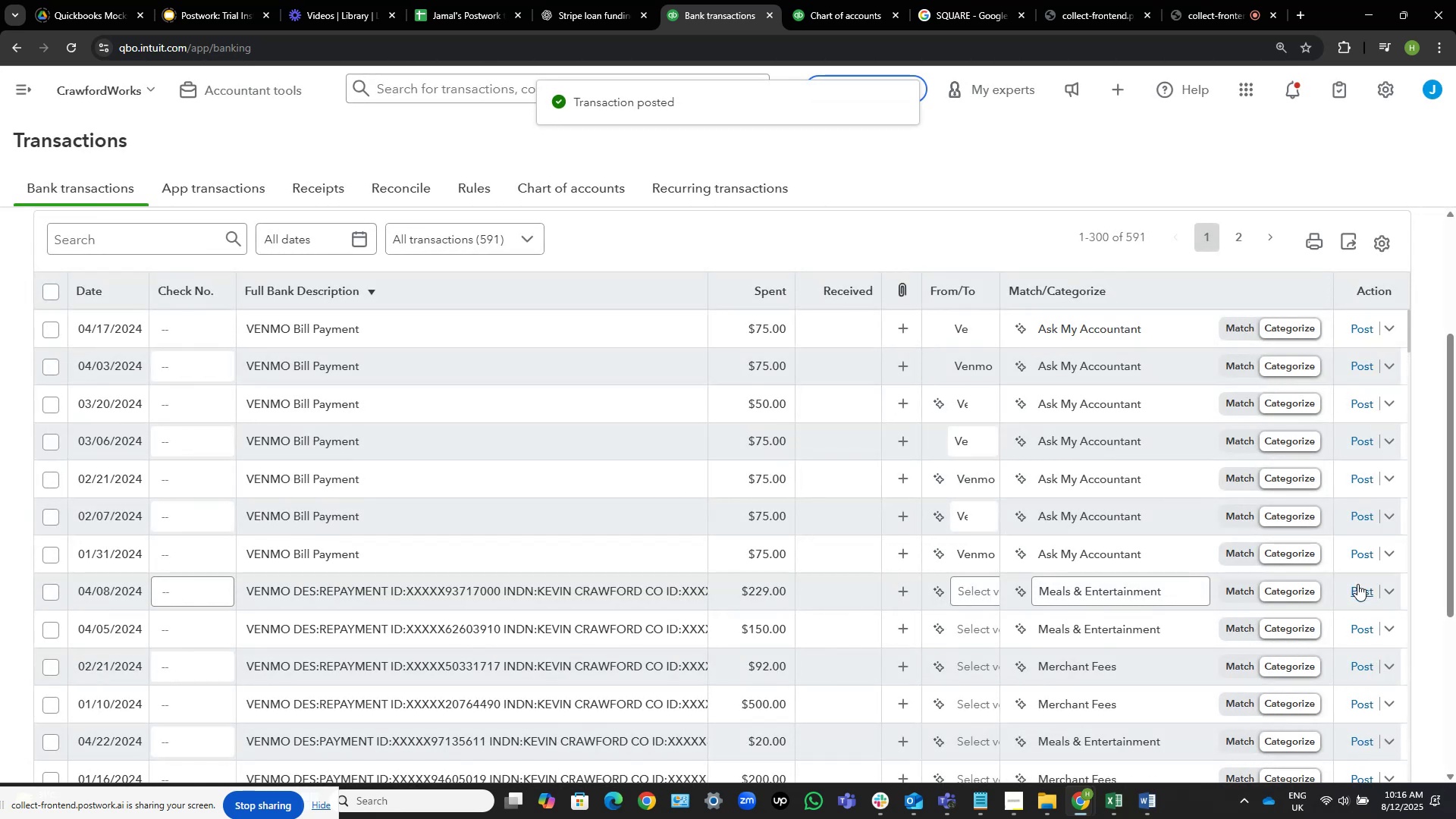 
wait(5.35)
 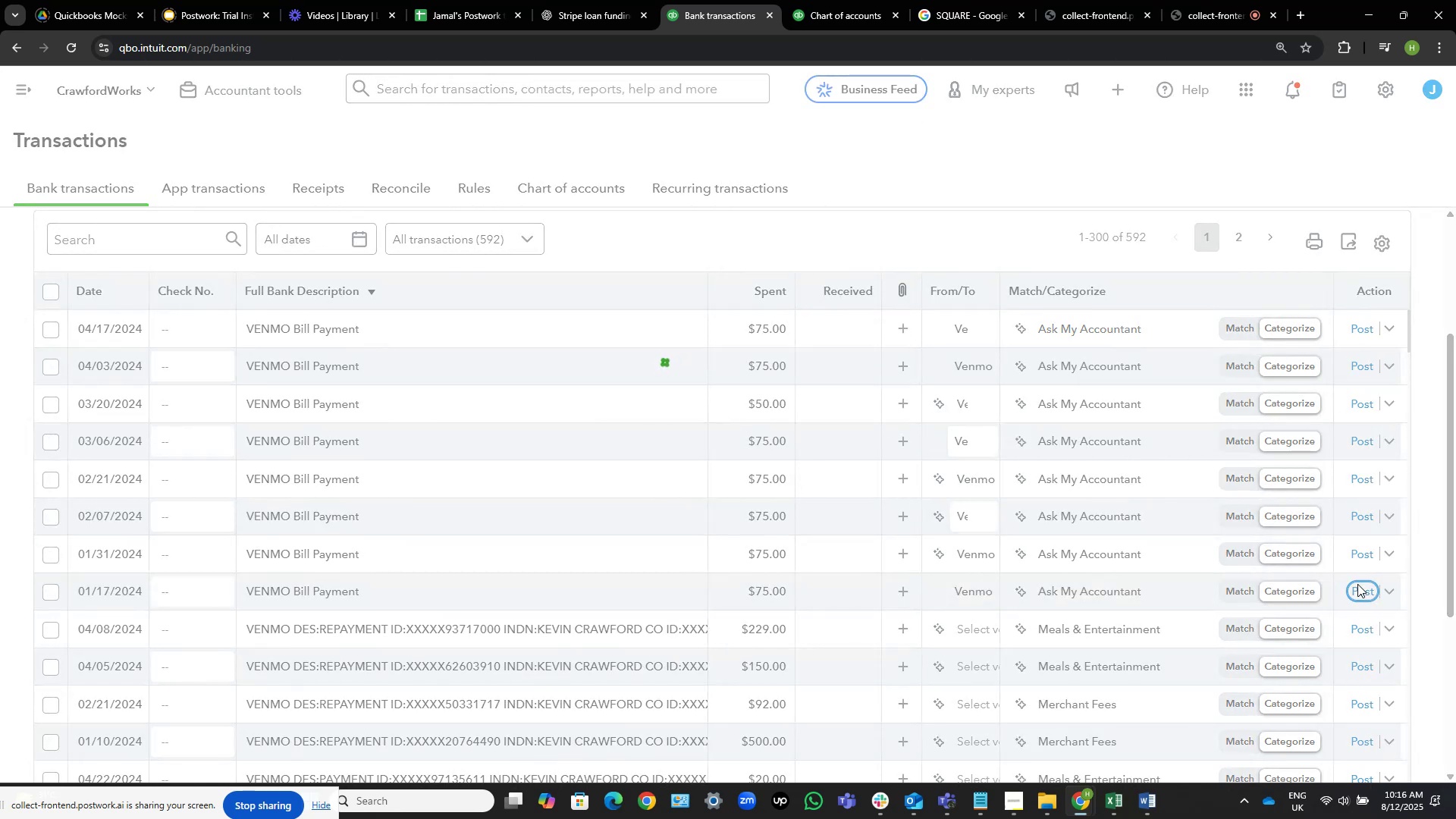 
left_click([1362, 522])
 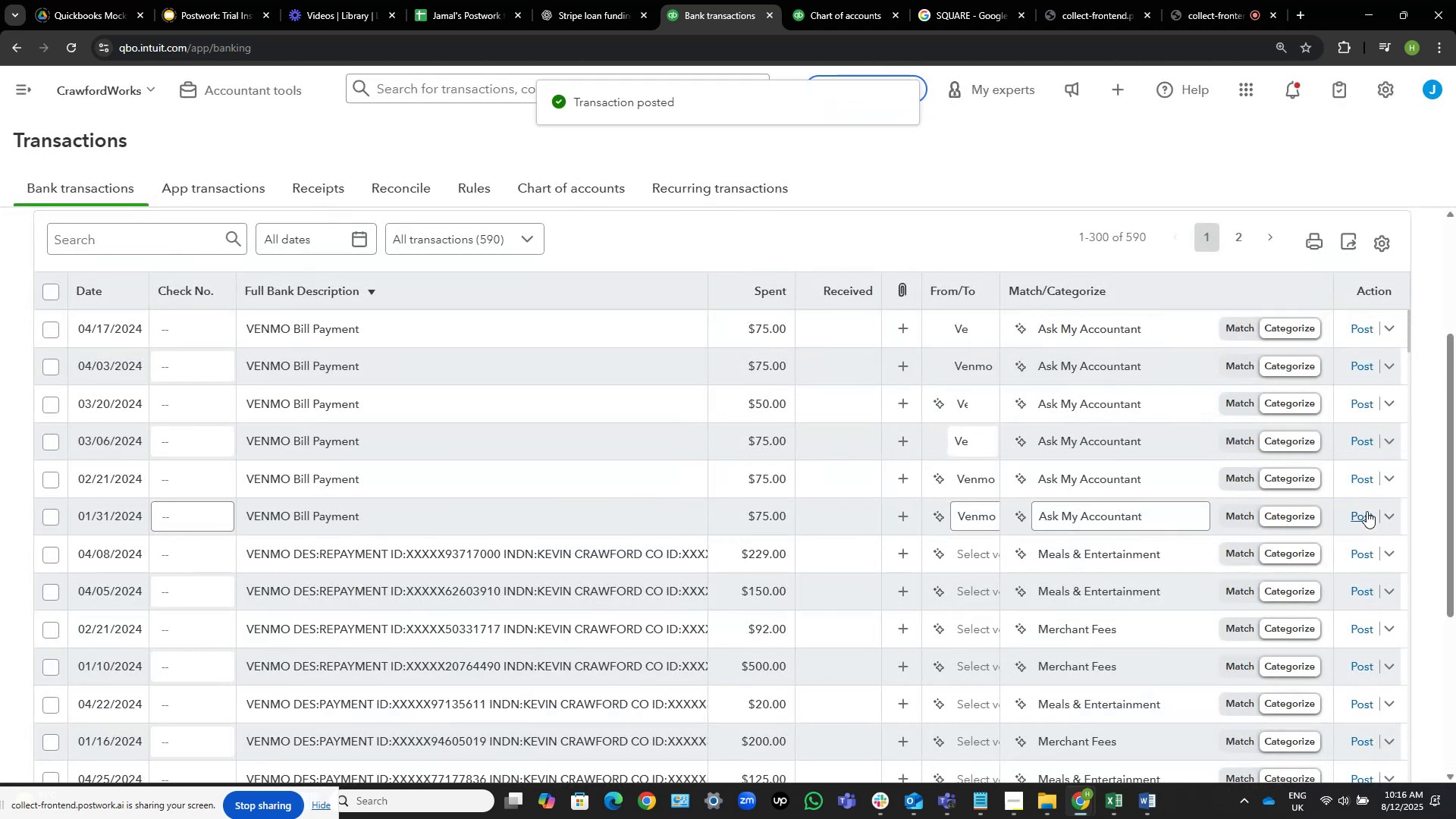 
wait(5.23)
 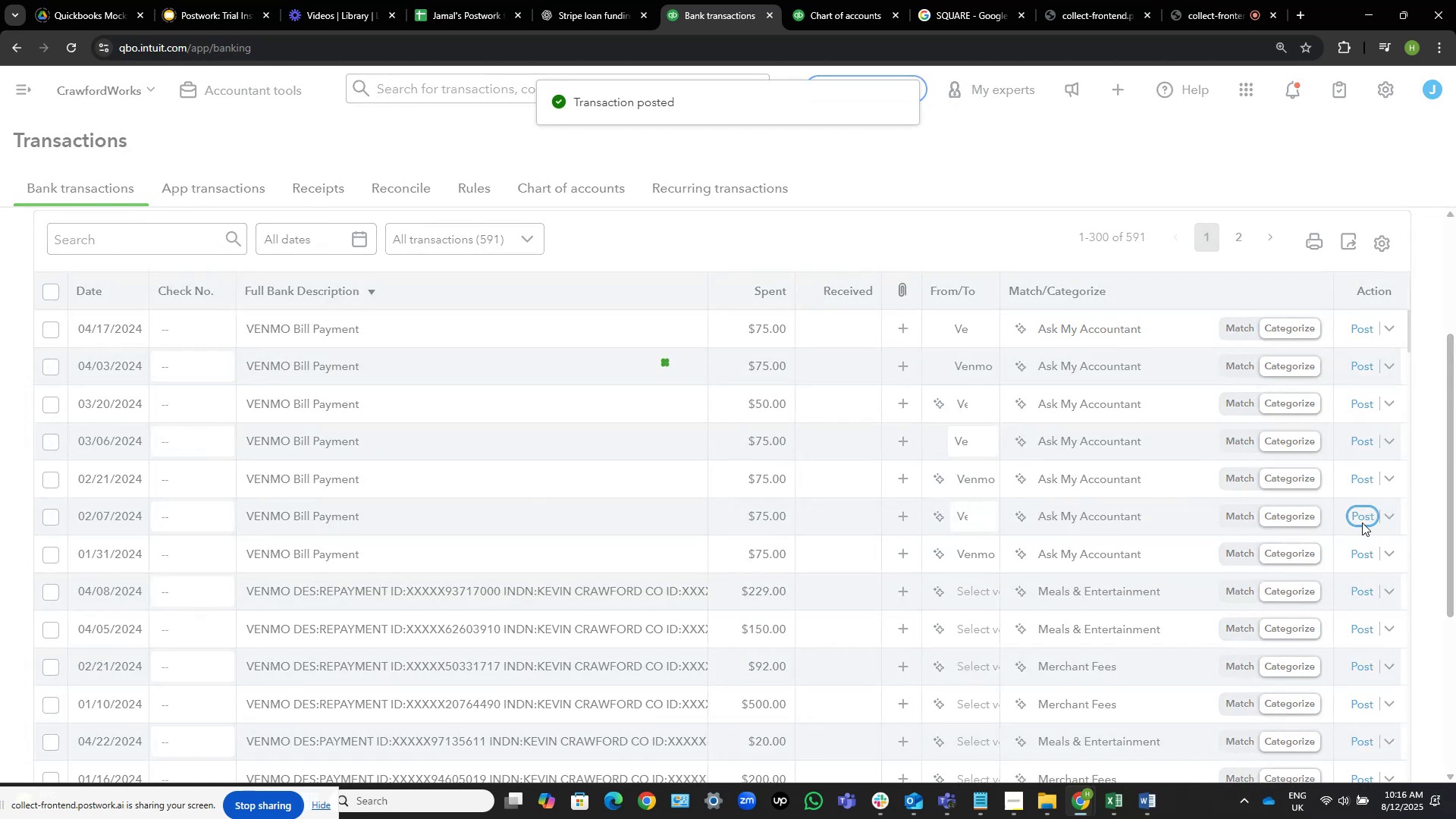 
left_click([1367, 439])
 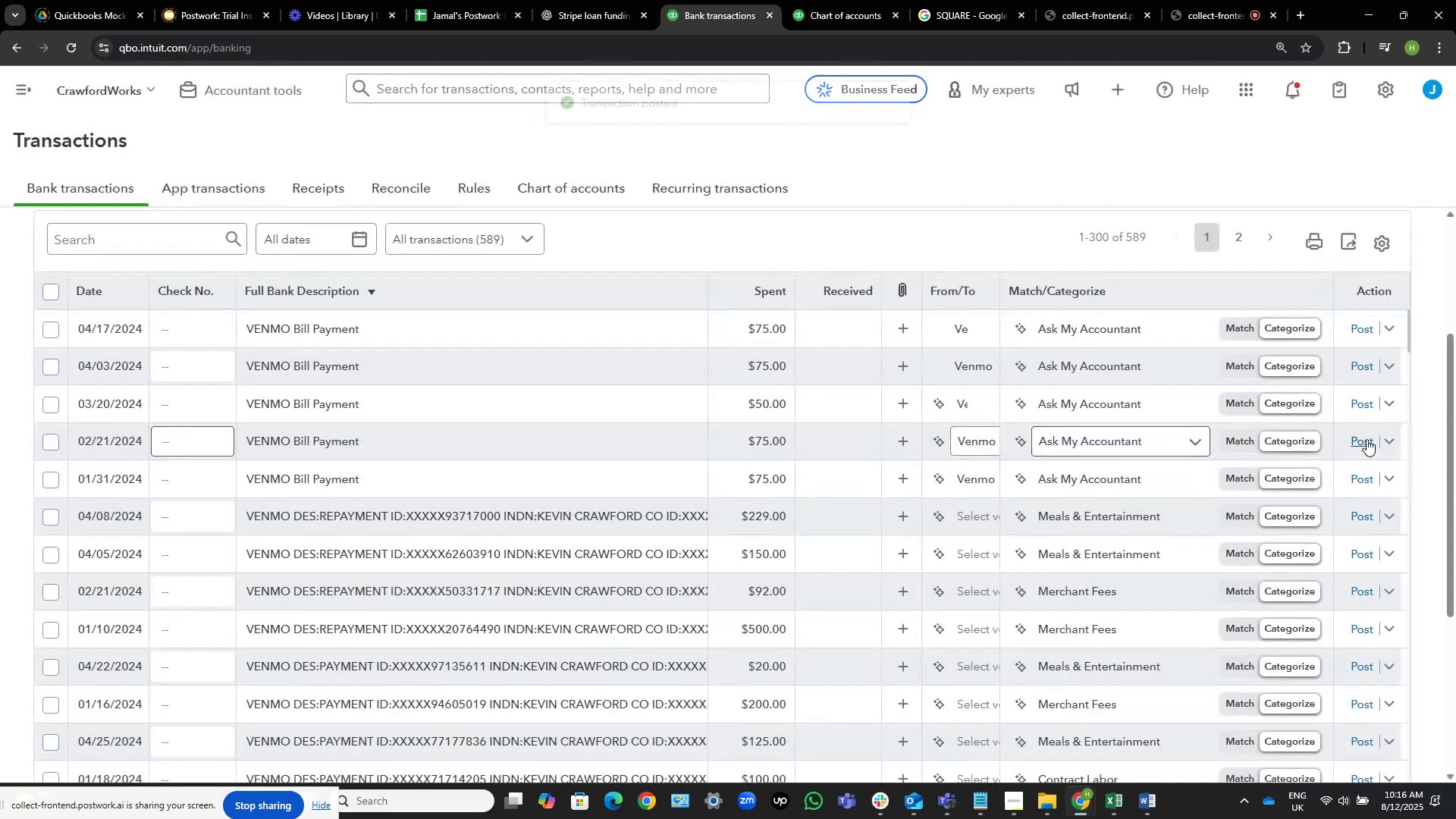 
wait(6.16)
 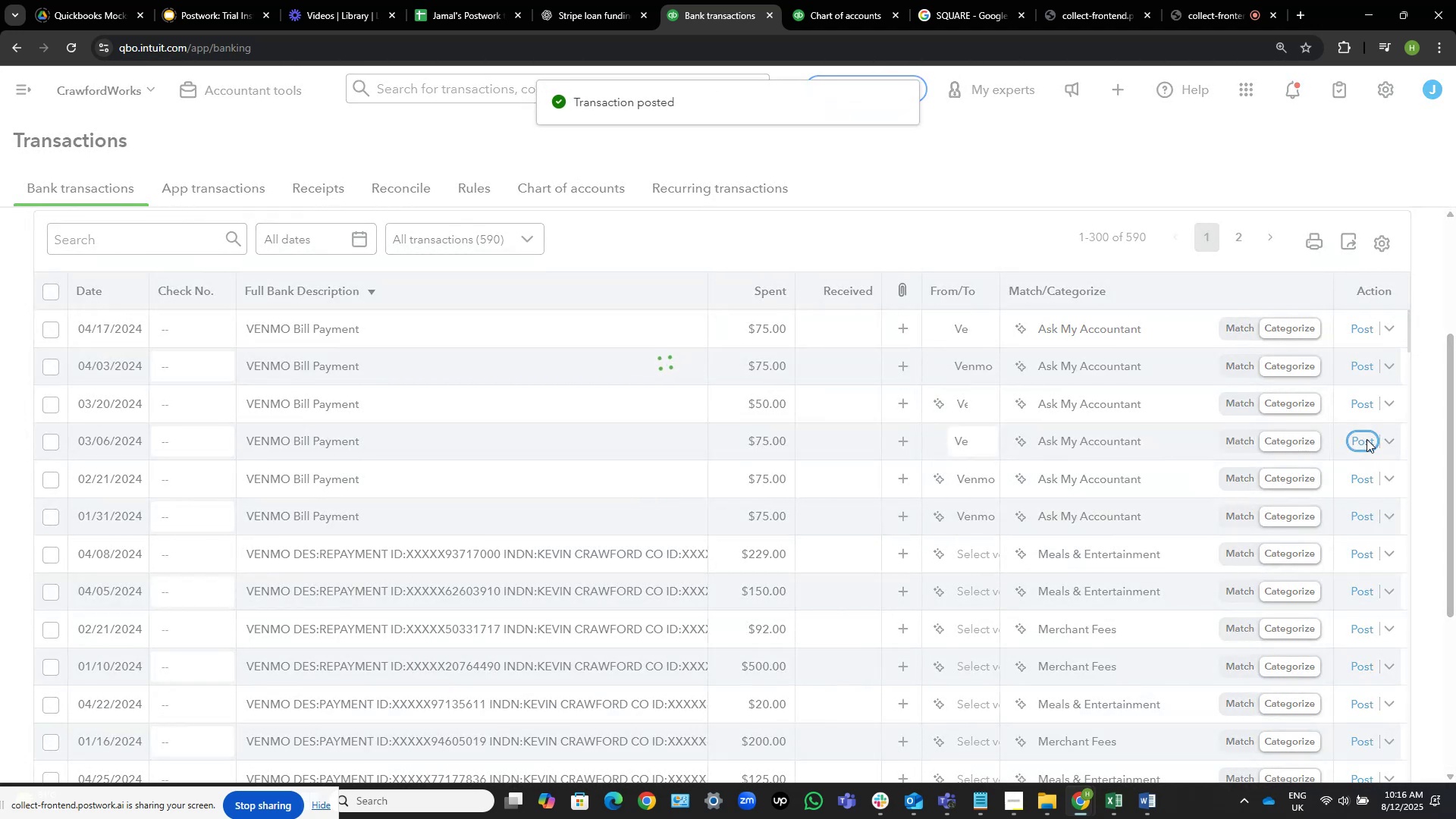 
left_click([1366, 438])
 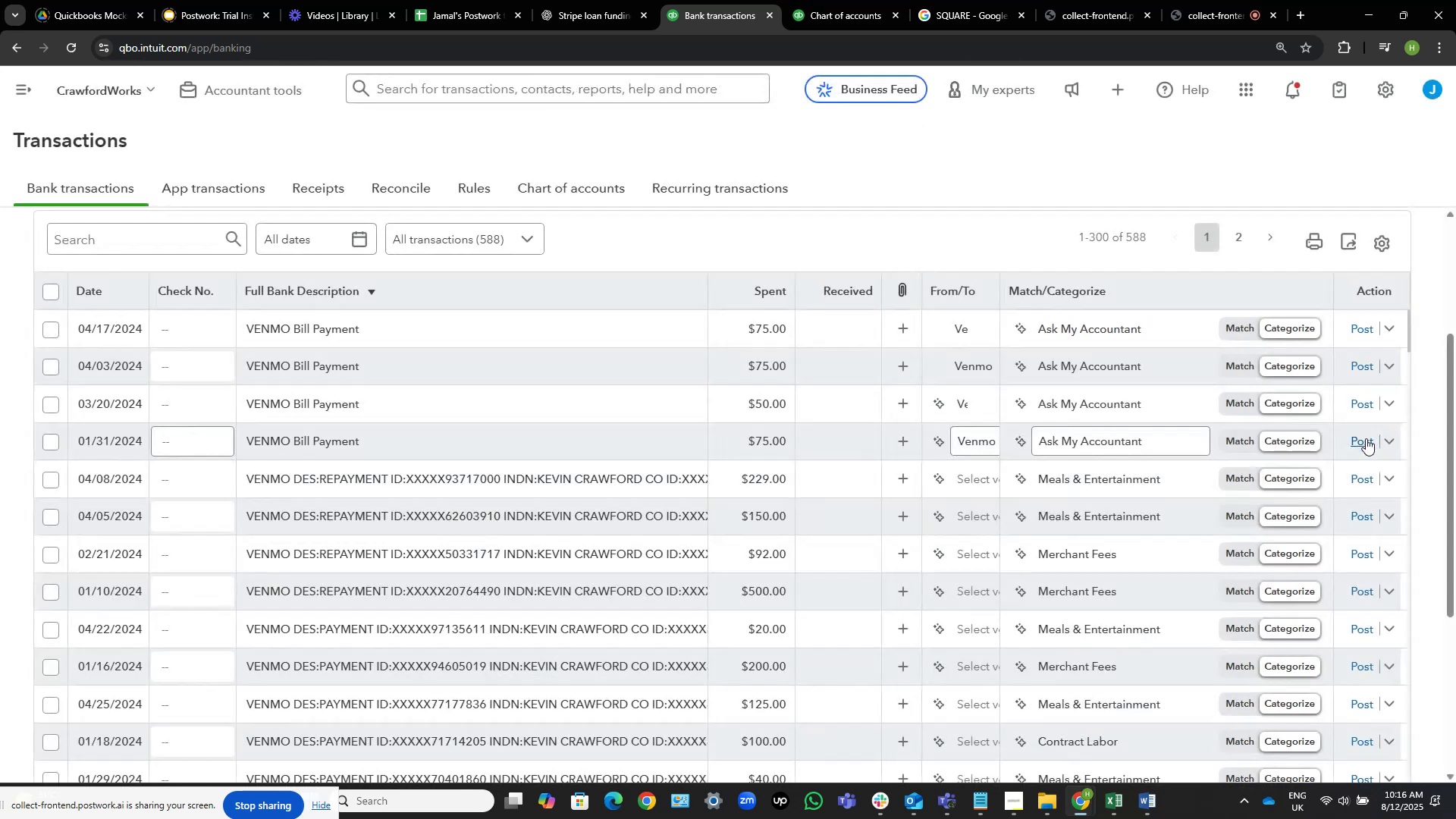 
wait(9.09)
 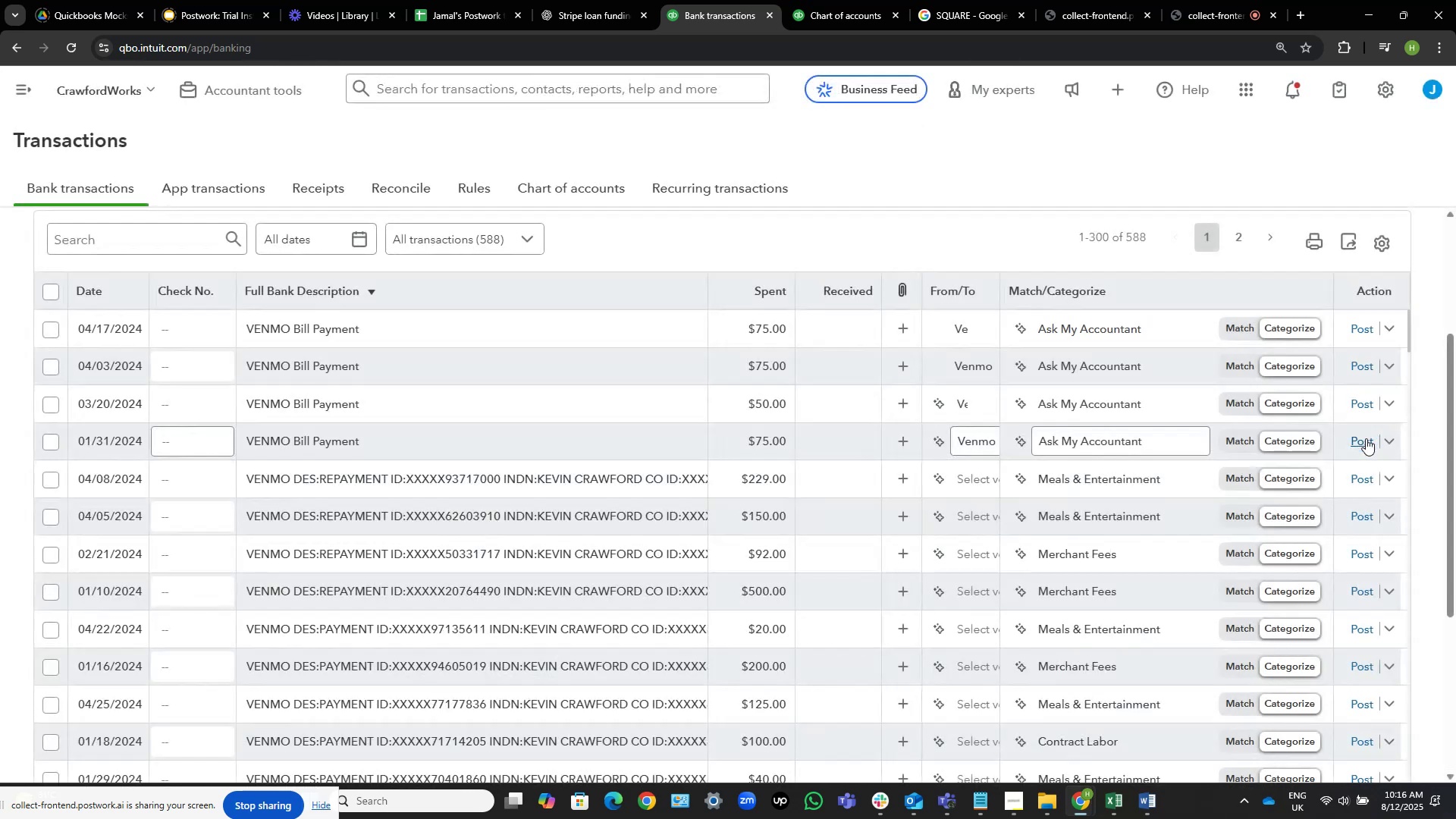 
left_click([1363, 366])
 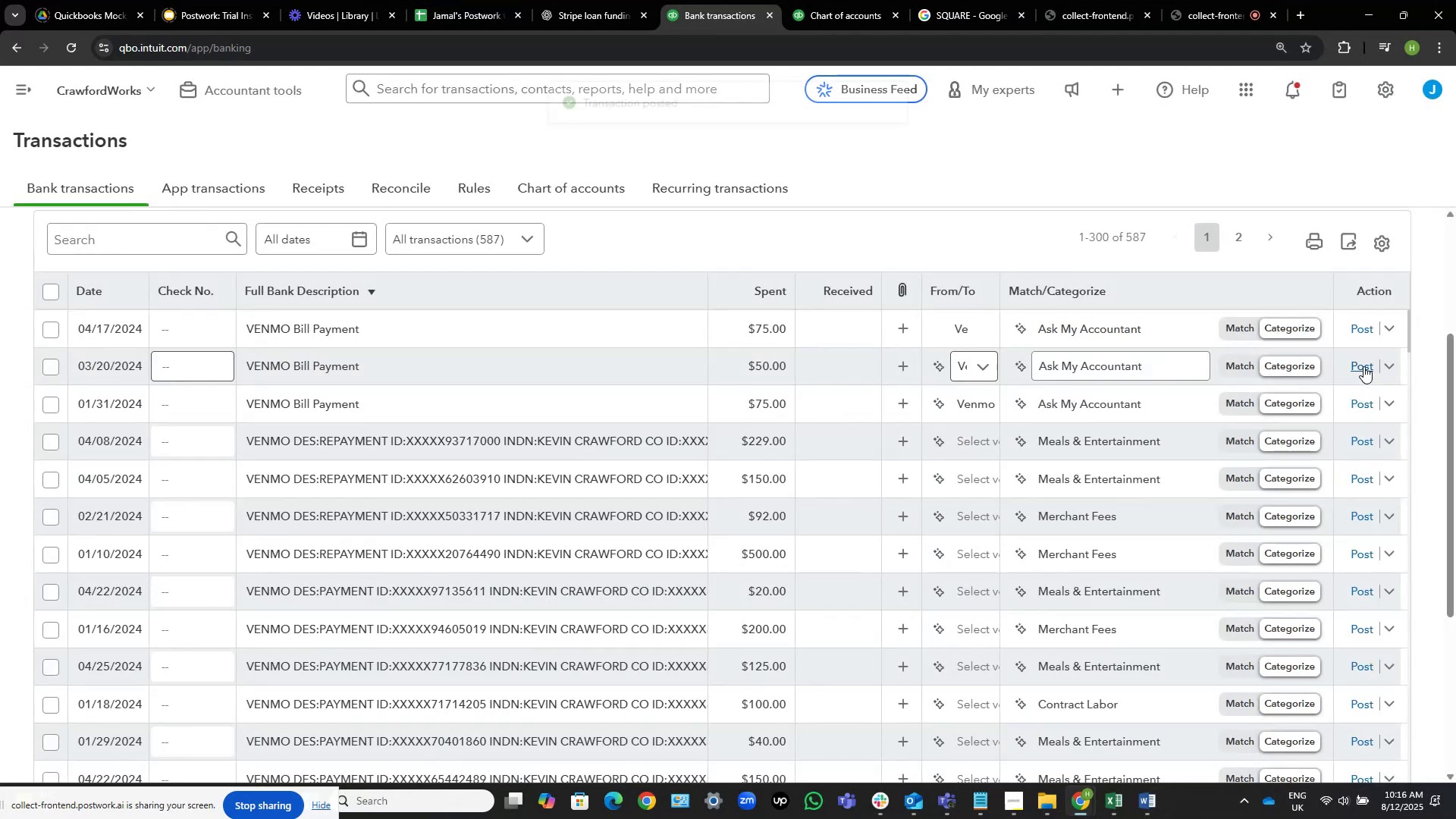 
left_click([1363, 366])
 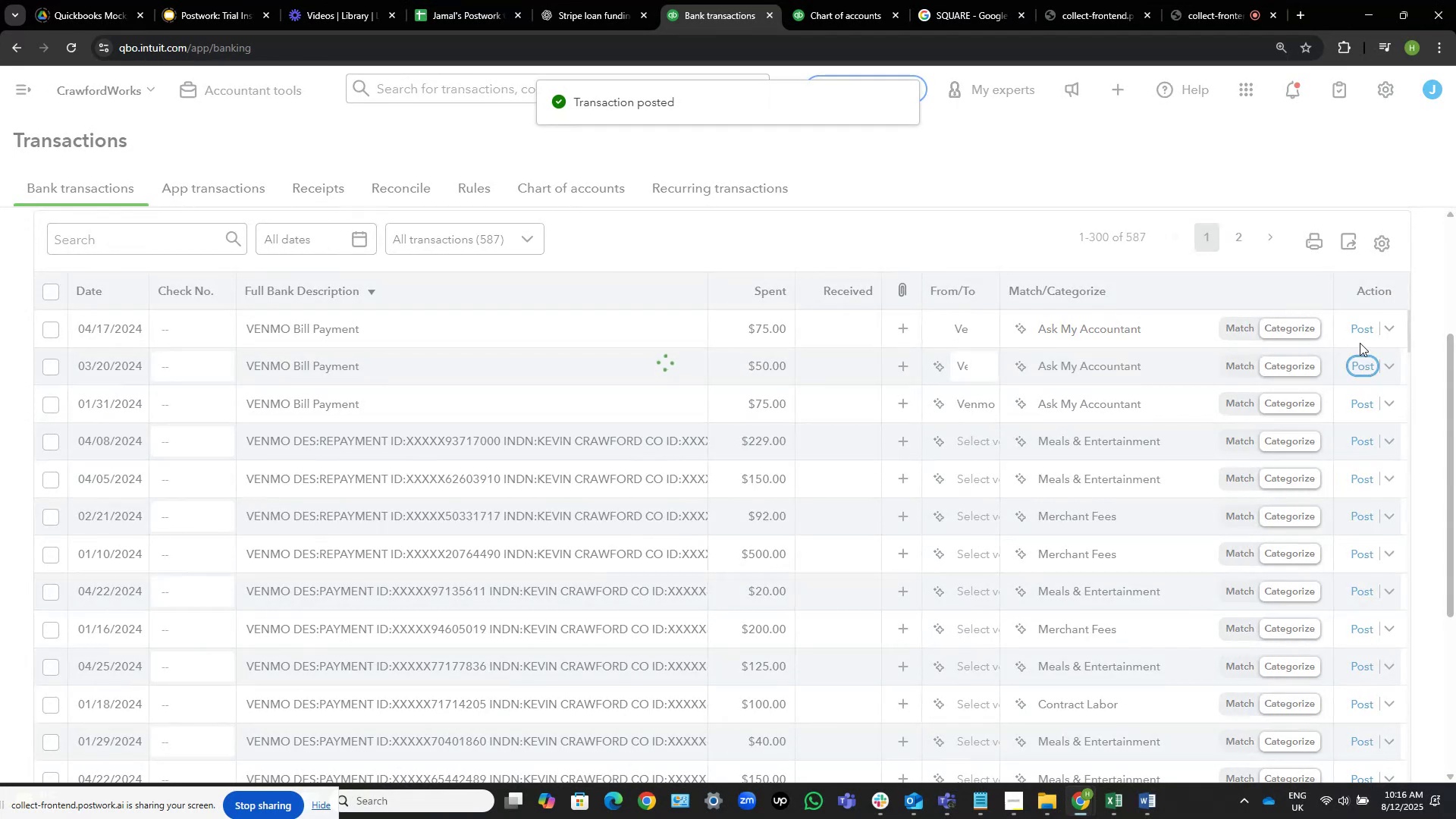 
left_click([1366, 331])
 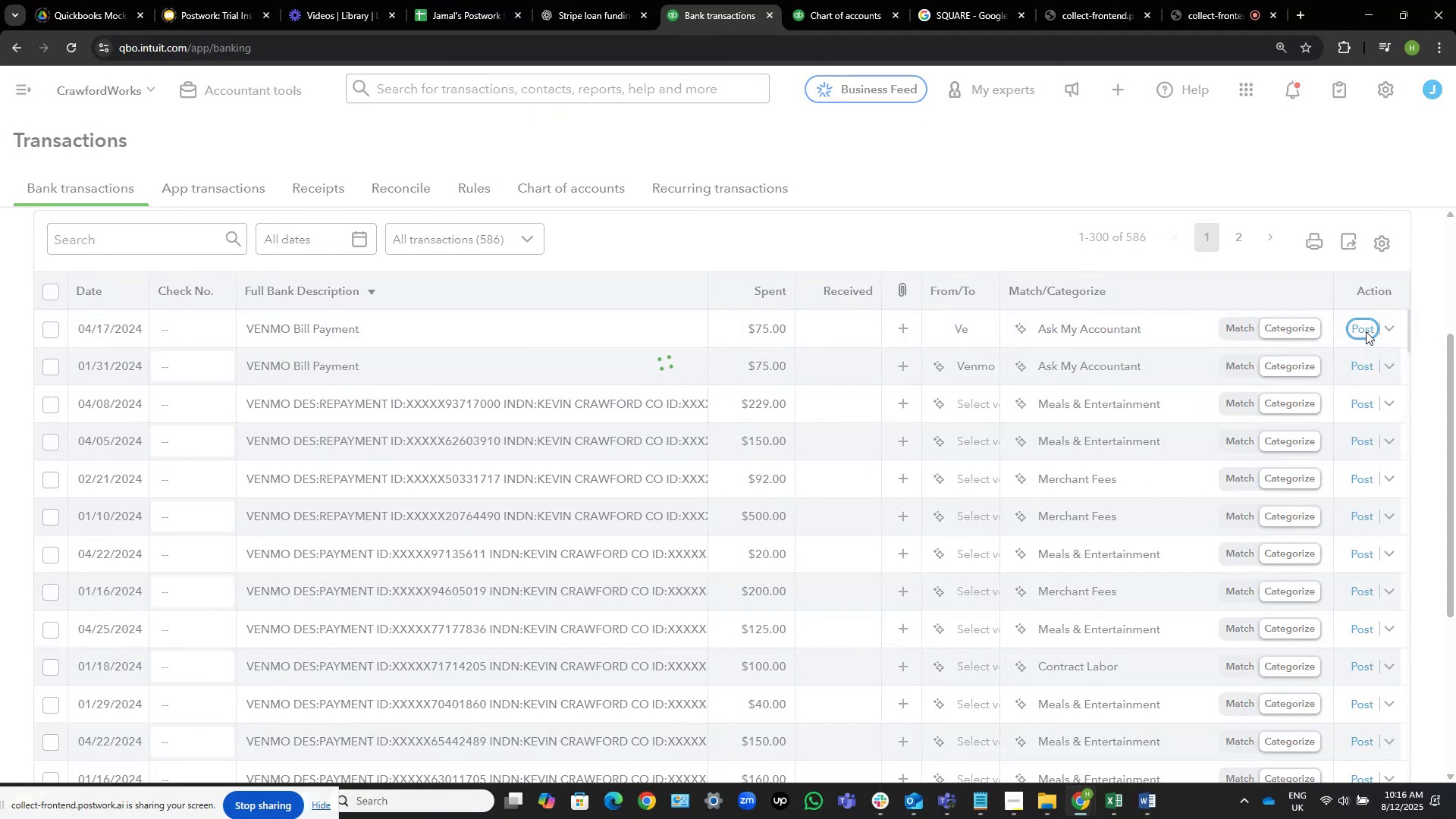 
left_click([1366, 331])
 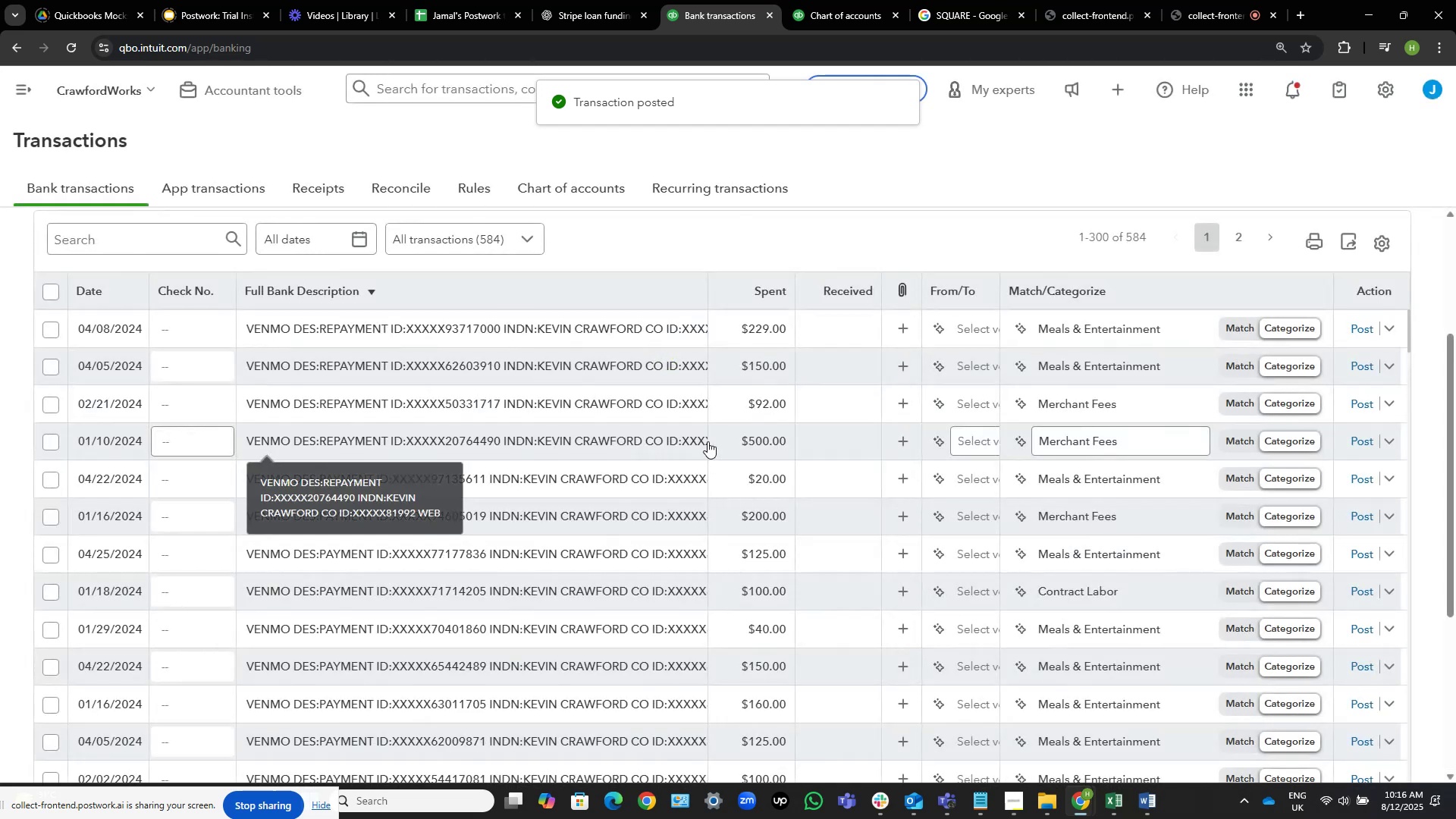 
scroll: coordinate [596, 465], scroll_direction: down, amount: 11.0
 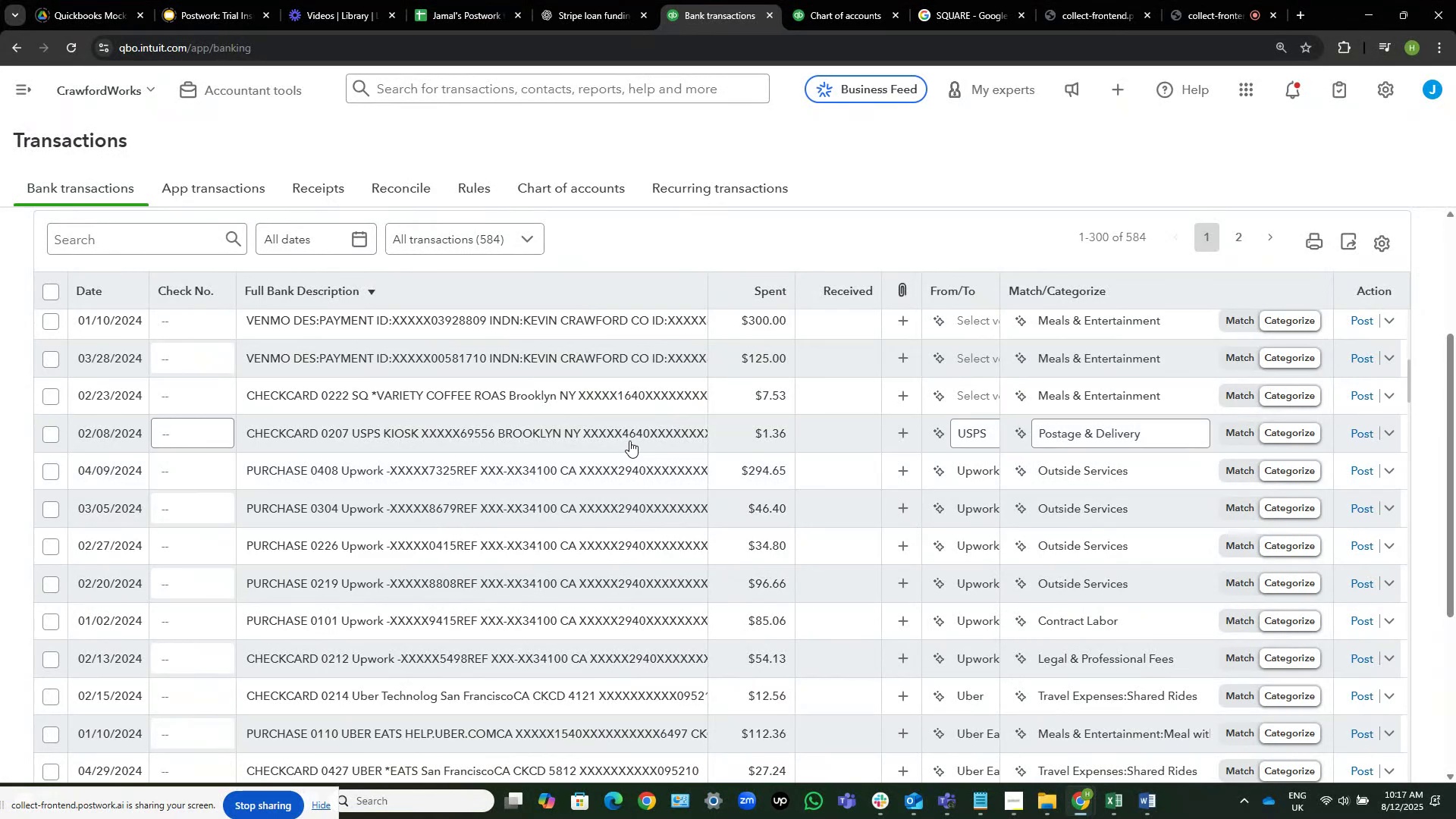 
wait(10.82)
 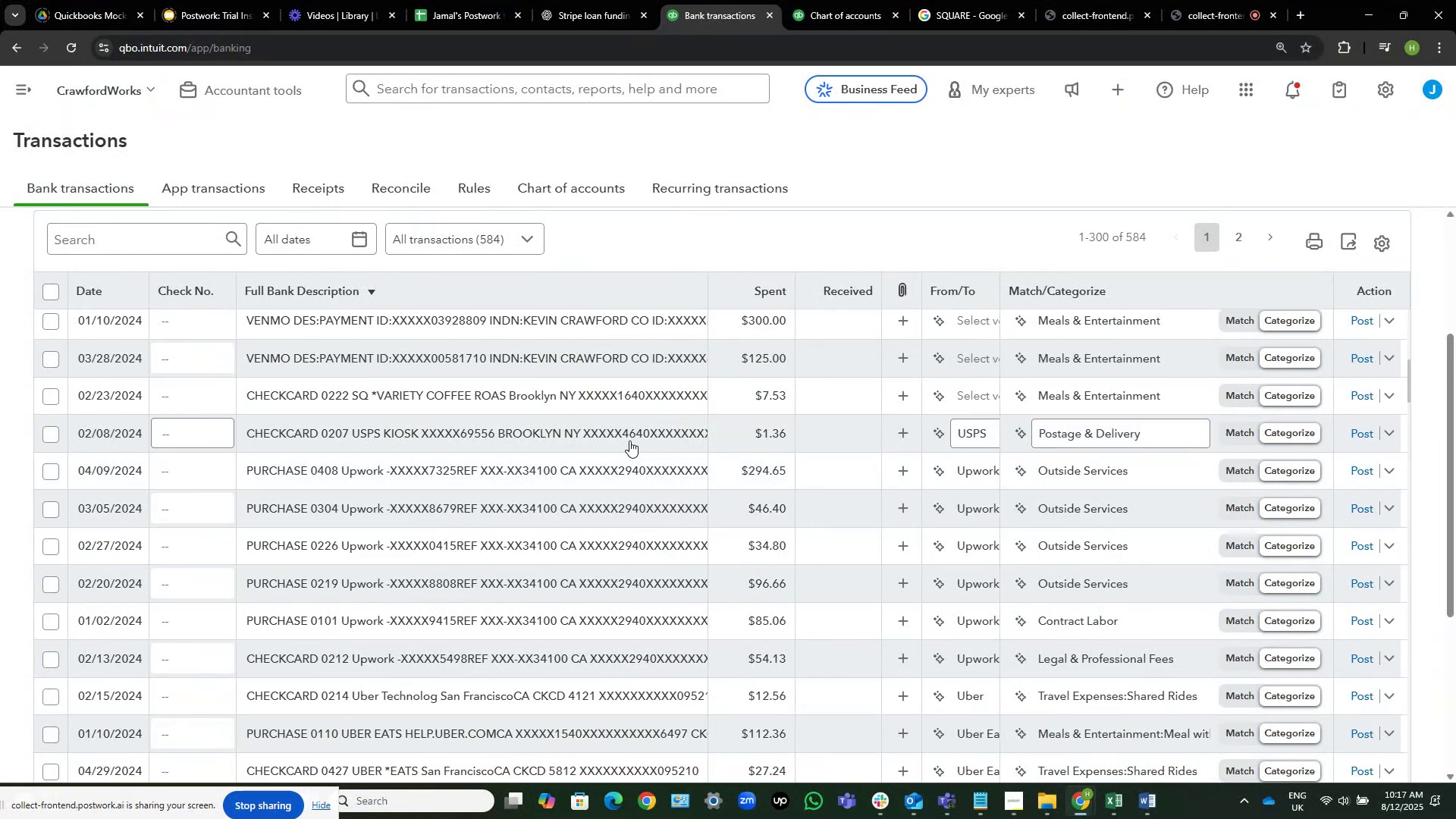 
left_click([1354, 431])
 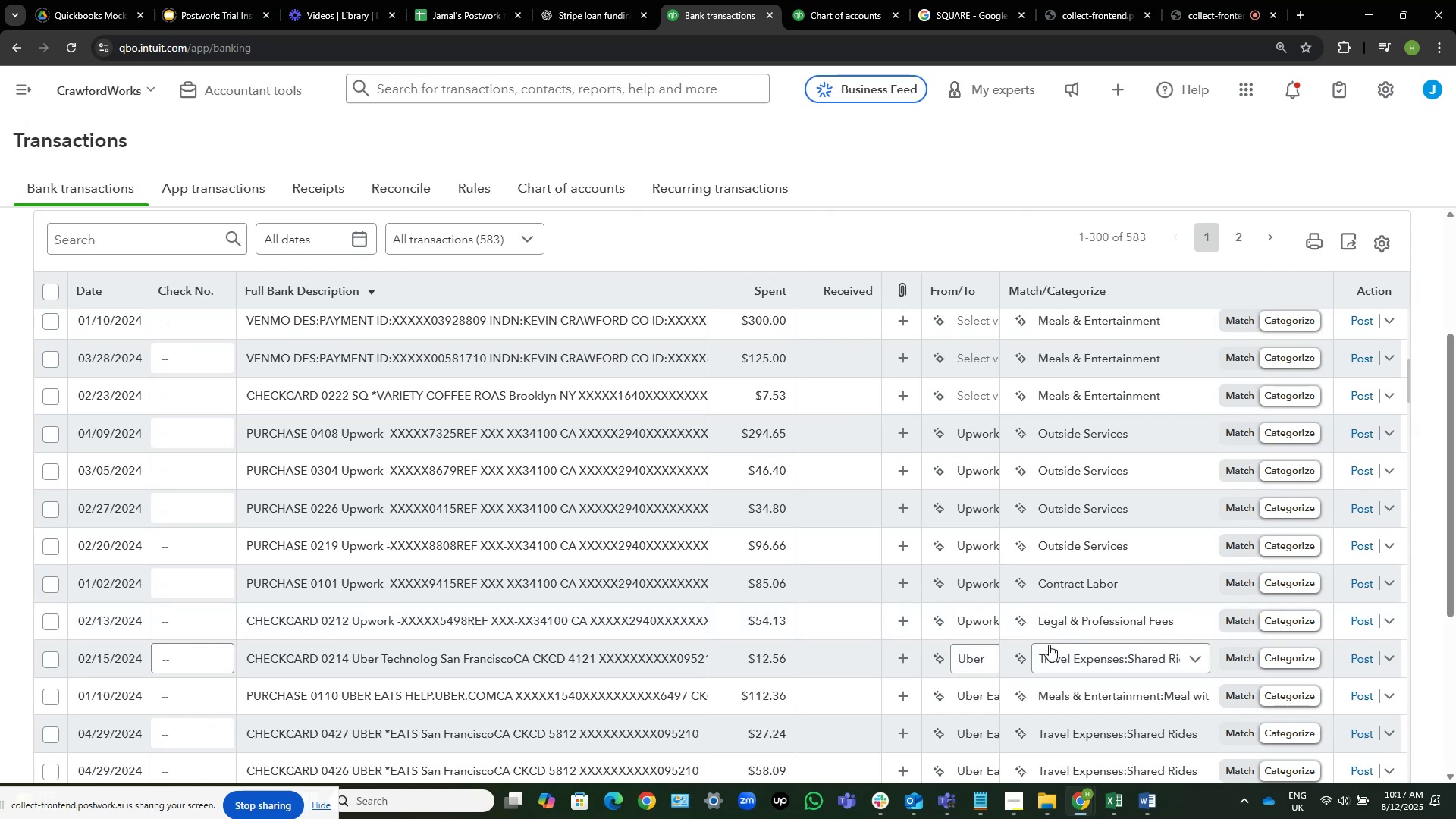 
wait(17.39)
 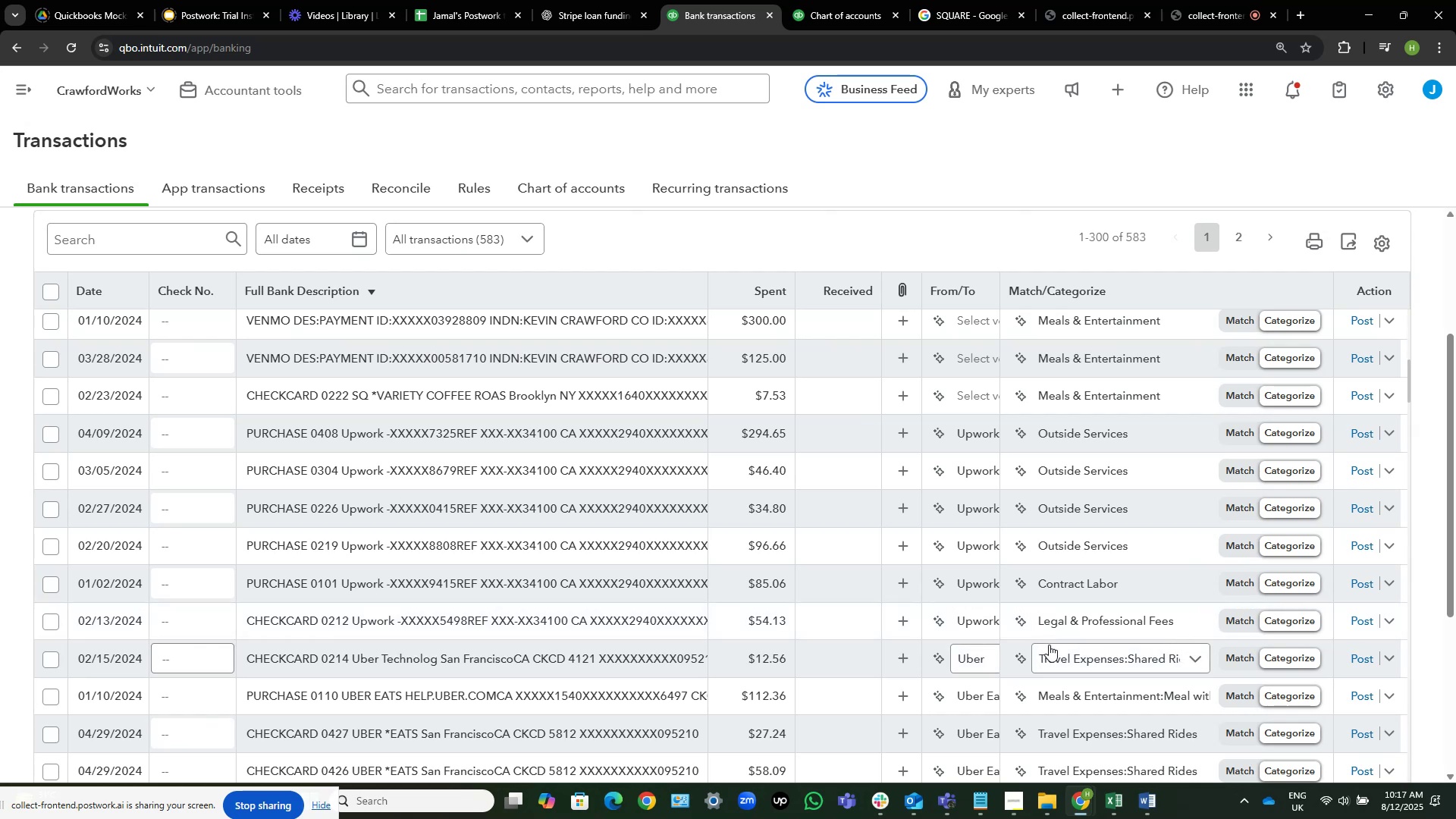 
left_click([1357, 654])
 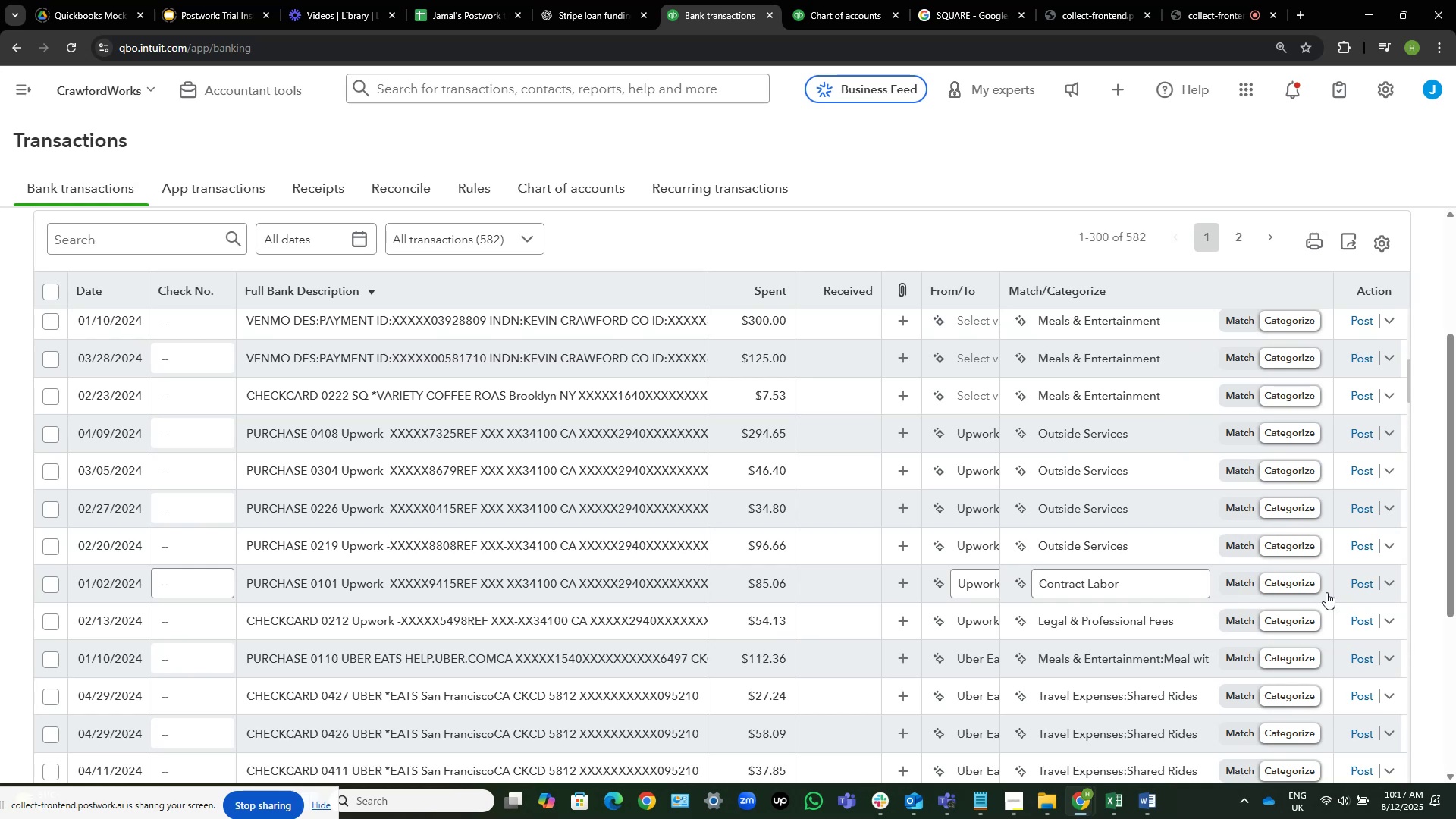 
wait(27.31)
 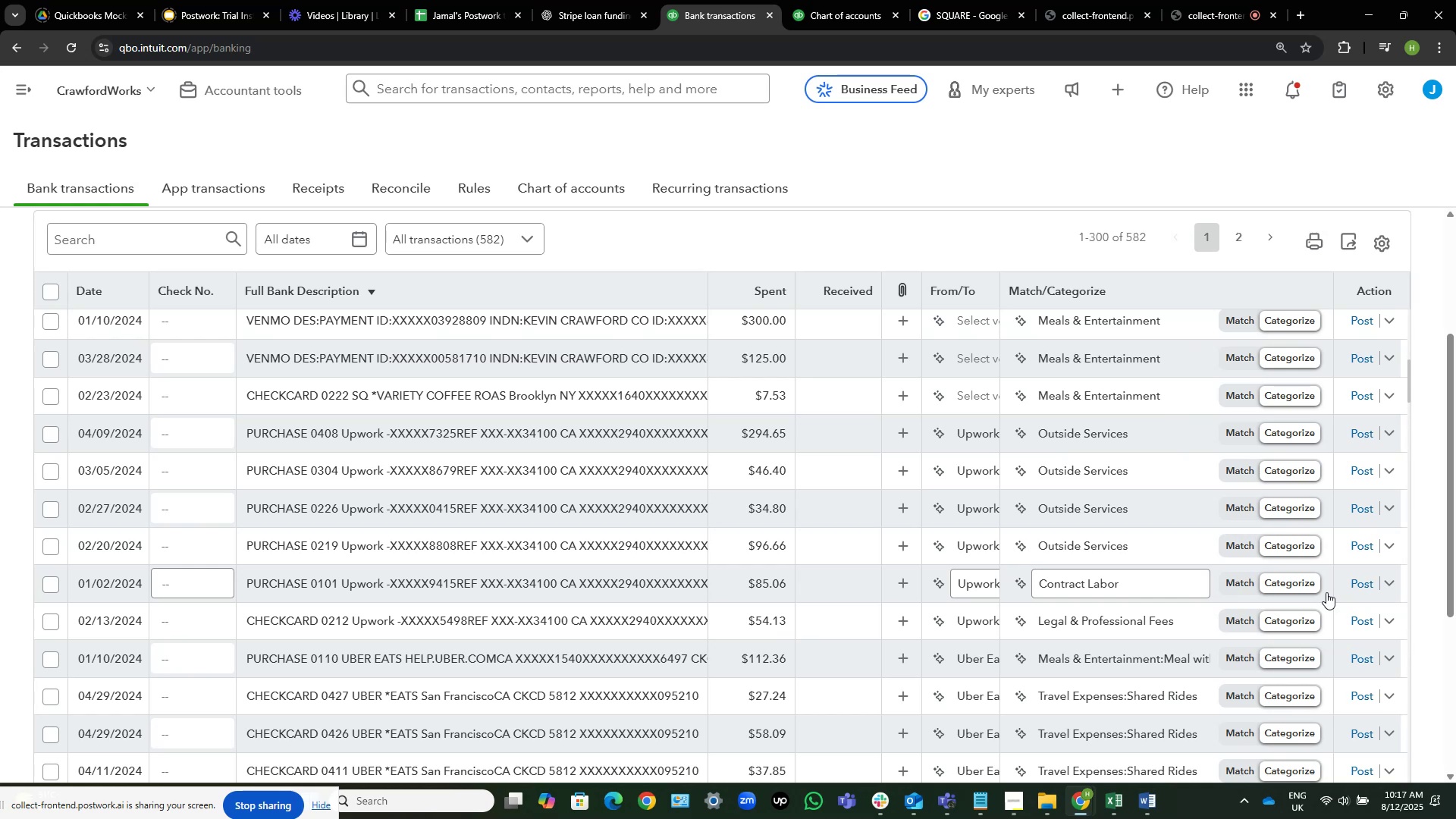 
left_click([967, 396])
 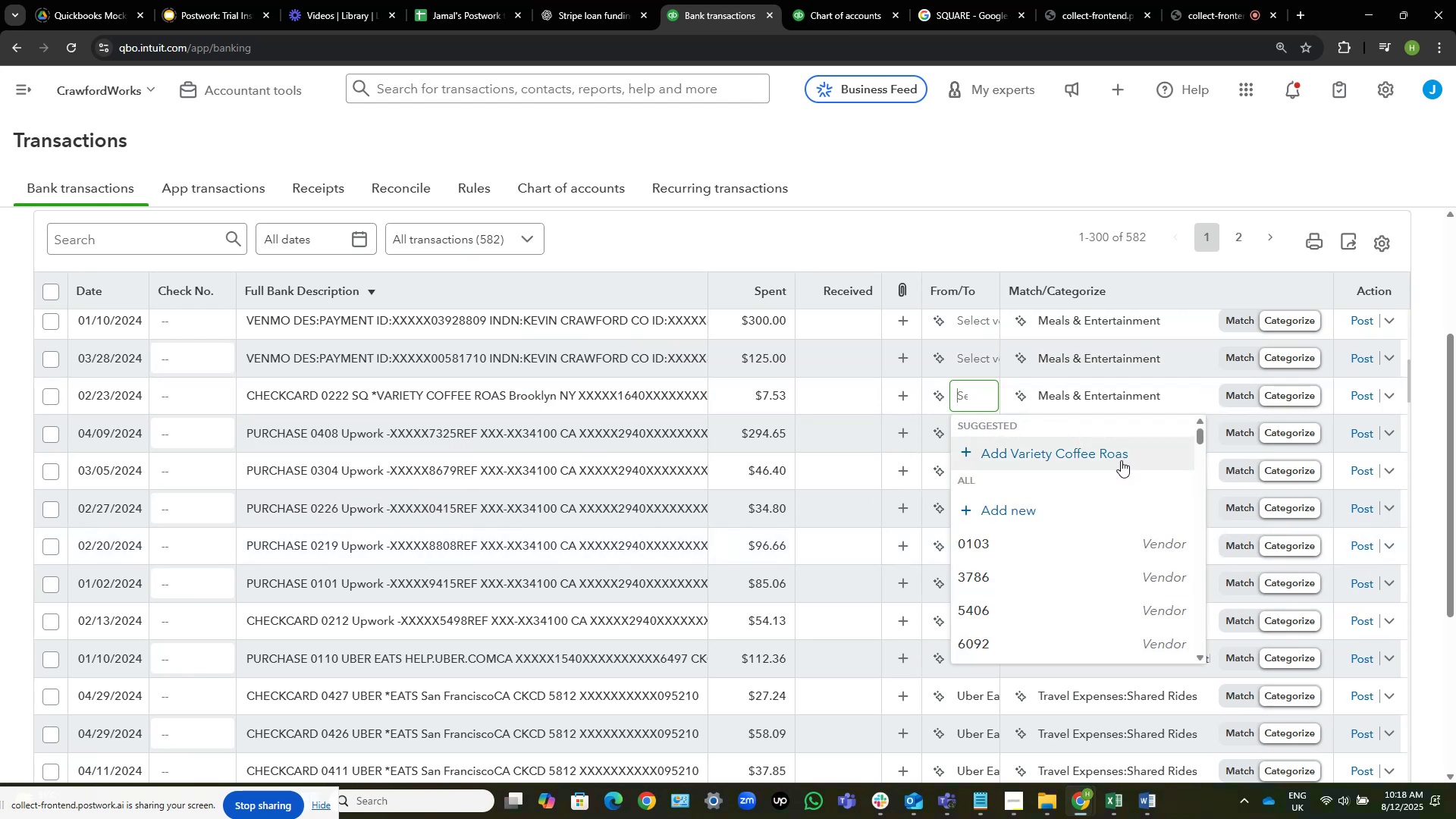 
wait(6.23)
 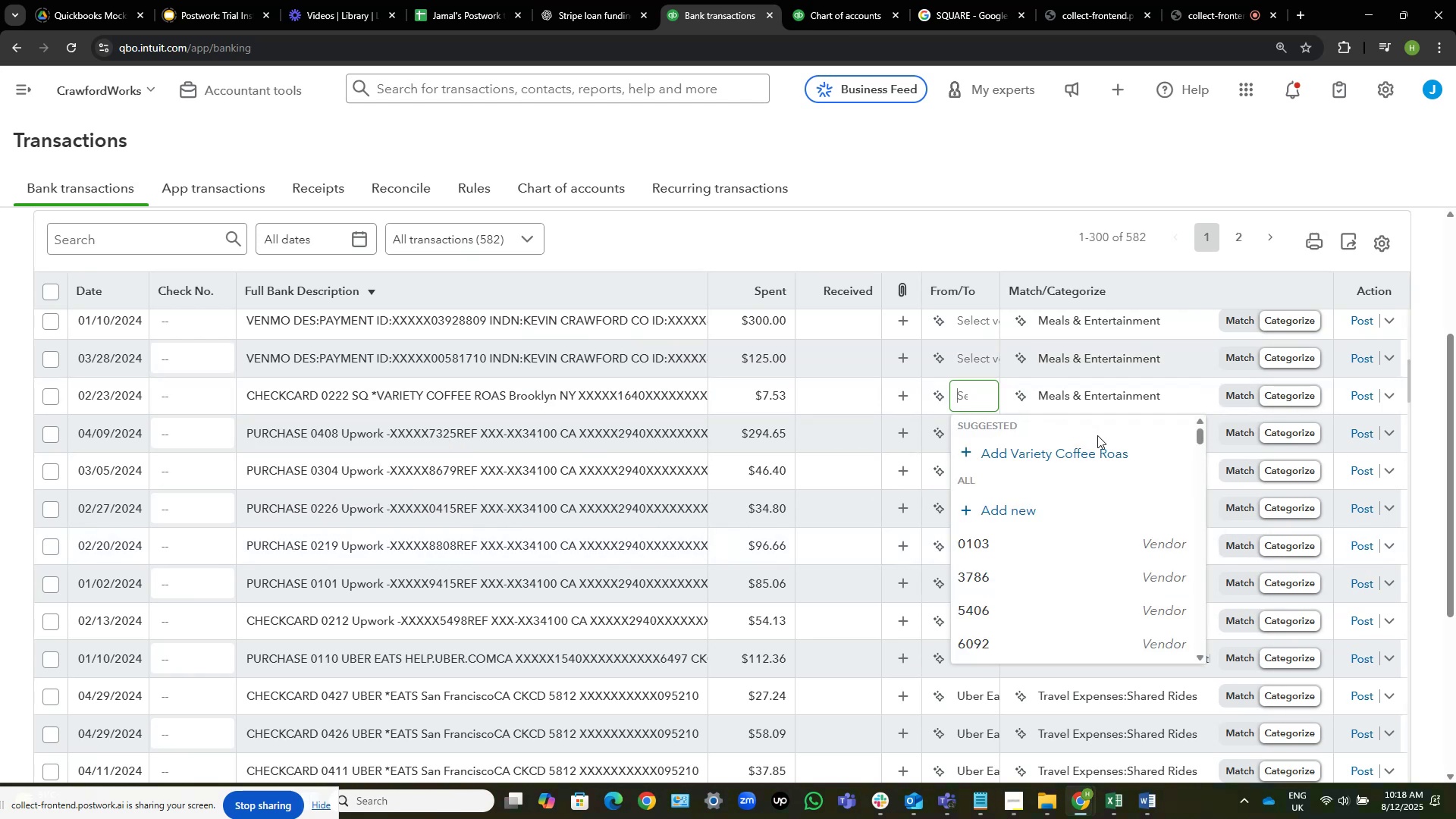 
left_click([1121, 460])
 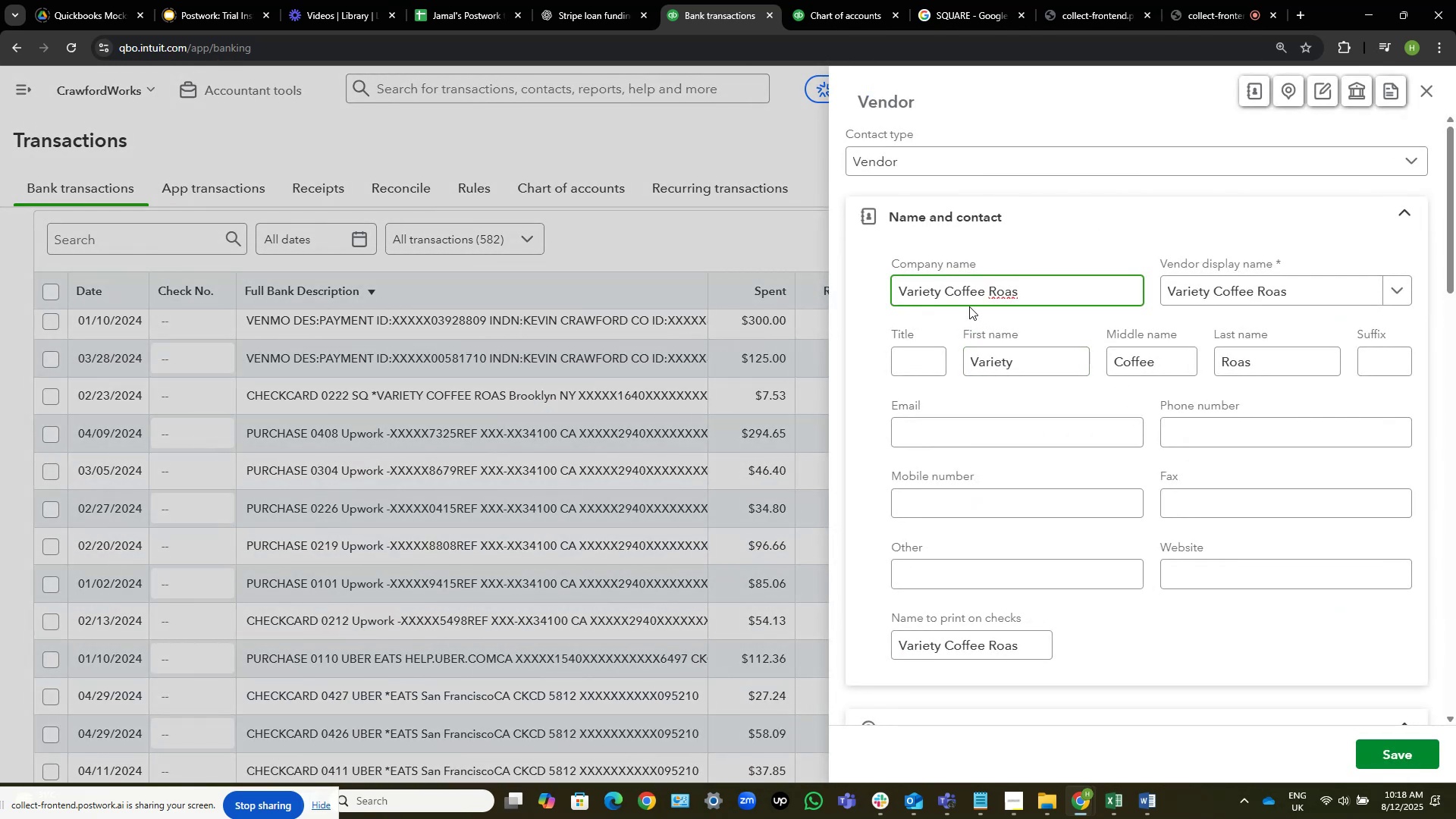 
key(Backspace)
 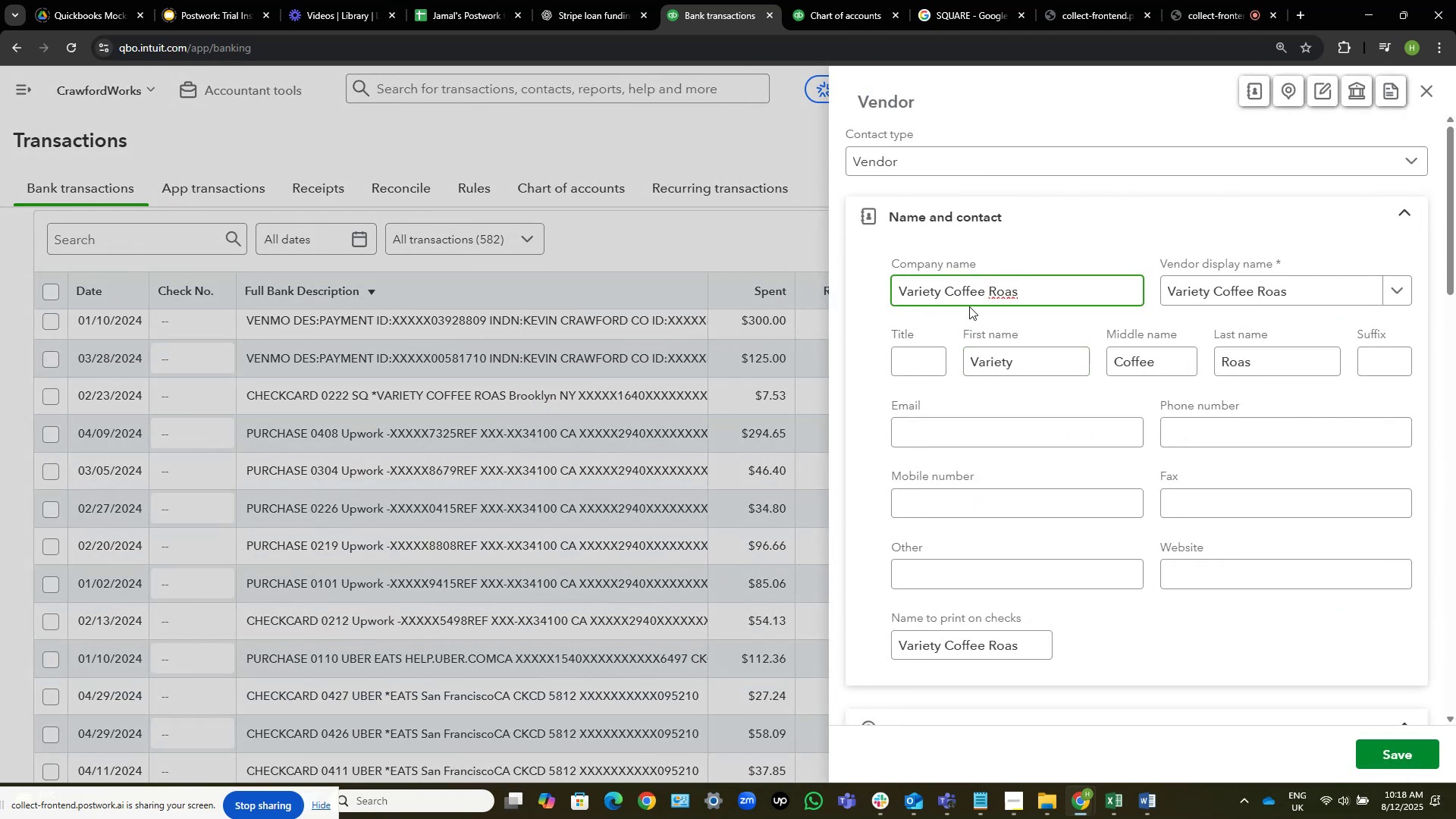 
key(Backspace)
 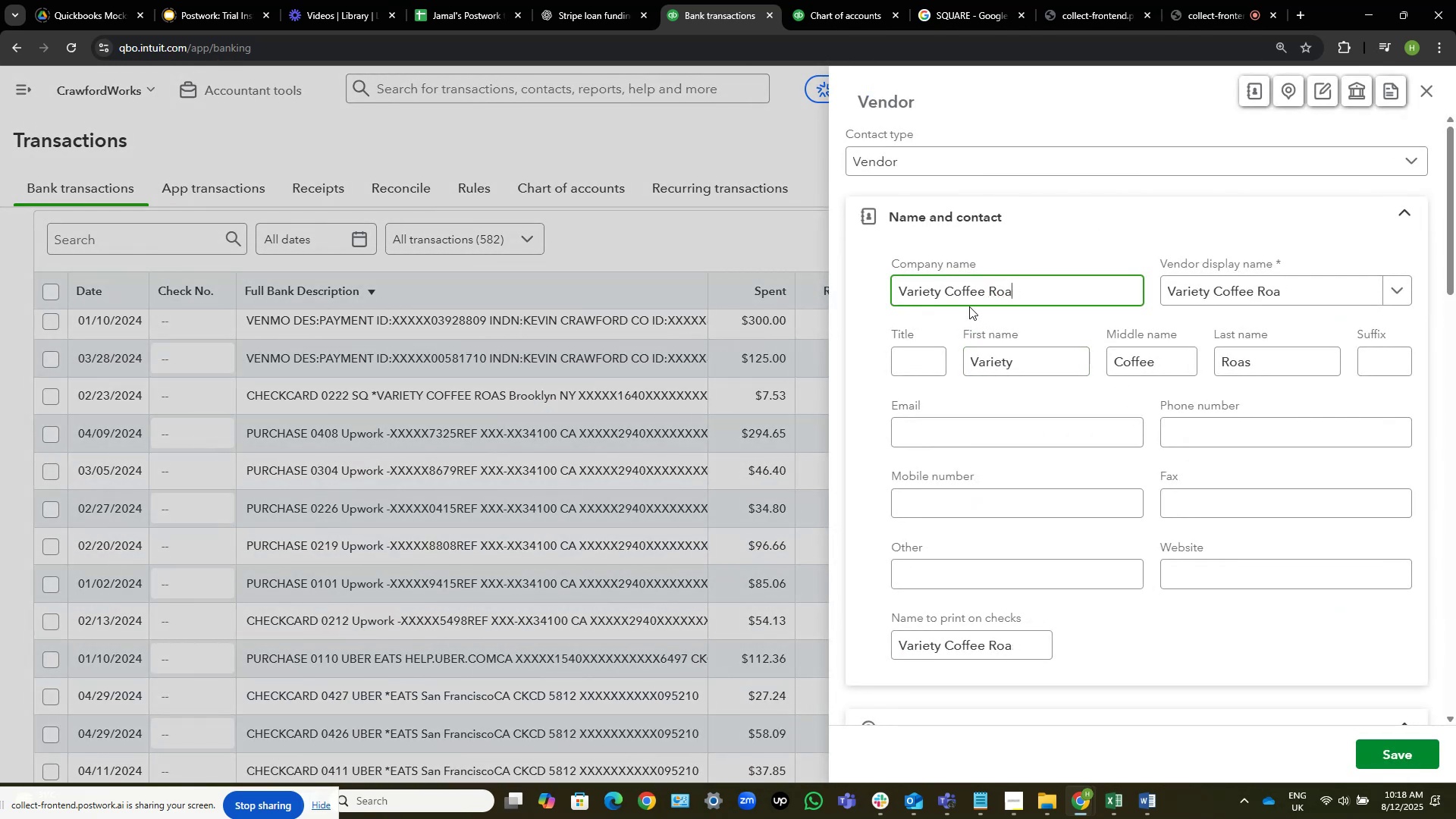 
key(Backspace)
 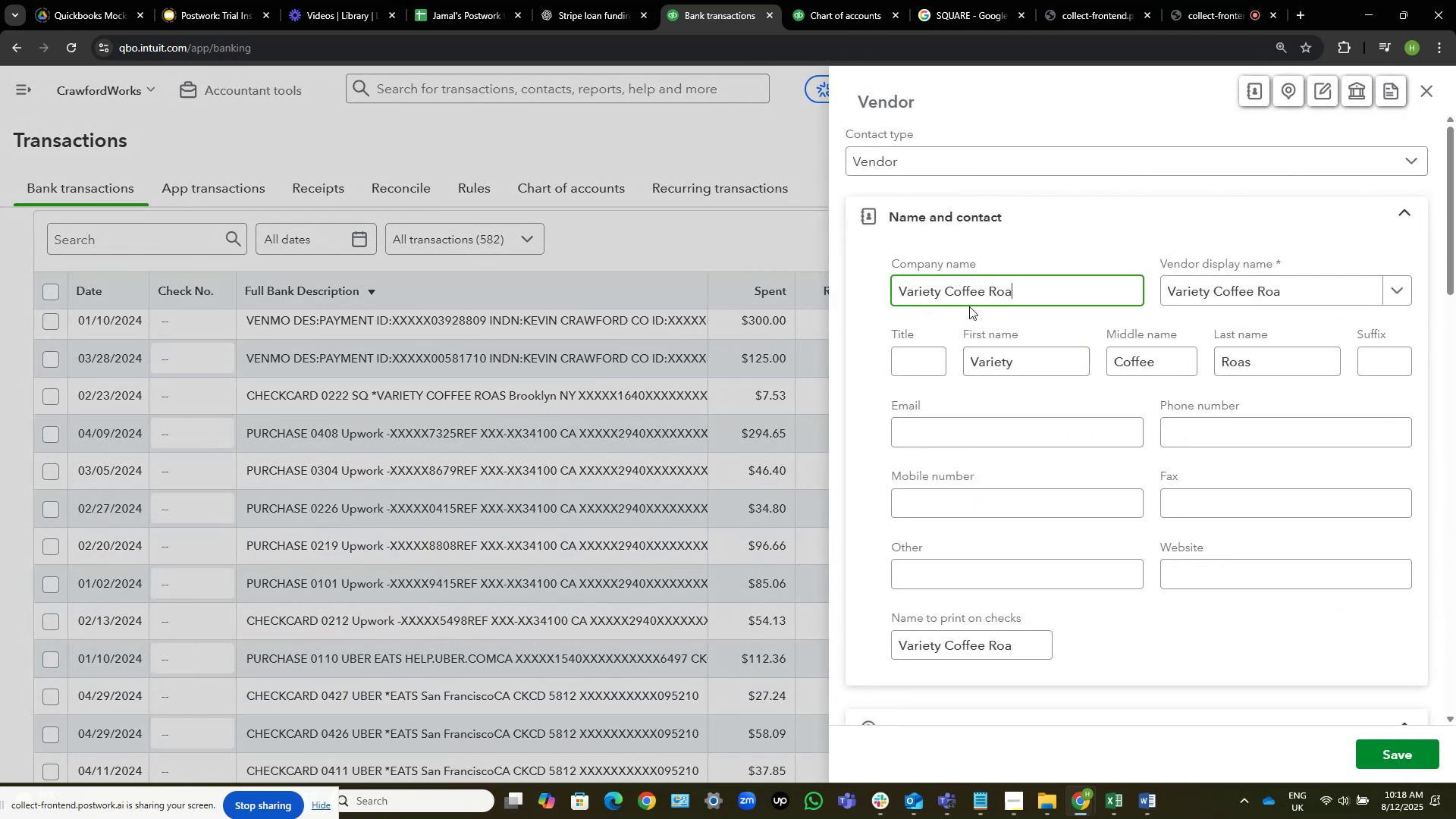 
key(Backspace)
 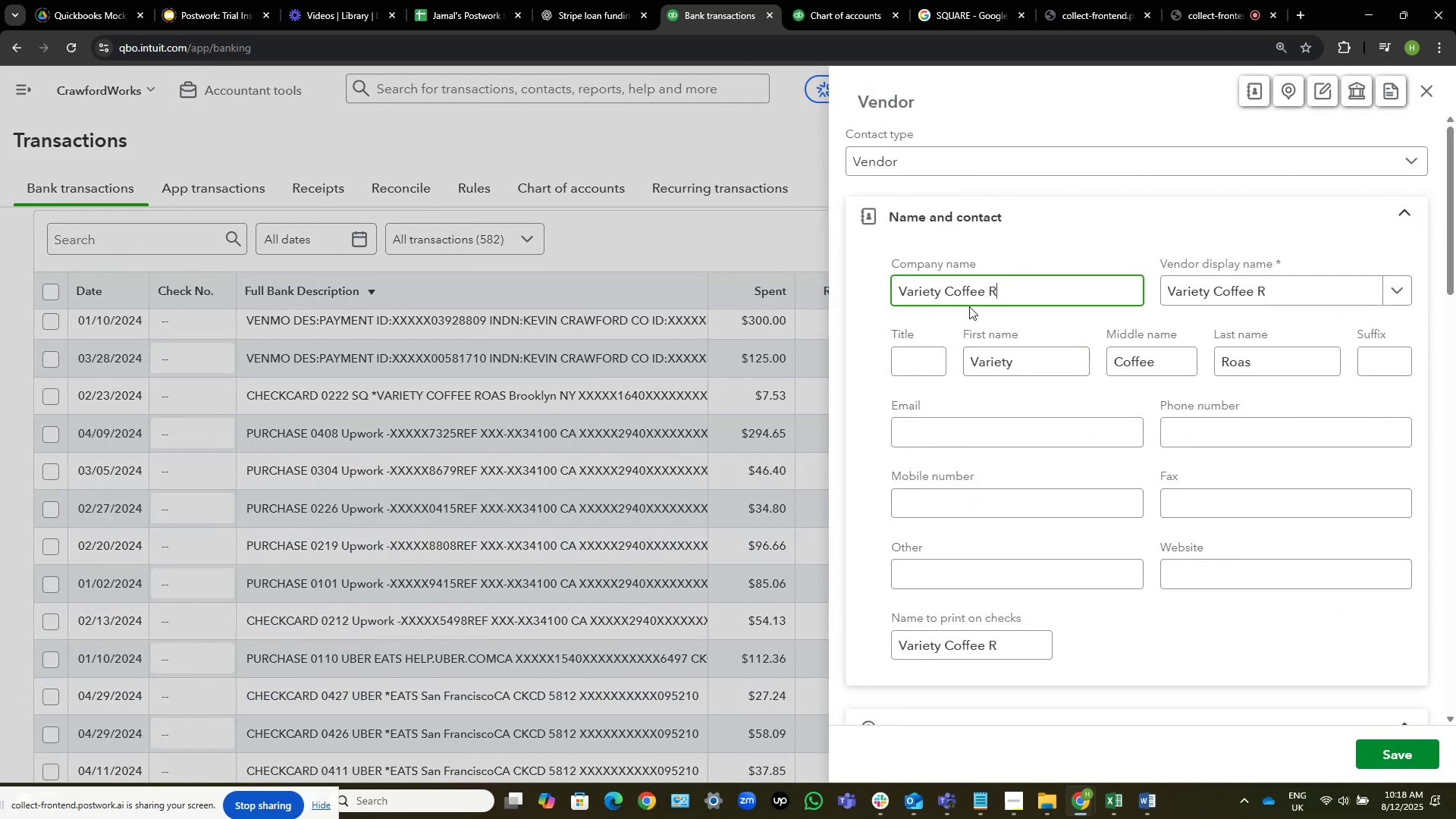 
key(Backspace)
 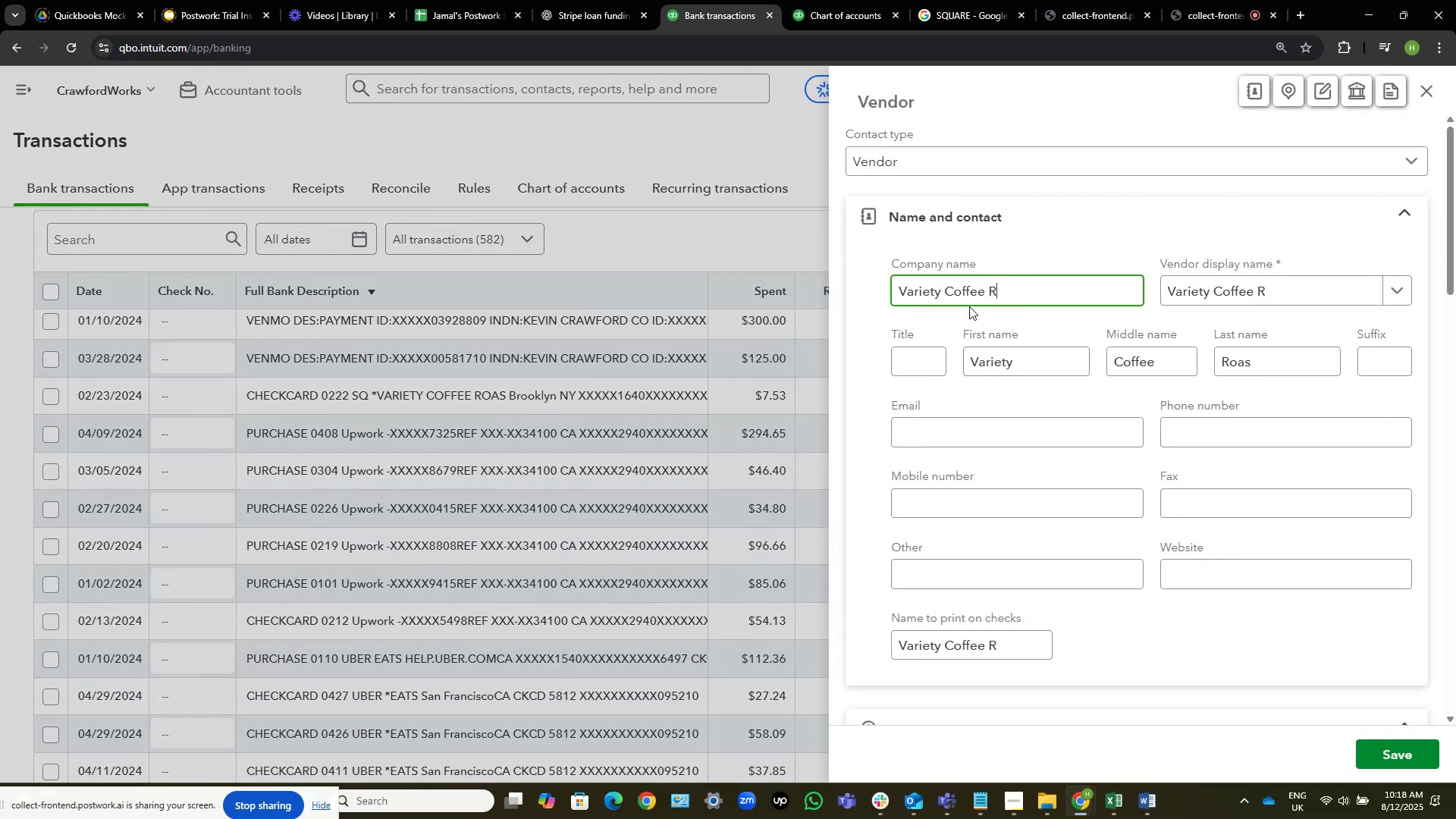 
key(Backspace)
 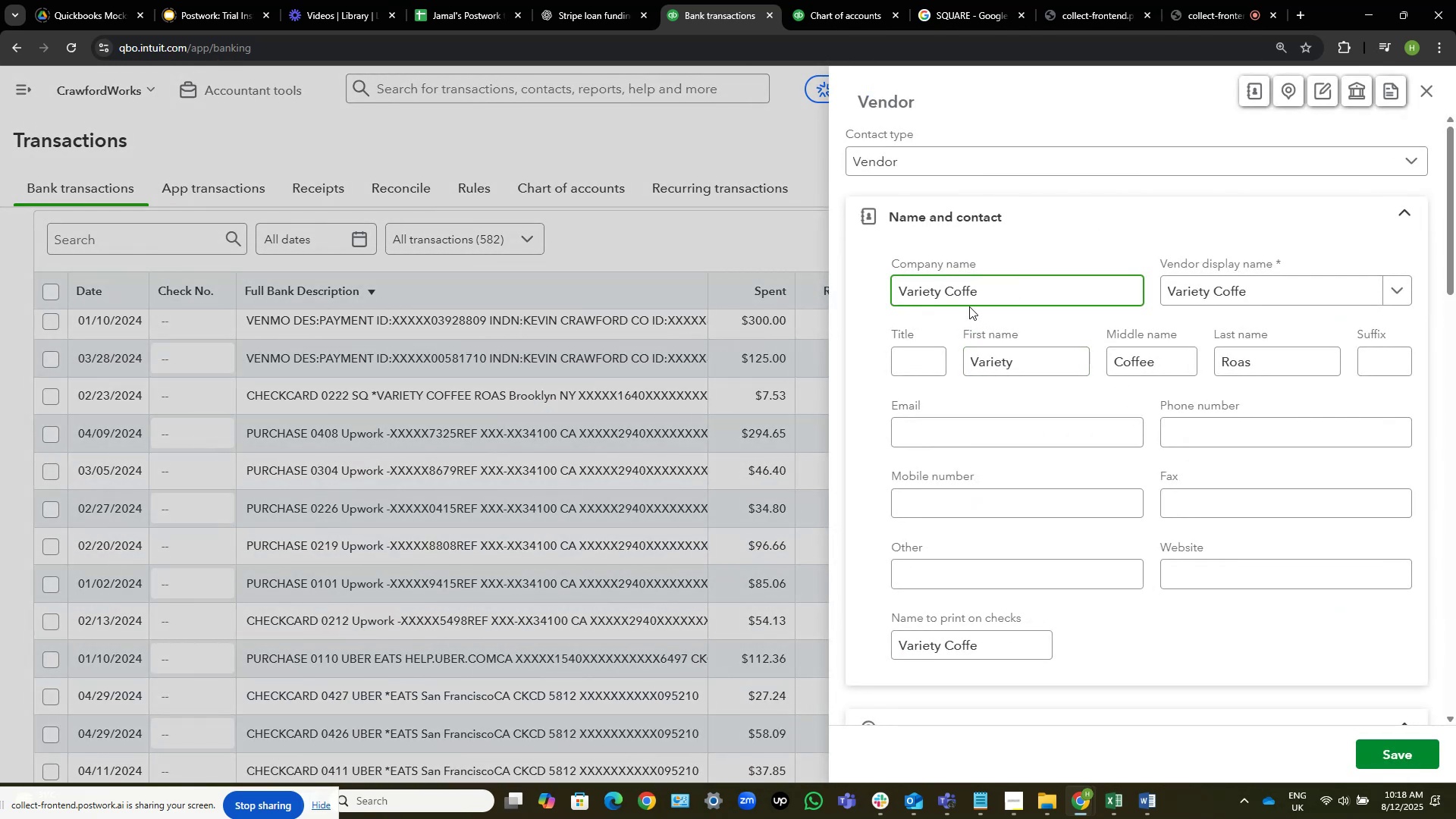 
key(E)
 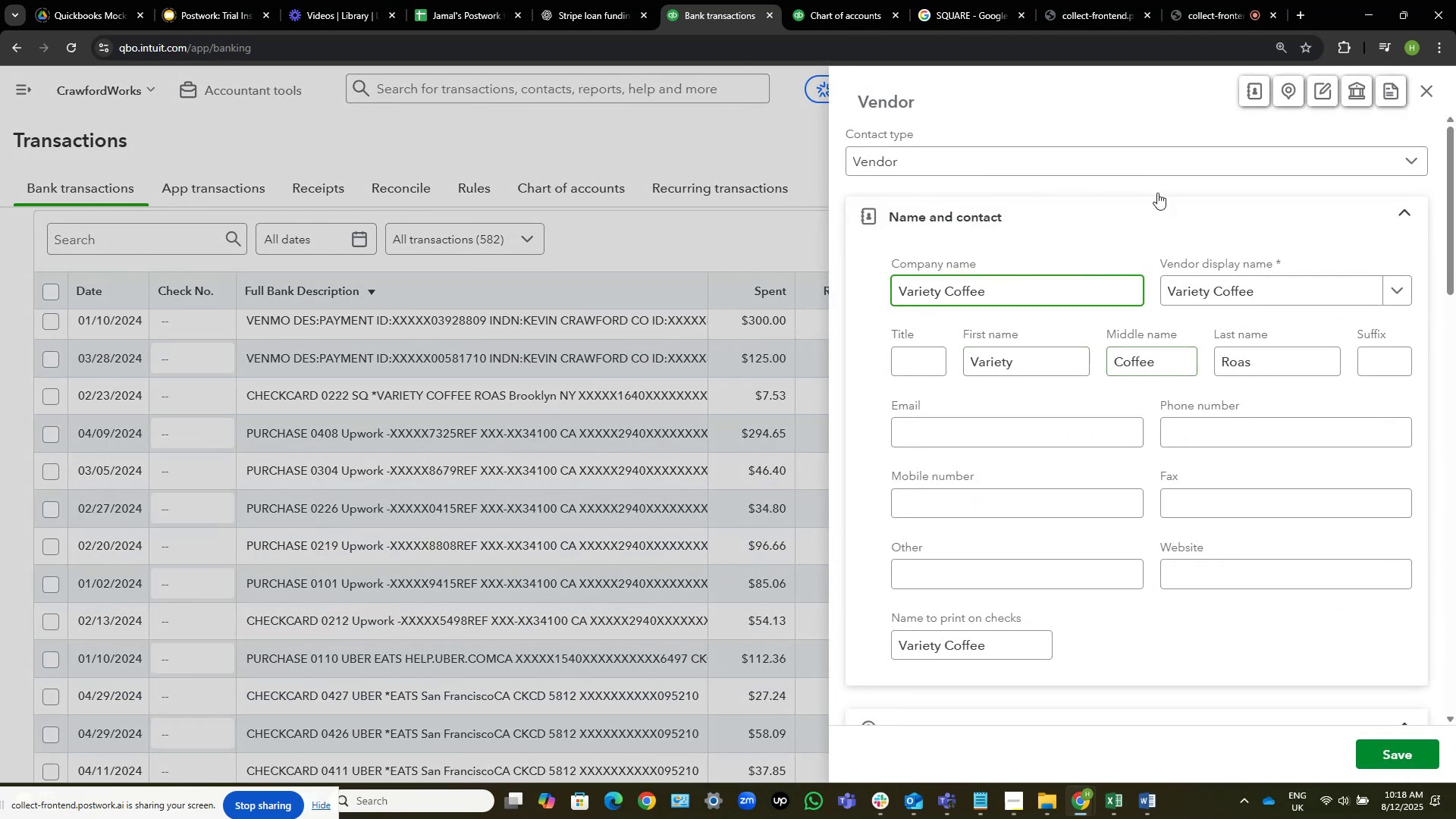 
left_click([1147, 99])
 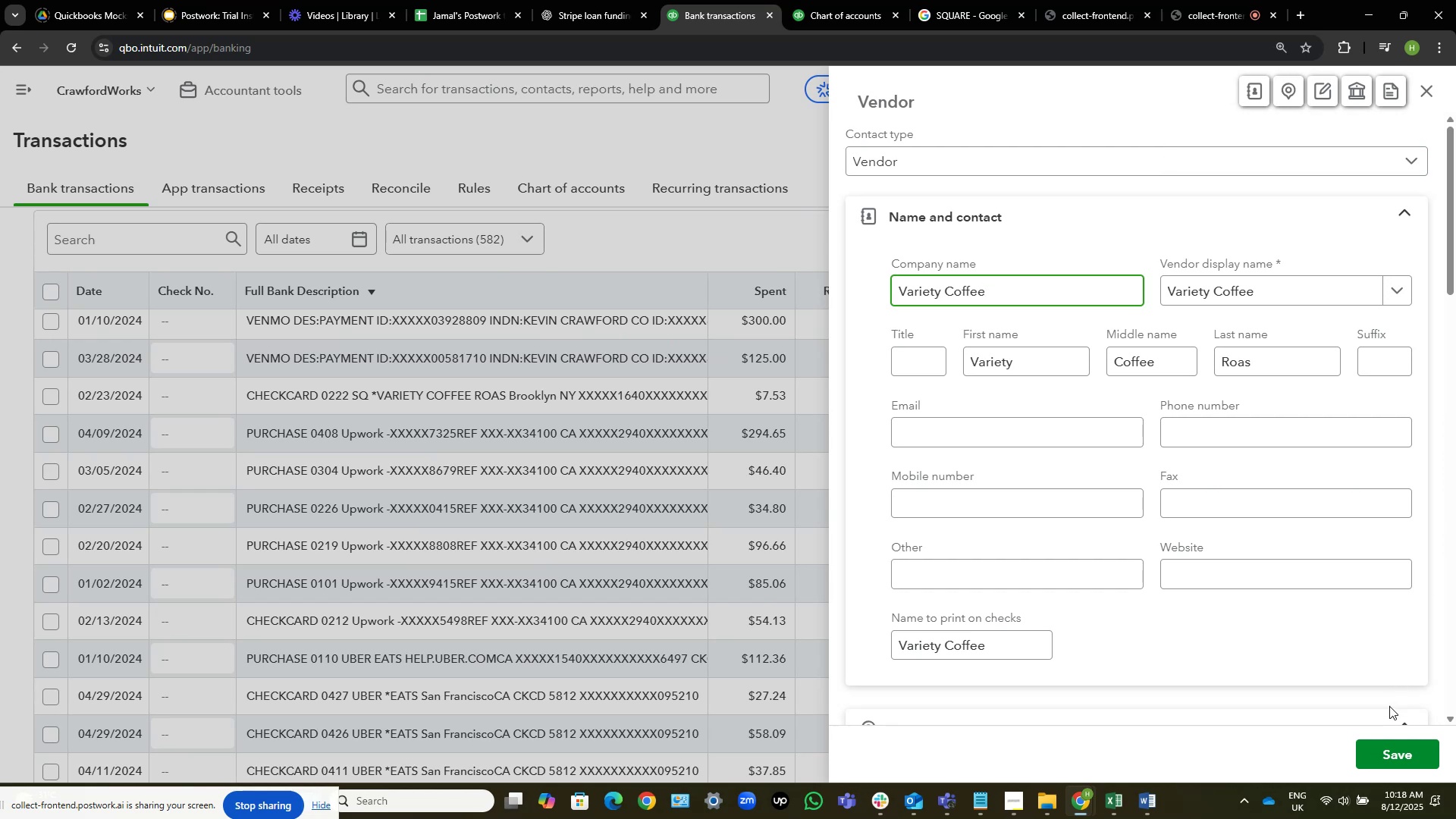 
left_click([1397, 754])
 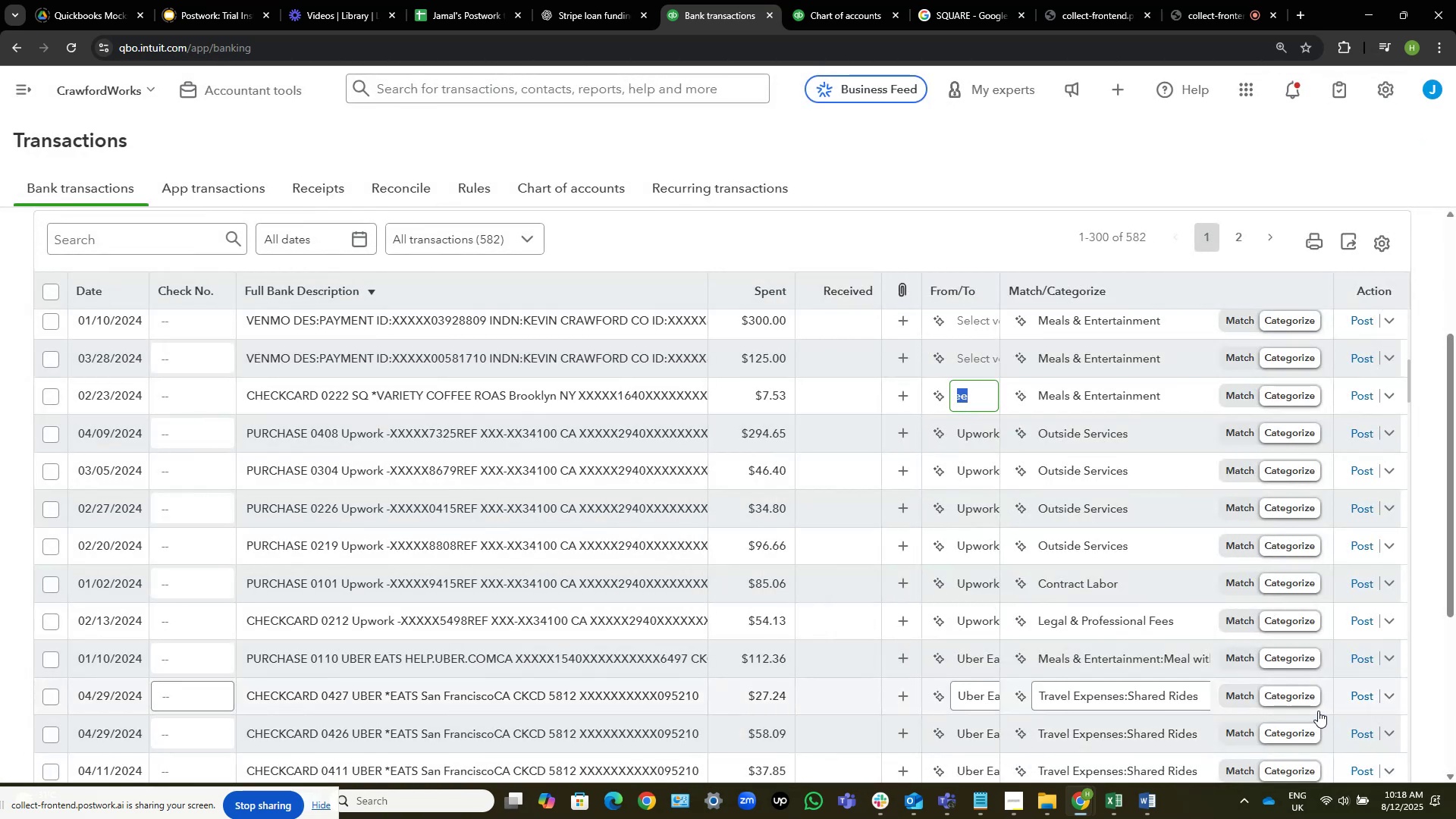 
wait(8.49)
 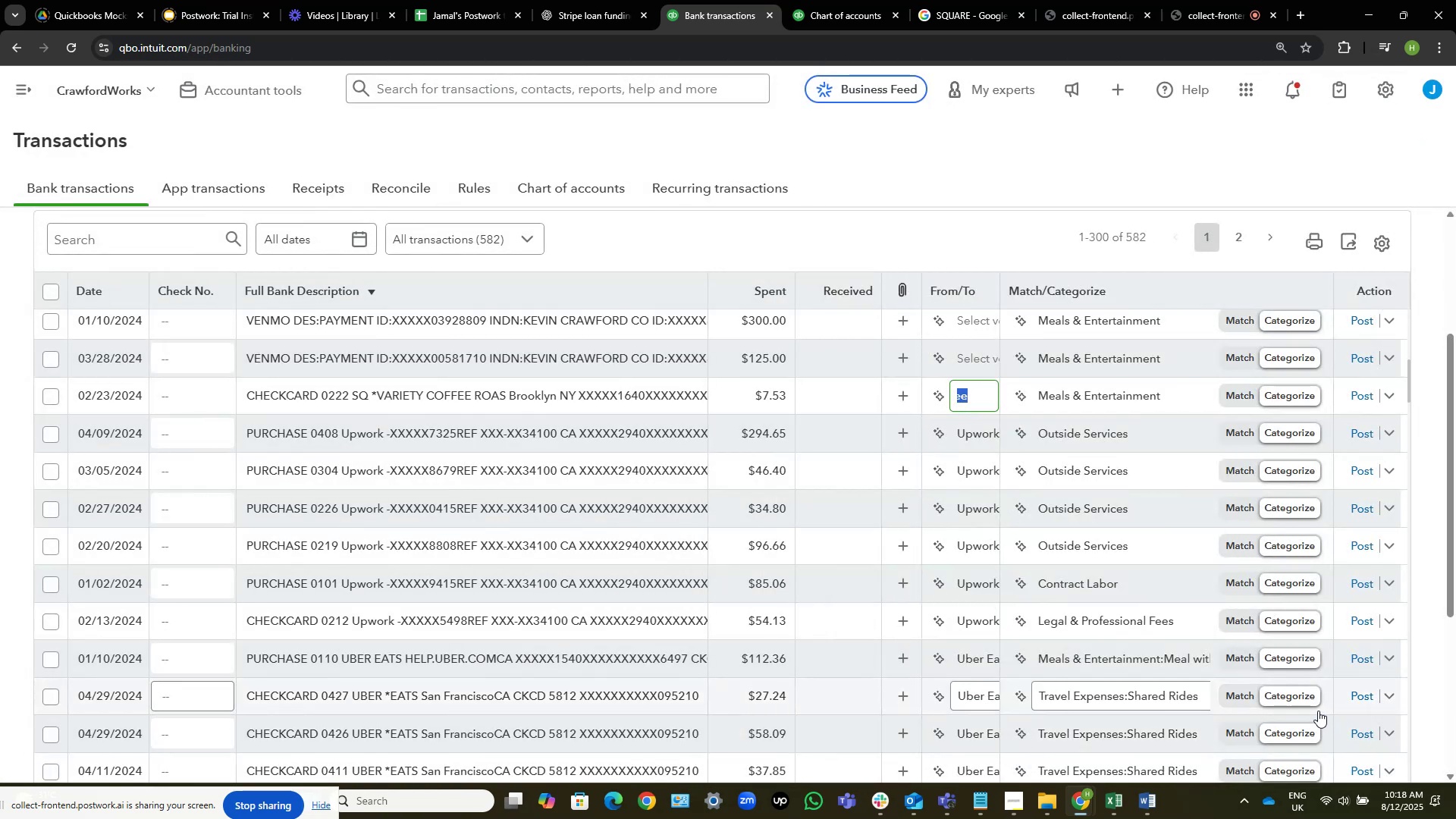 
left_click([1171, 394])
 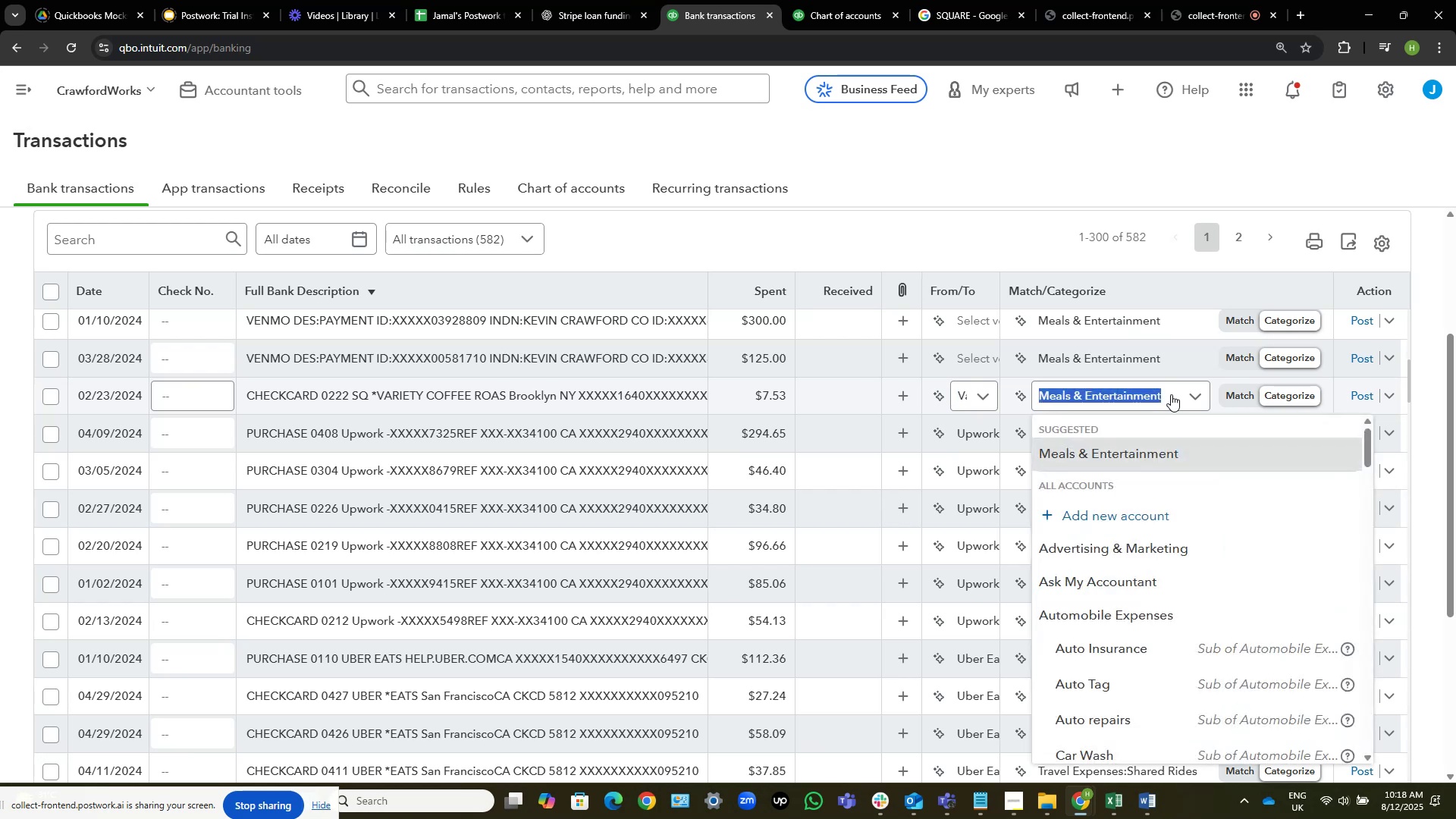 
type(trve)
 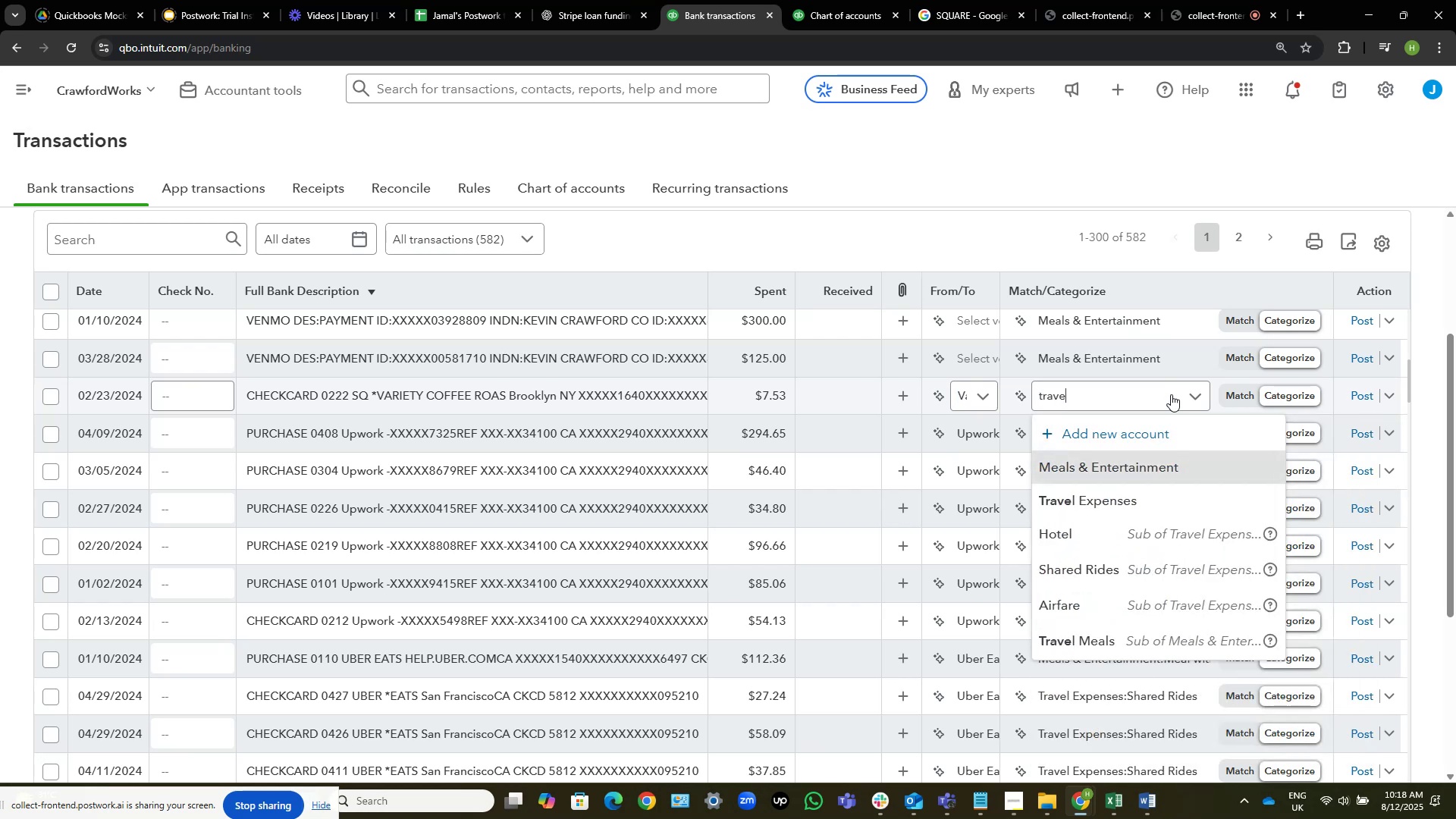 
hold_key(key=A, duration=0.34)
 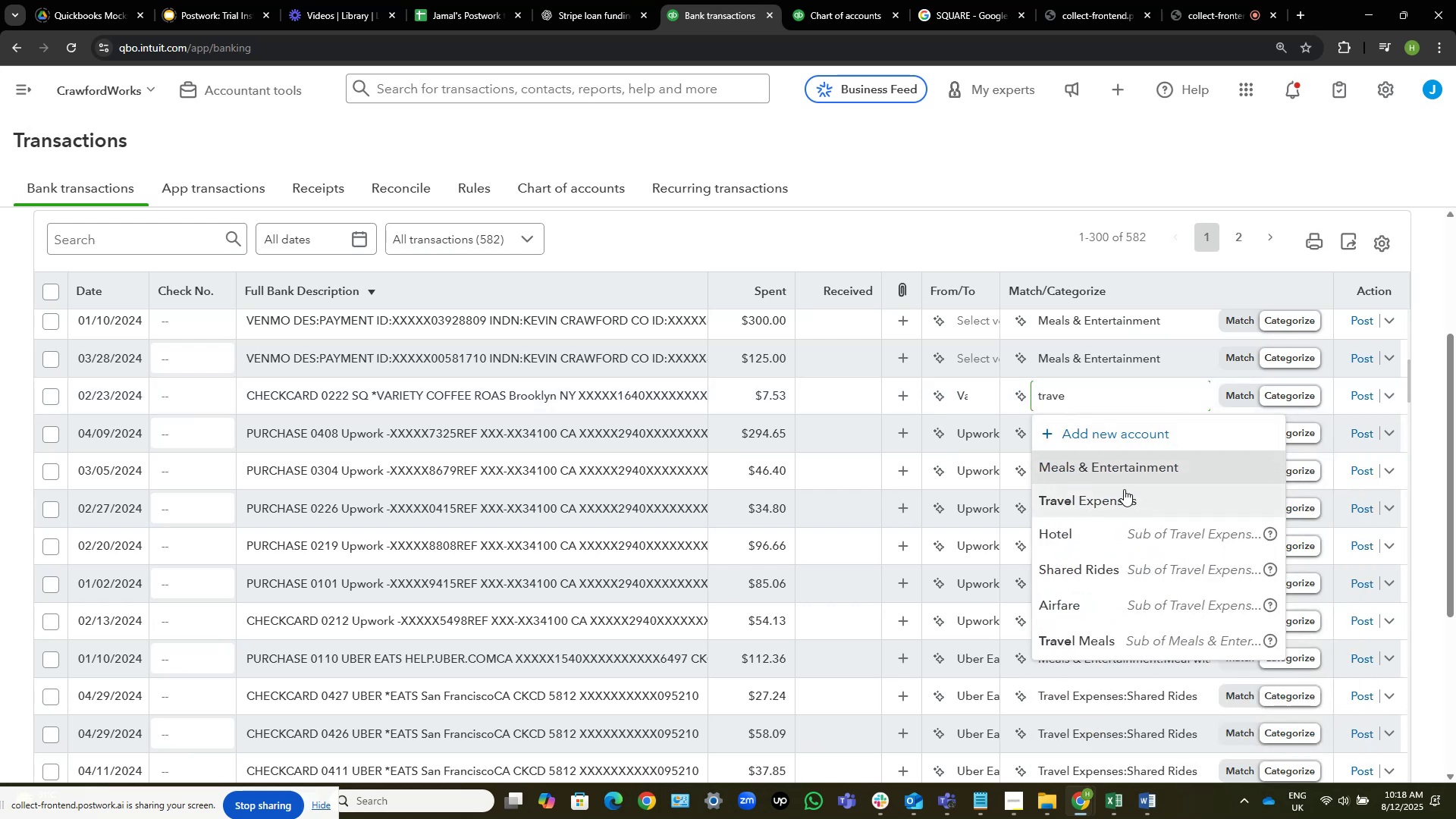 
left_click([1148, 638])
 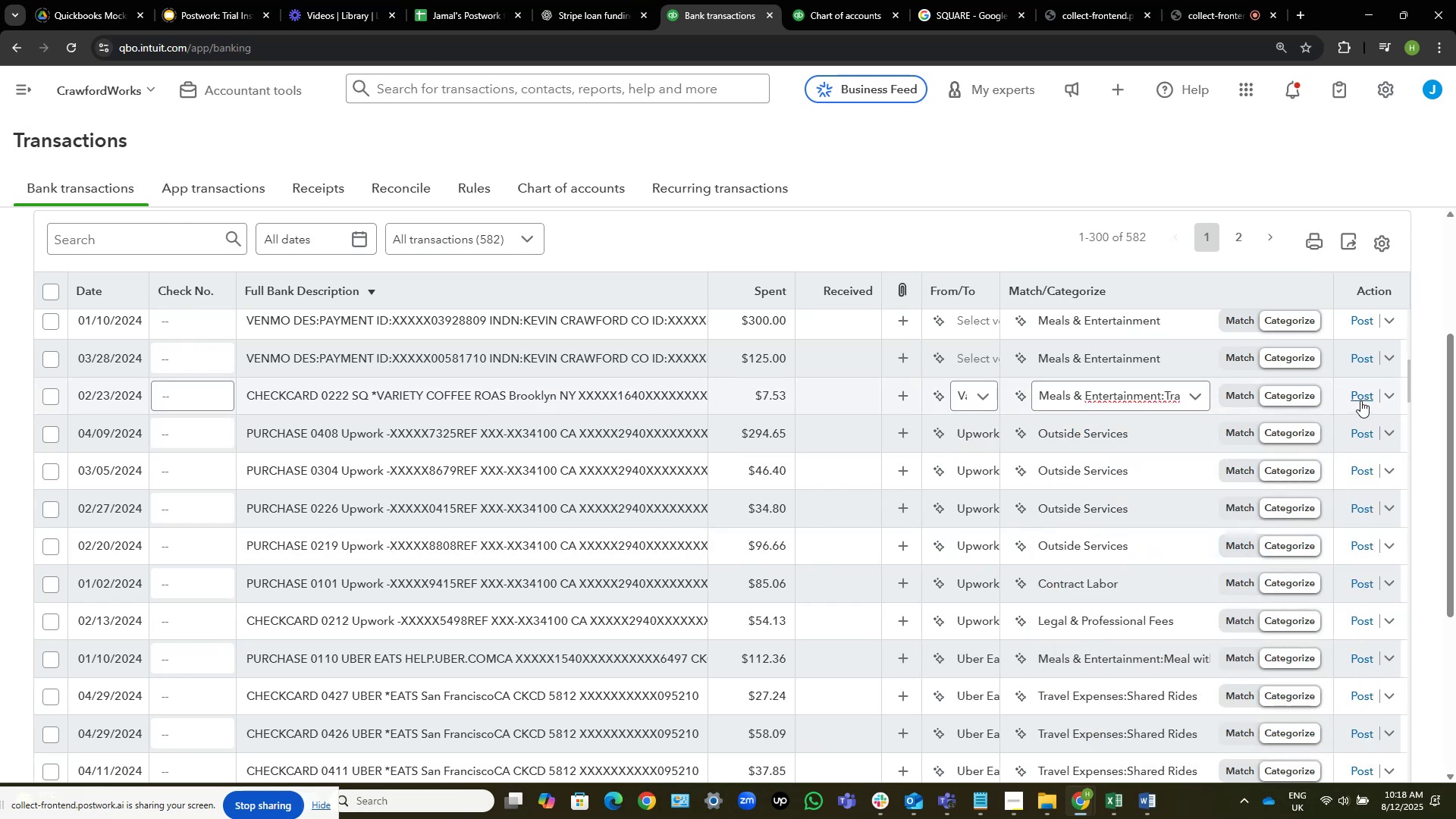 
left_click([1360, 400])
 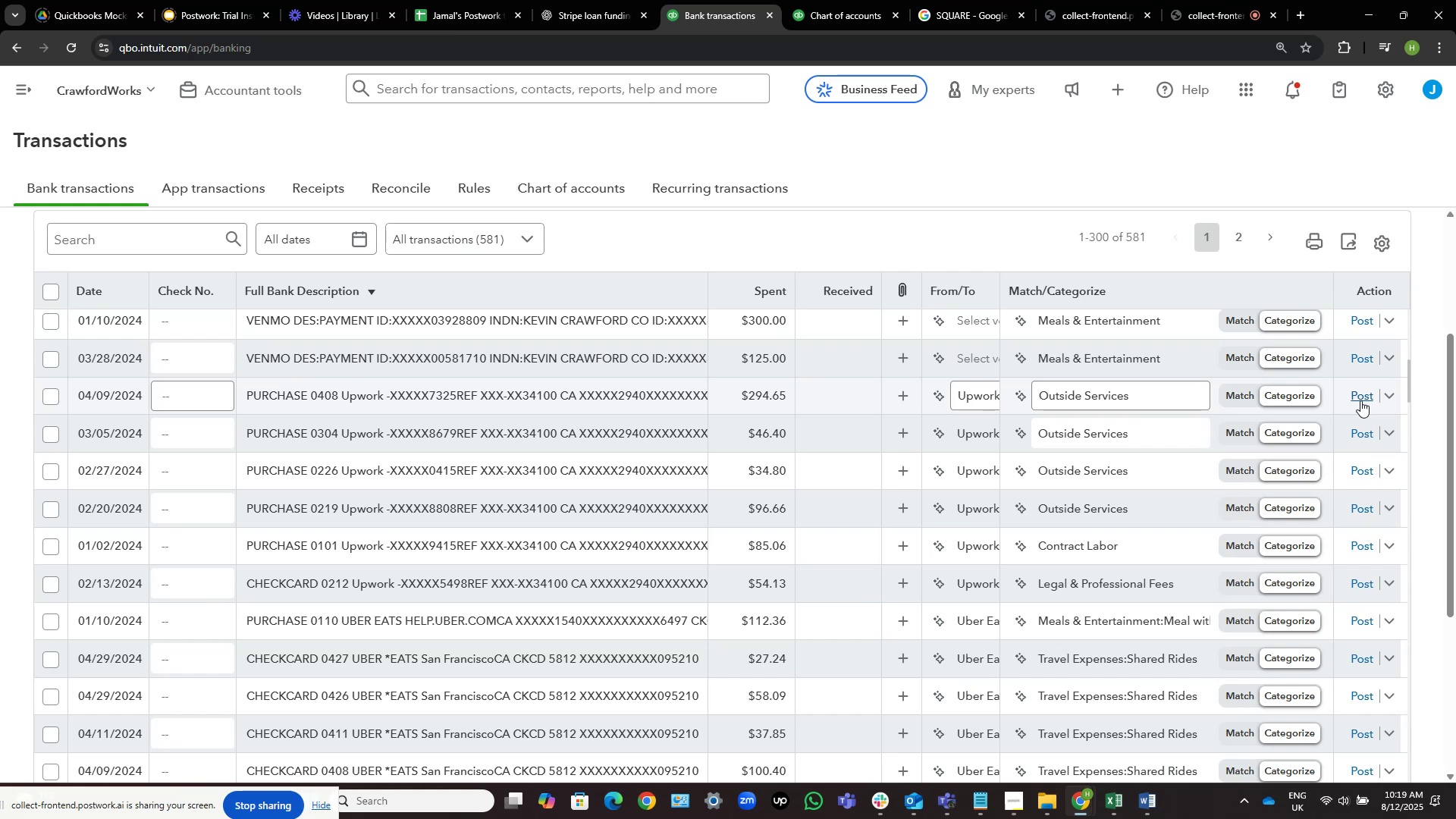 
wait(56.09)
 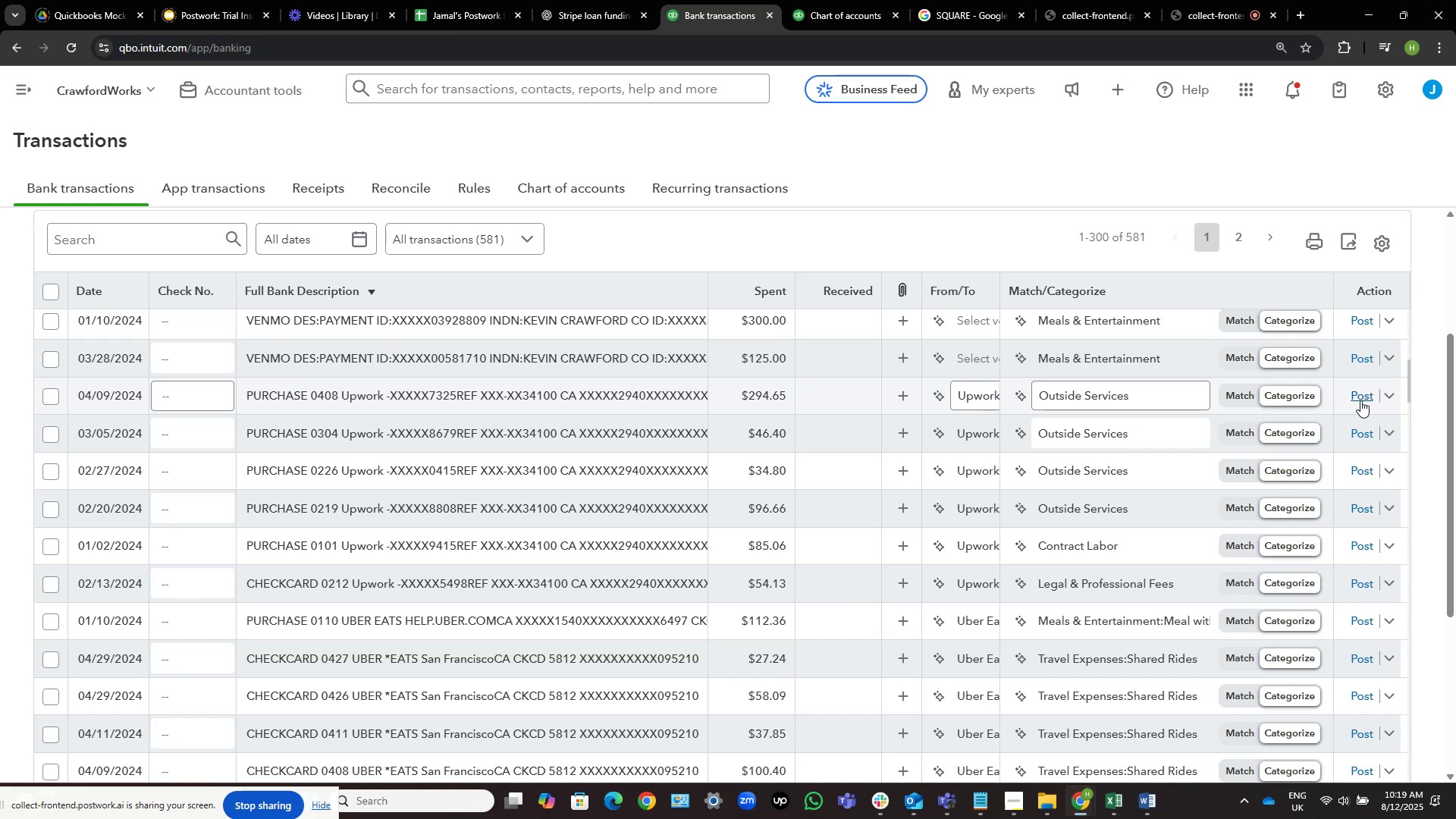 
scroll: coordinate [801, 535], scroll_direction: down, amount: 5.0
 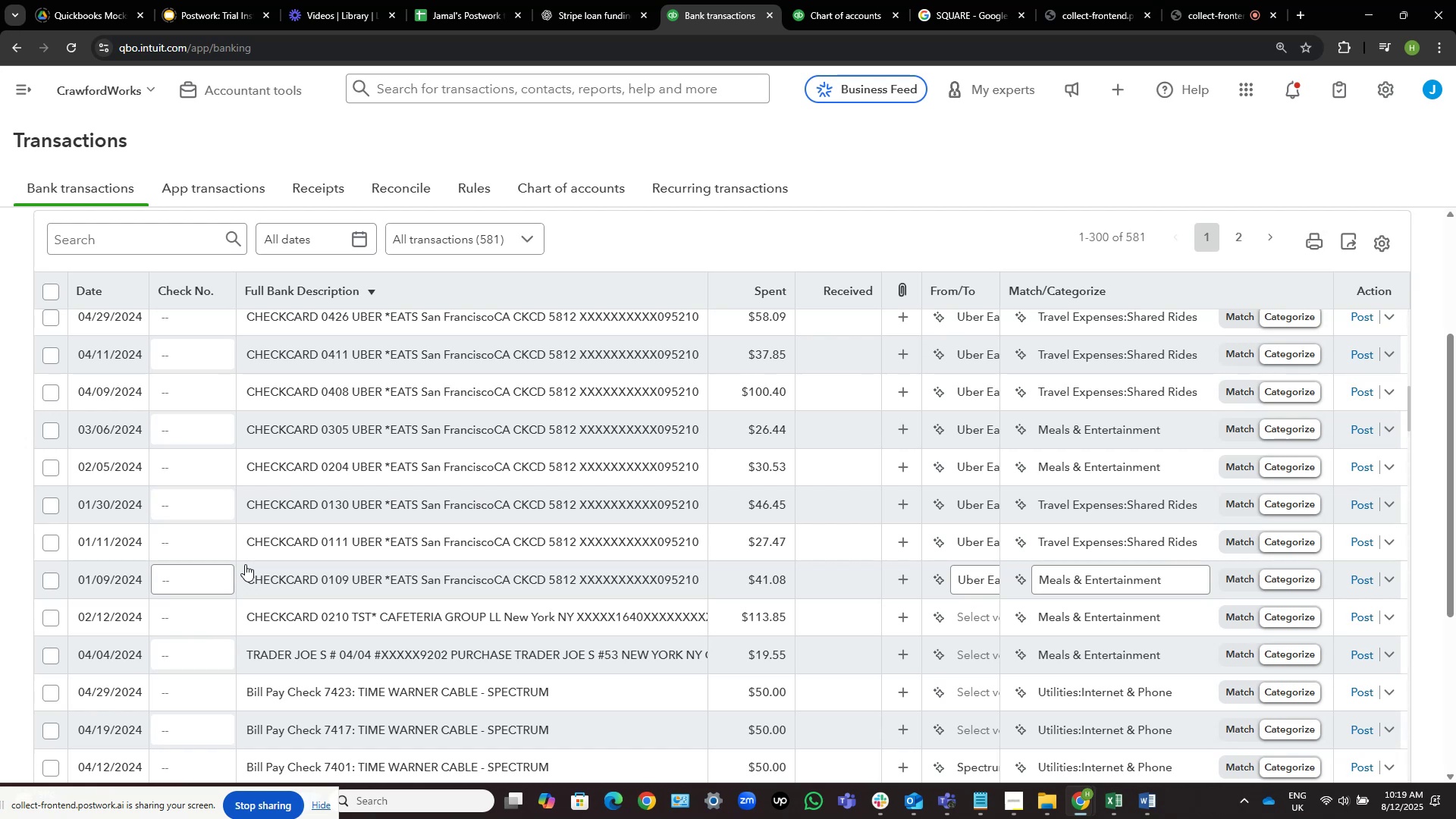 
wait(8.65)
 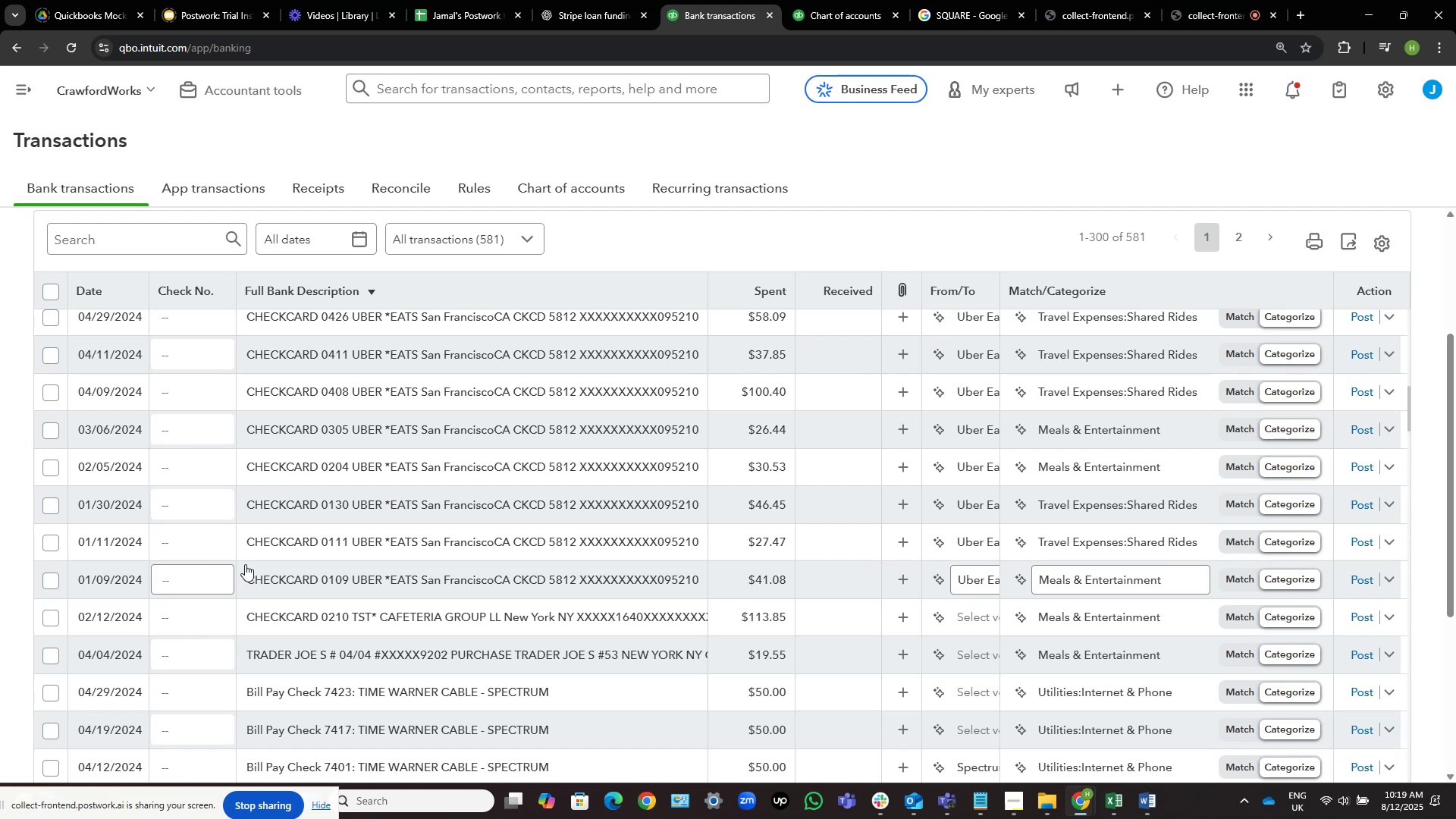 
left_click([49, 578])
 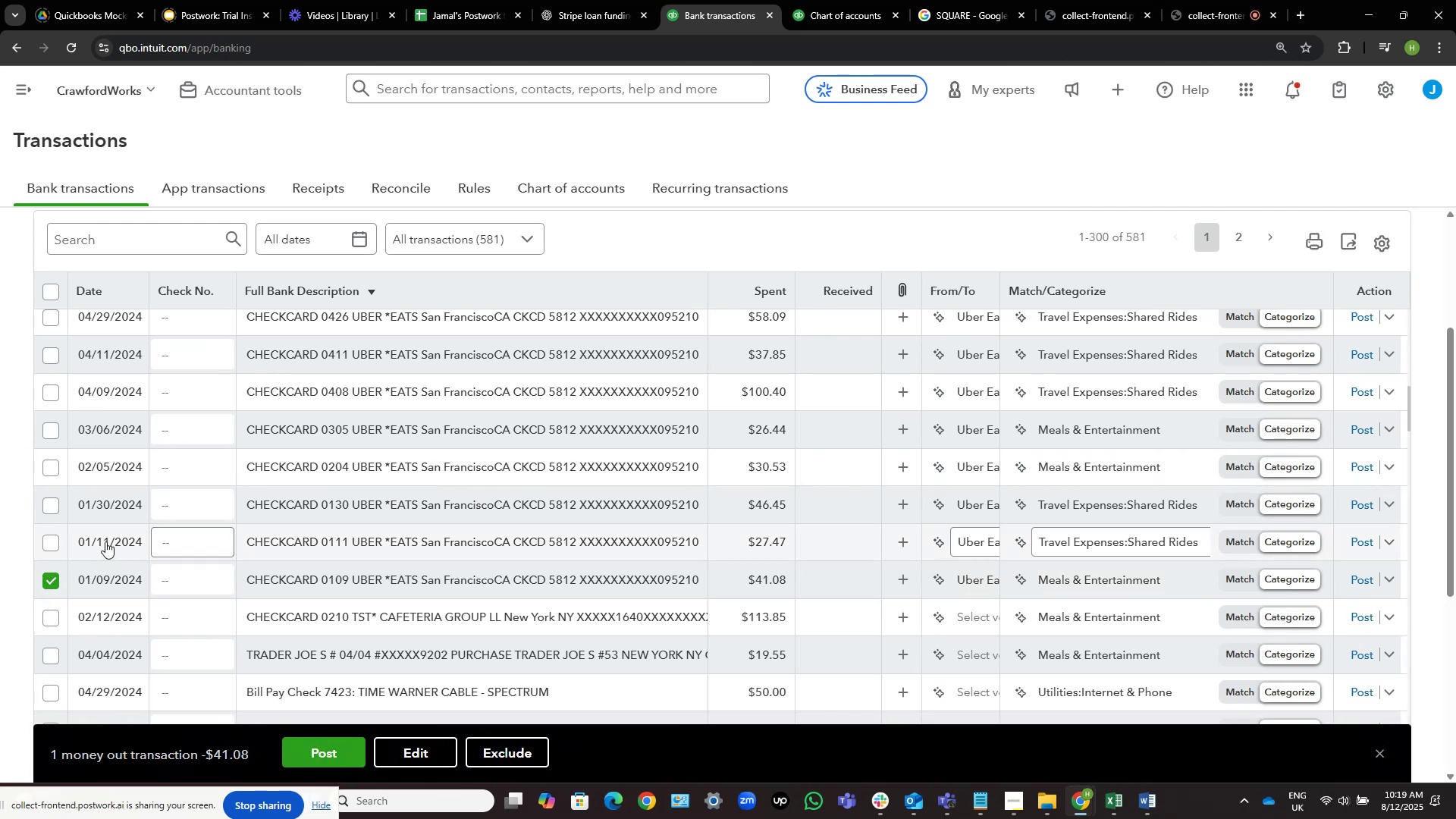 
scroll: coordinate [117, 528], scroll_direction: up, amount: 2.0
 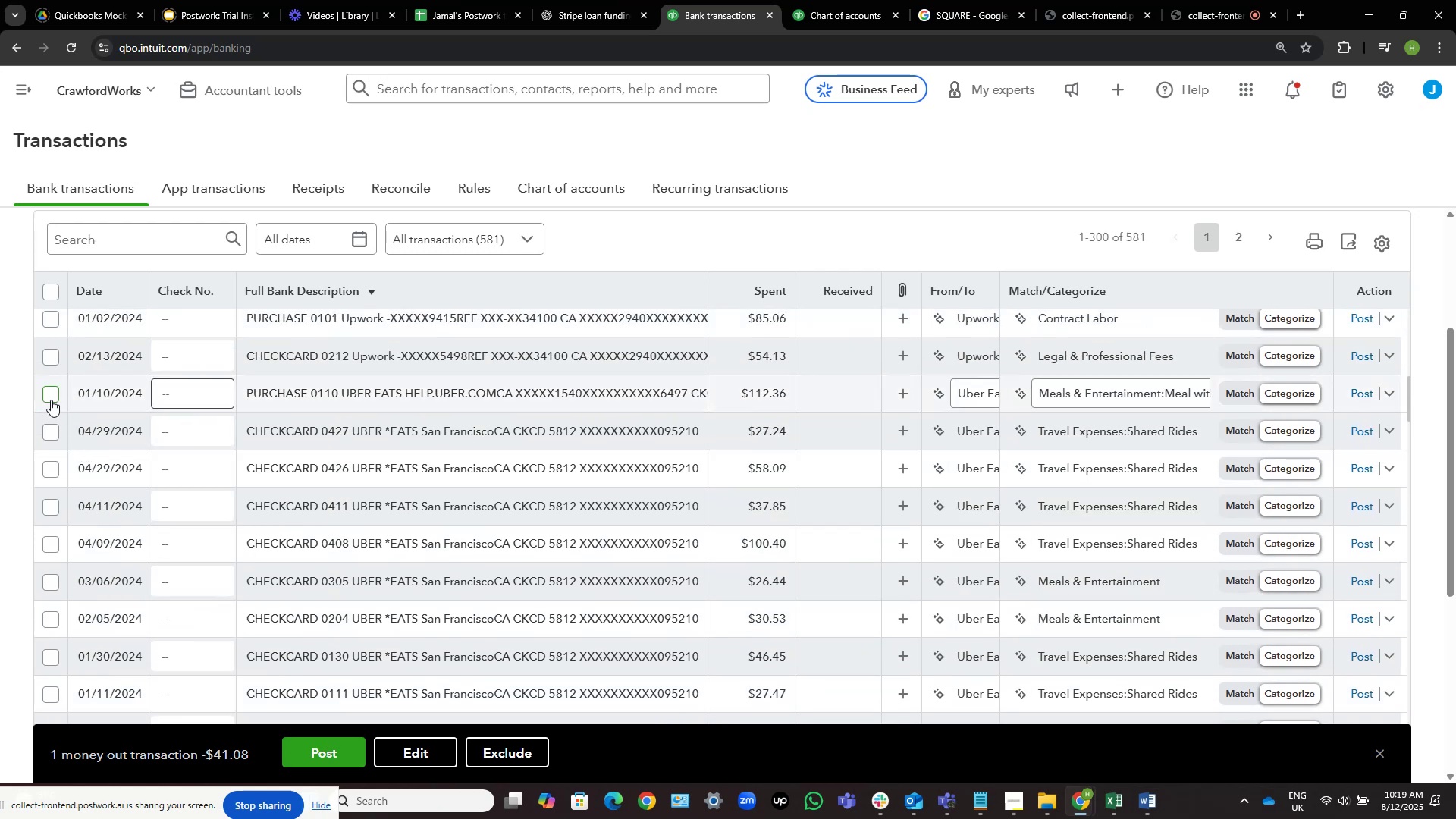 
left_click([51, 397])
 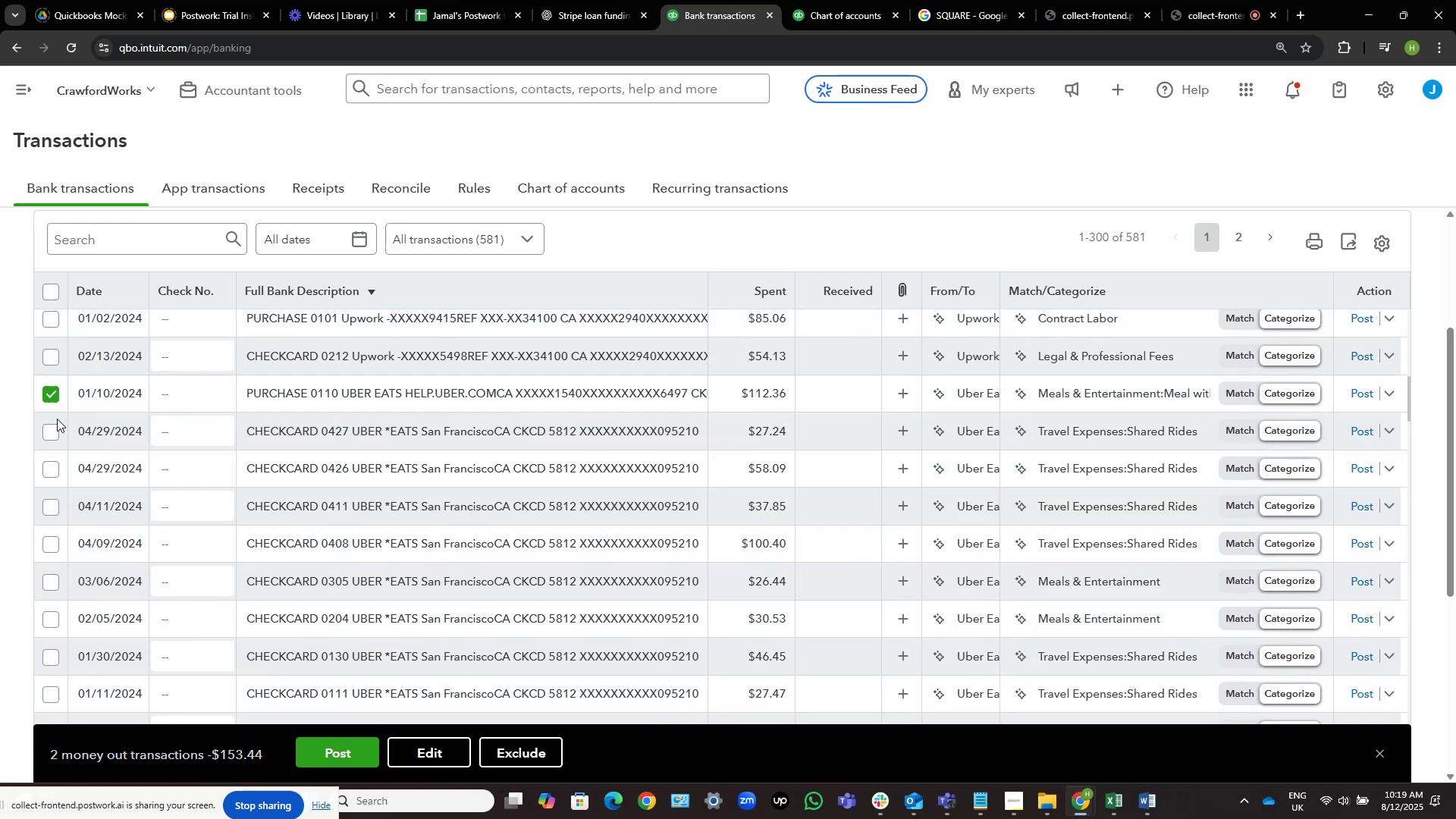 
scroll: coordinate [96, 491], scroll_direction: down, amount: 1.0
 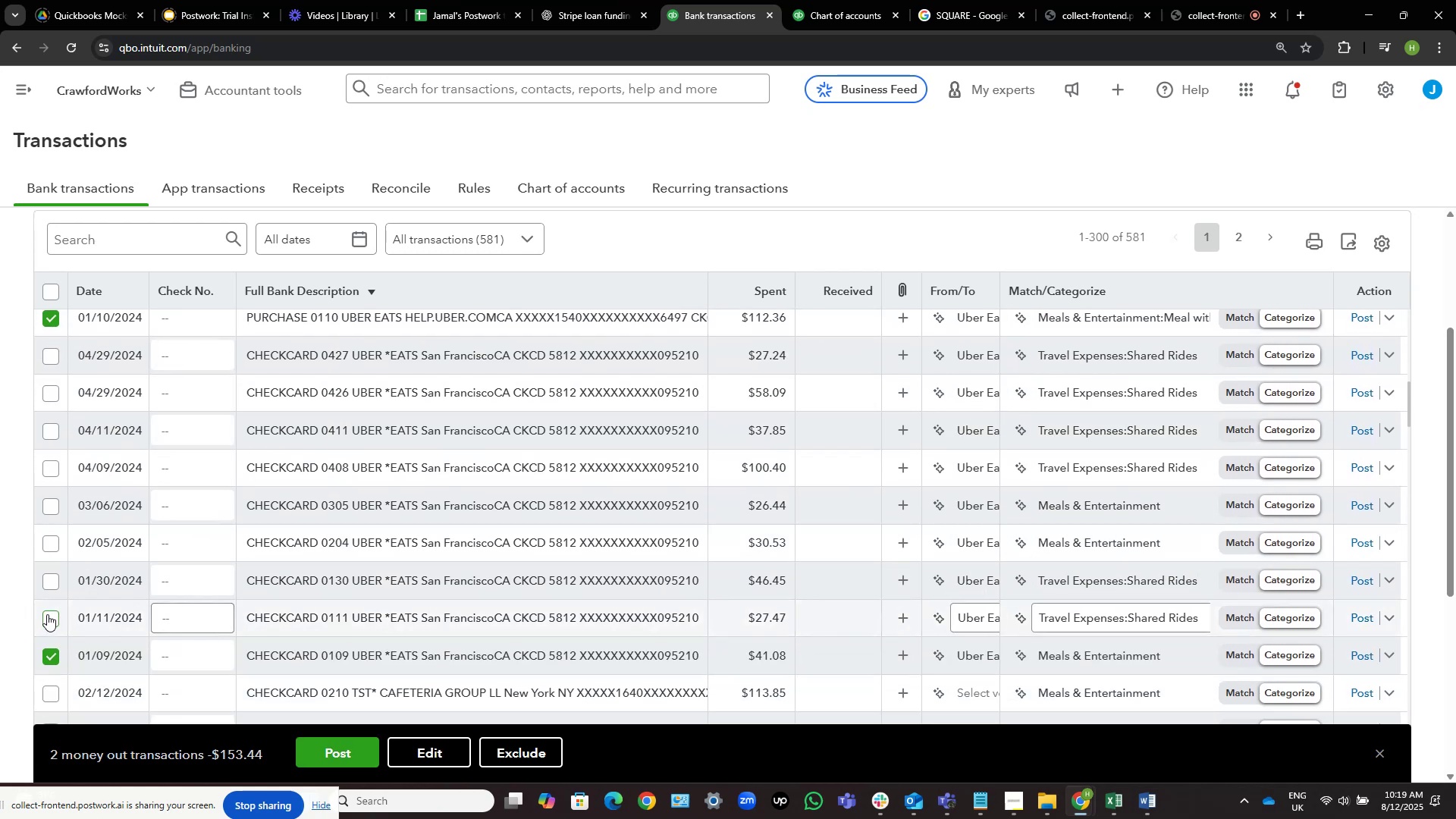 
left_click([47, 614])
 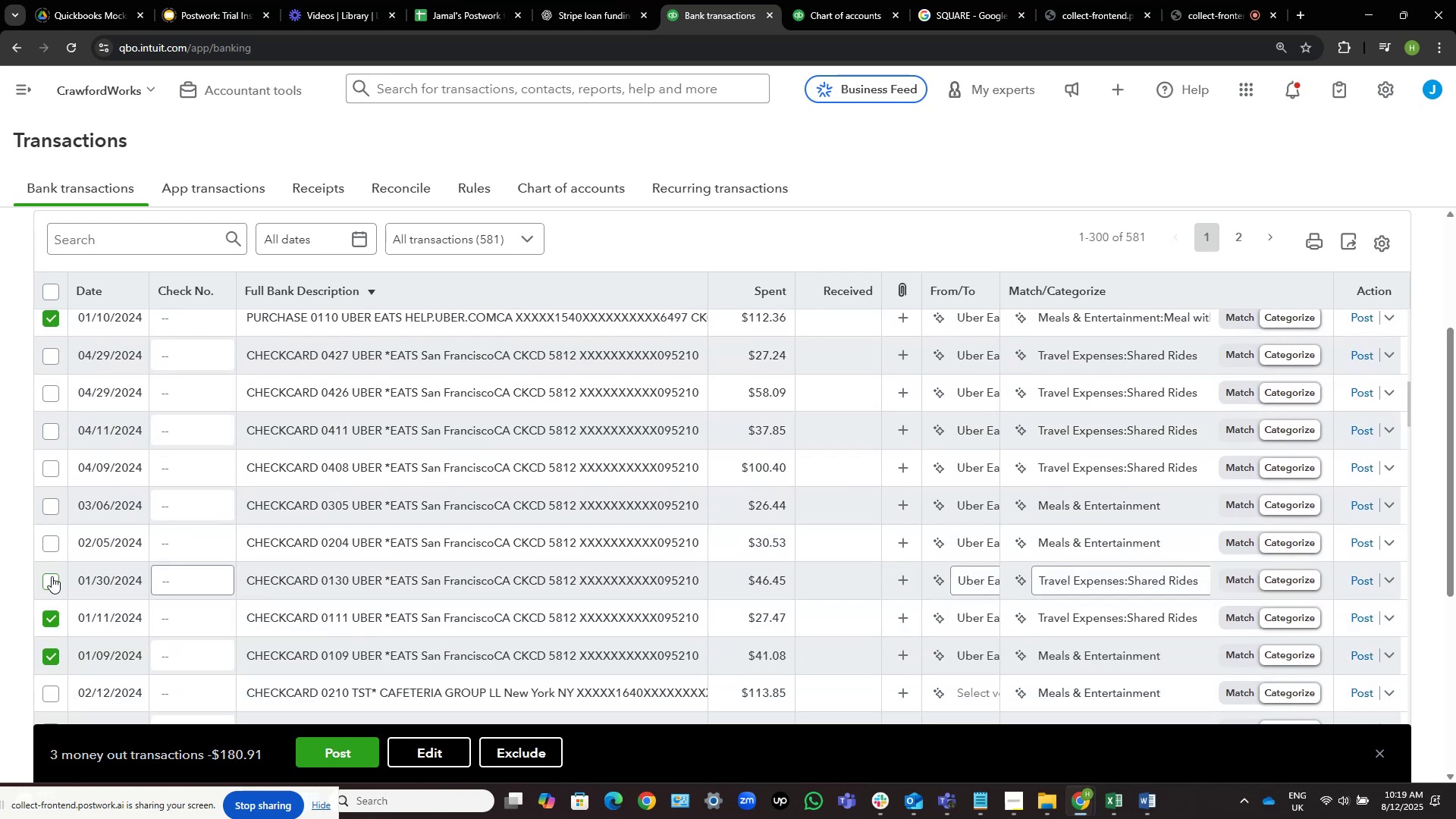 
left_click([52, 576])
 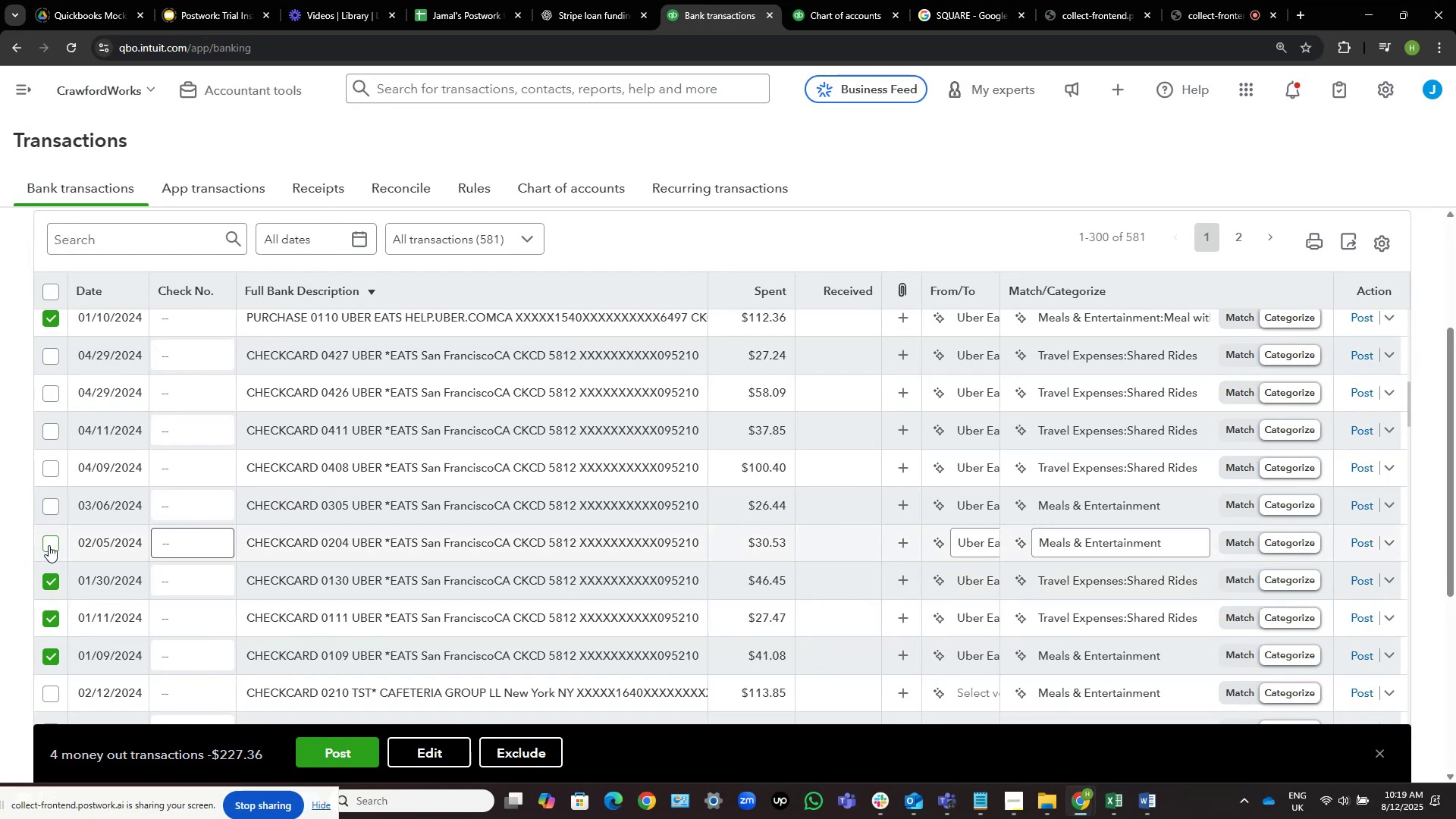 
left_click([48, 542])
 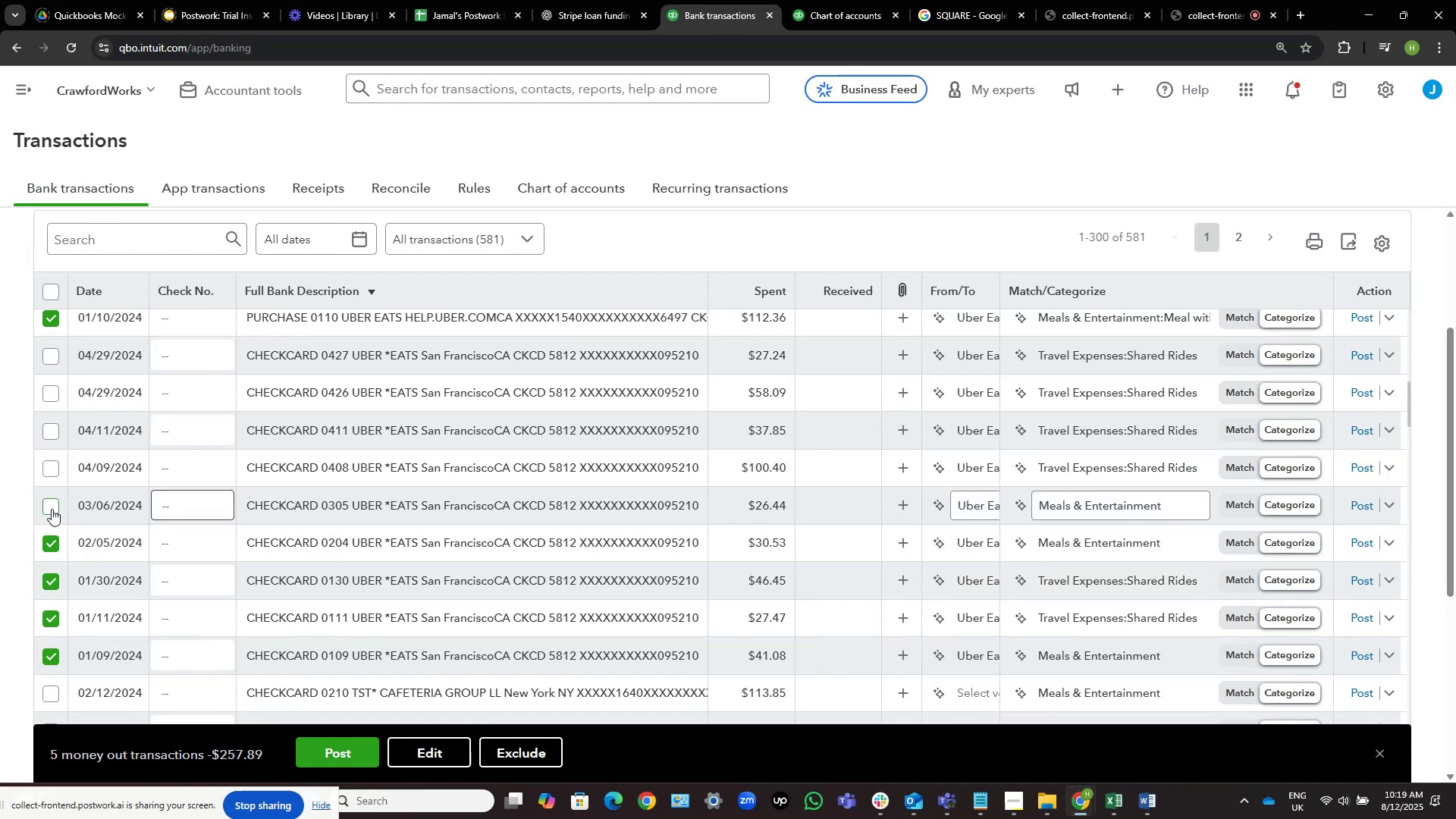 
left_click([51, 507])
 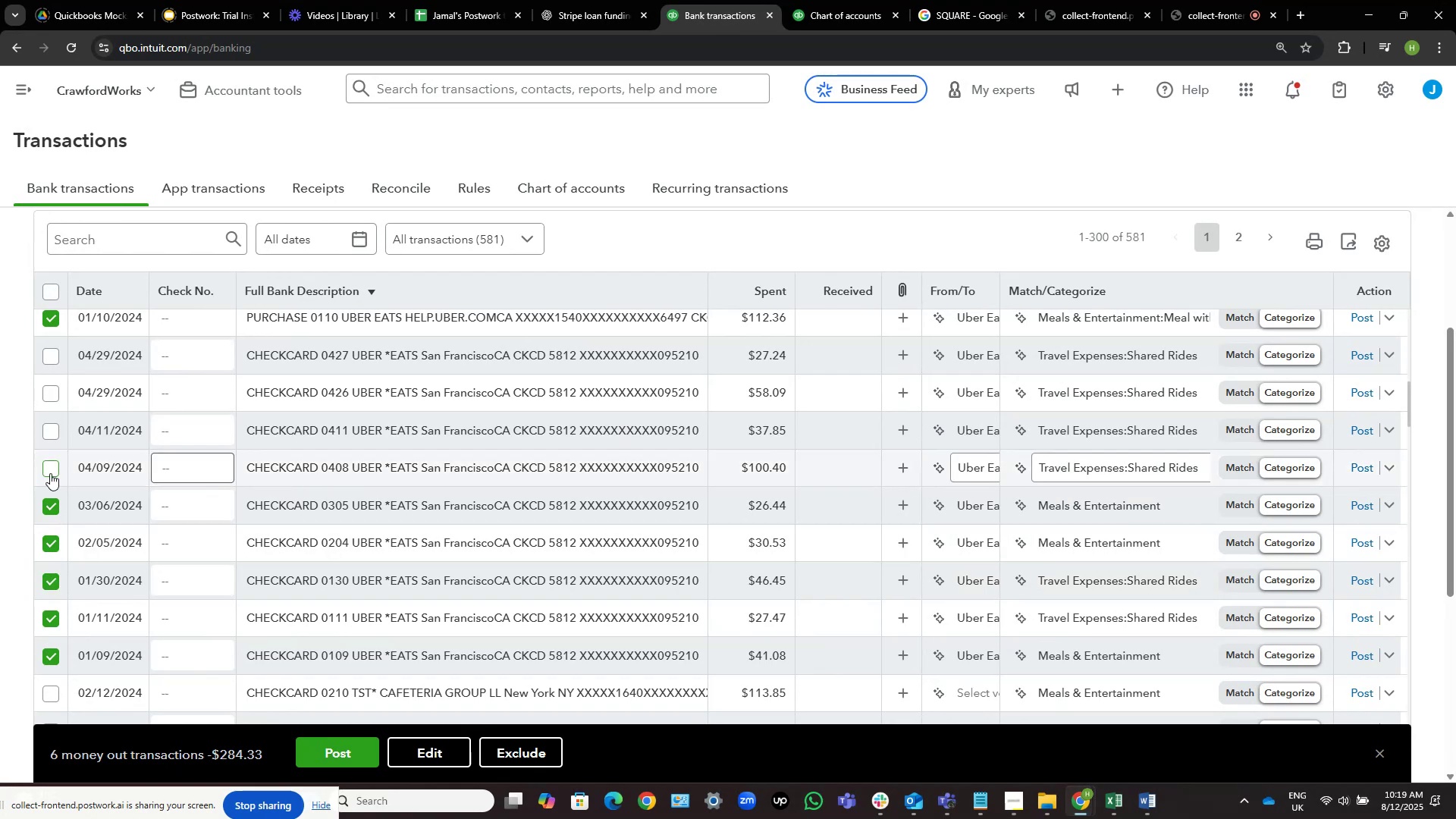 
left_click([50, 469])
 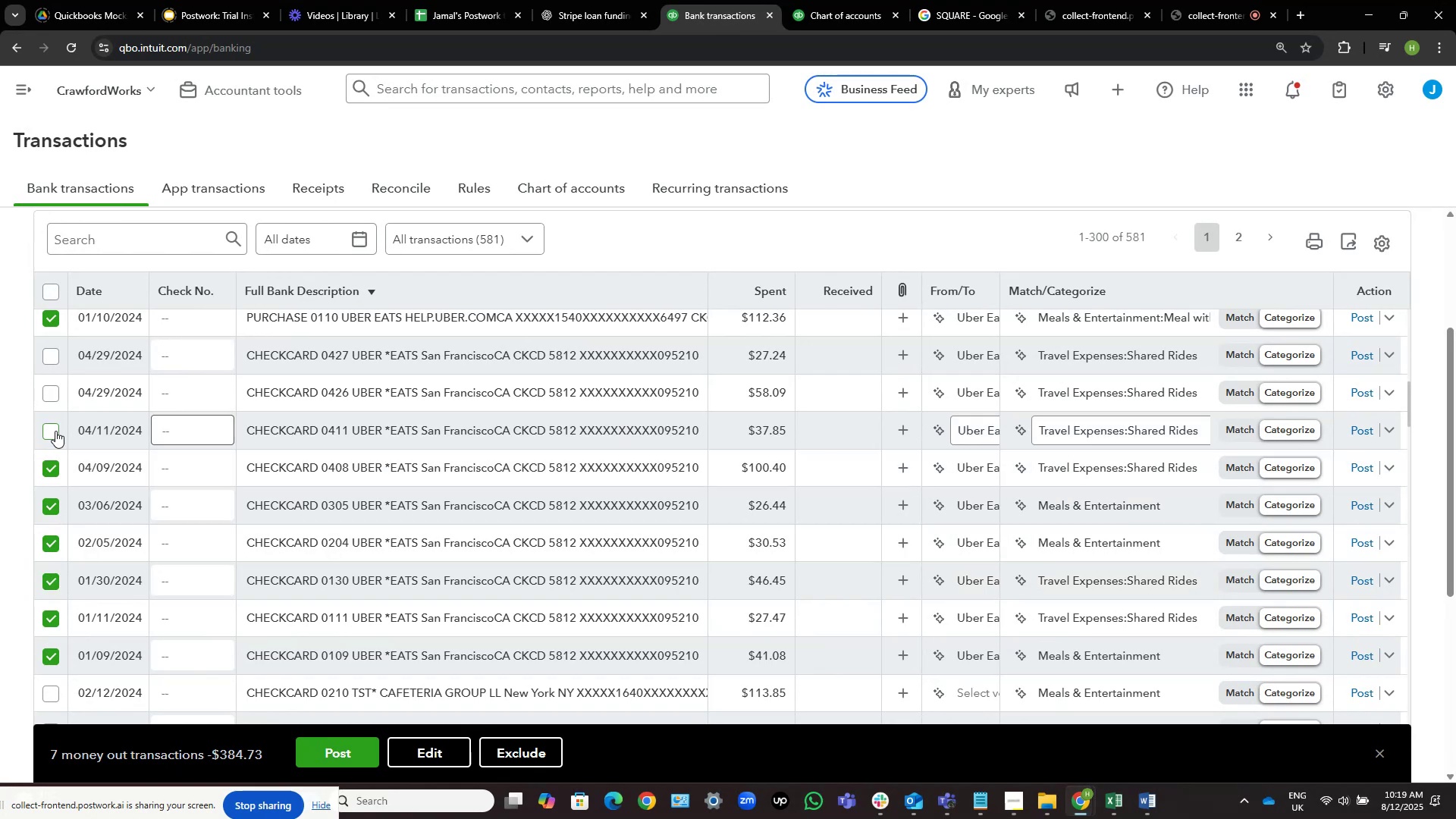 
left_click([51, 426])
 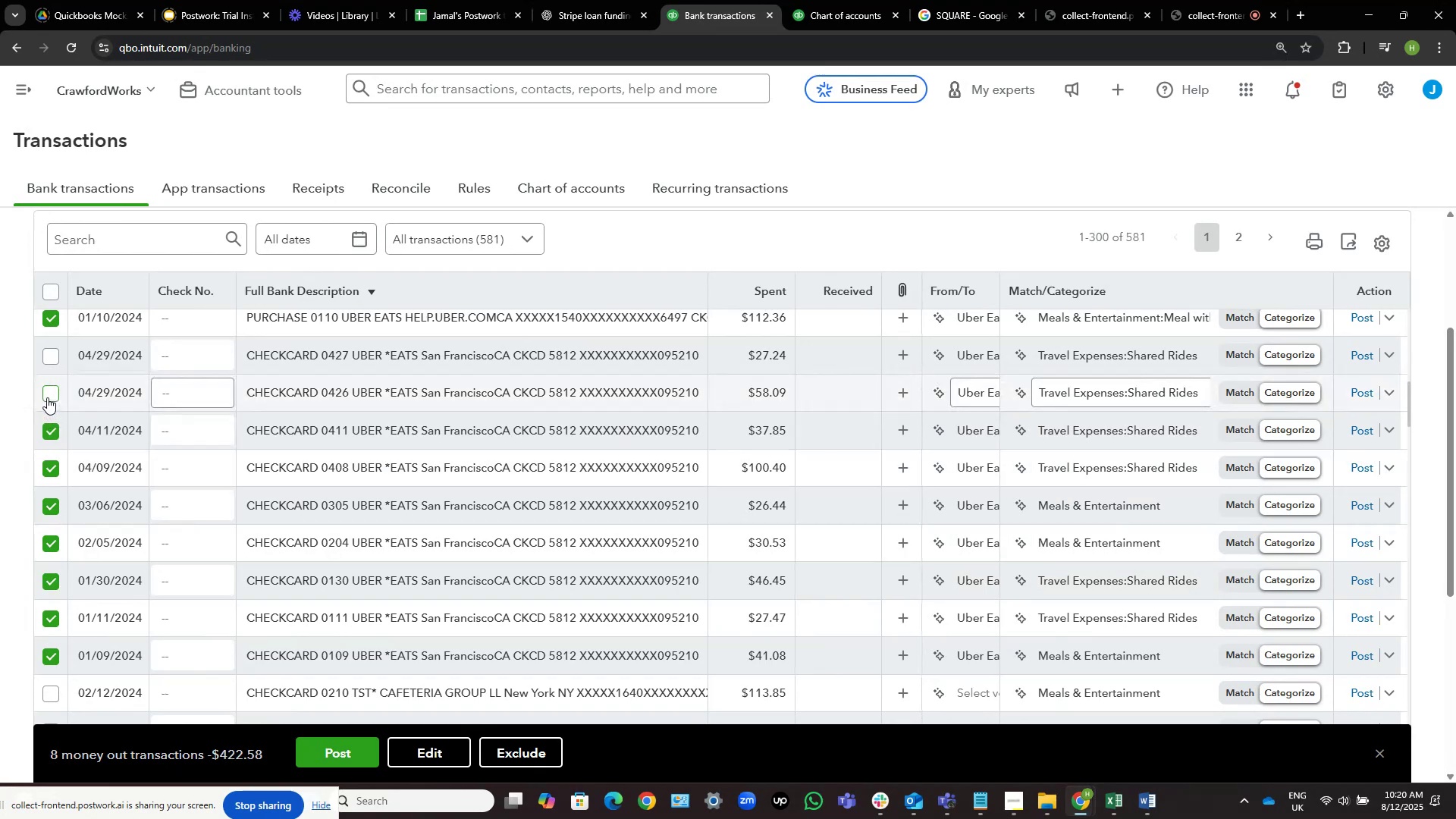 
left_click([47, 397])
 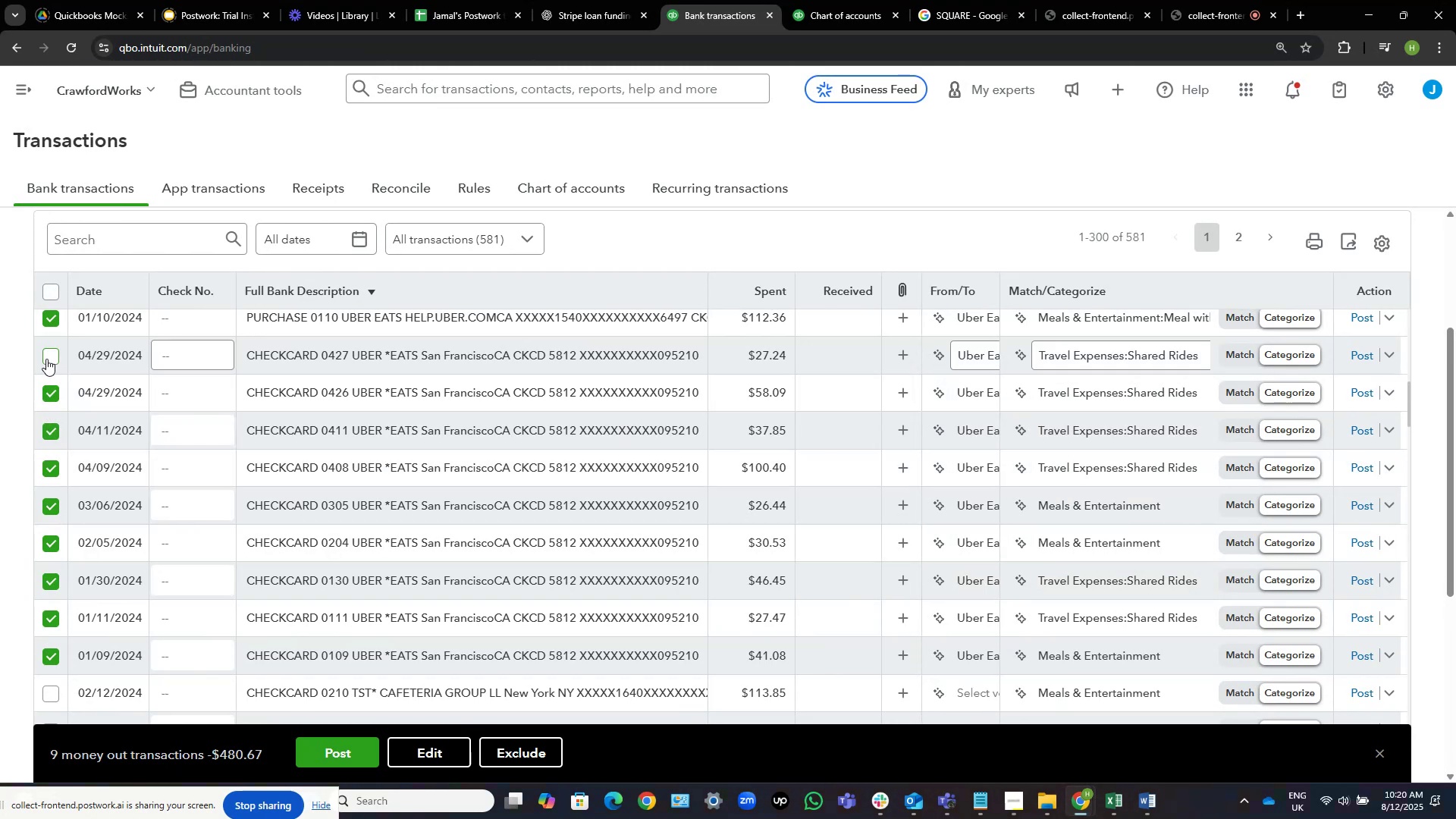 
left_click([49, 357])
 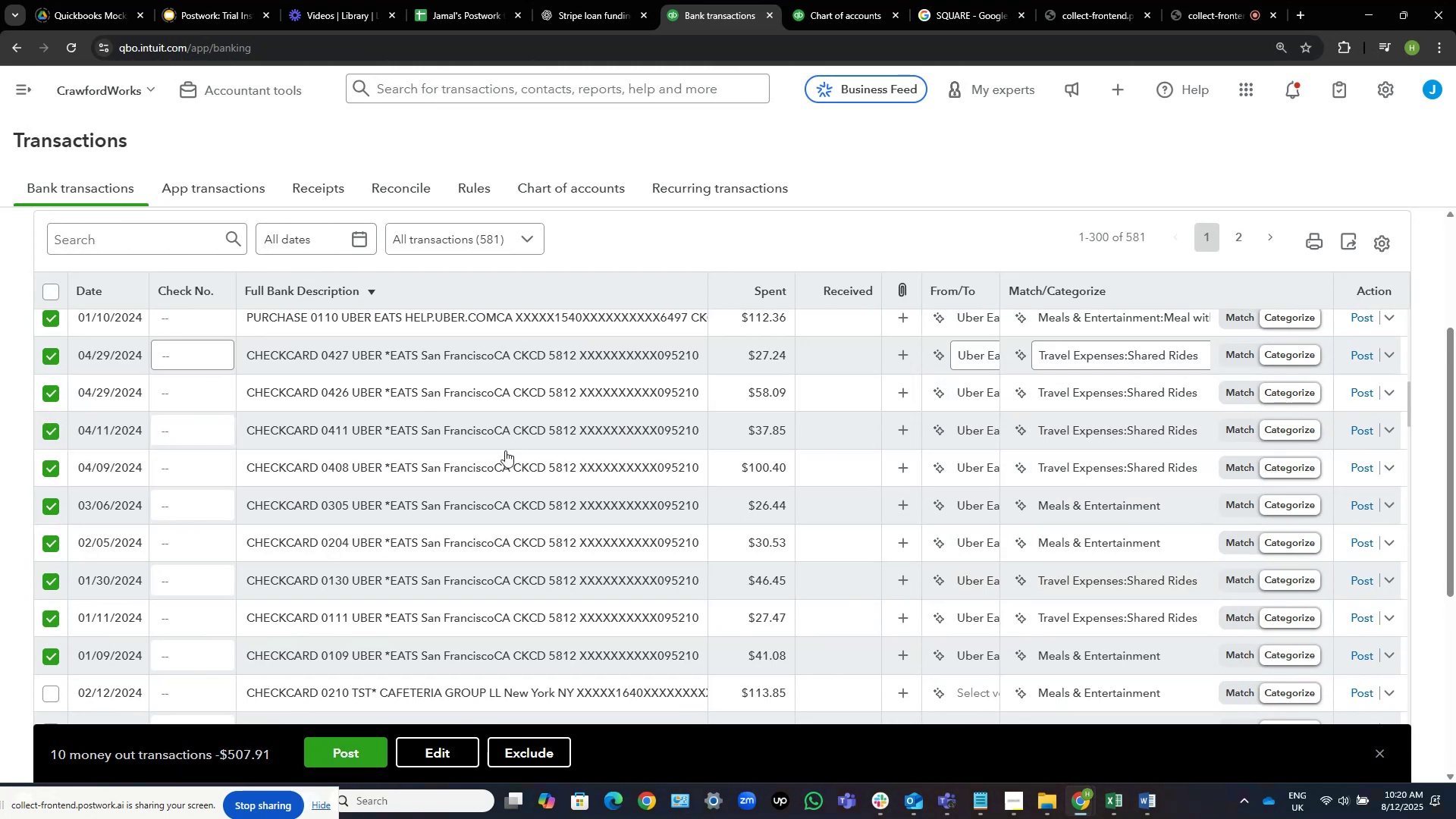 
scroll: coordinate [550, 485], scroll_direction: up, amount: 1.0
 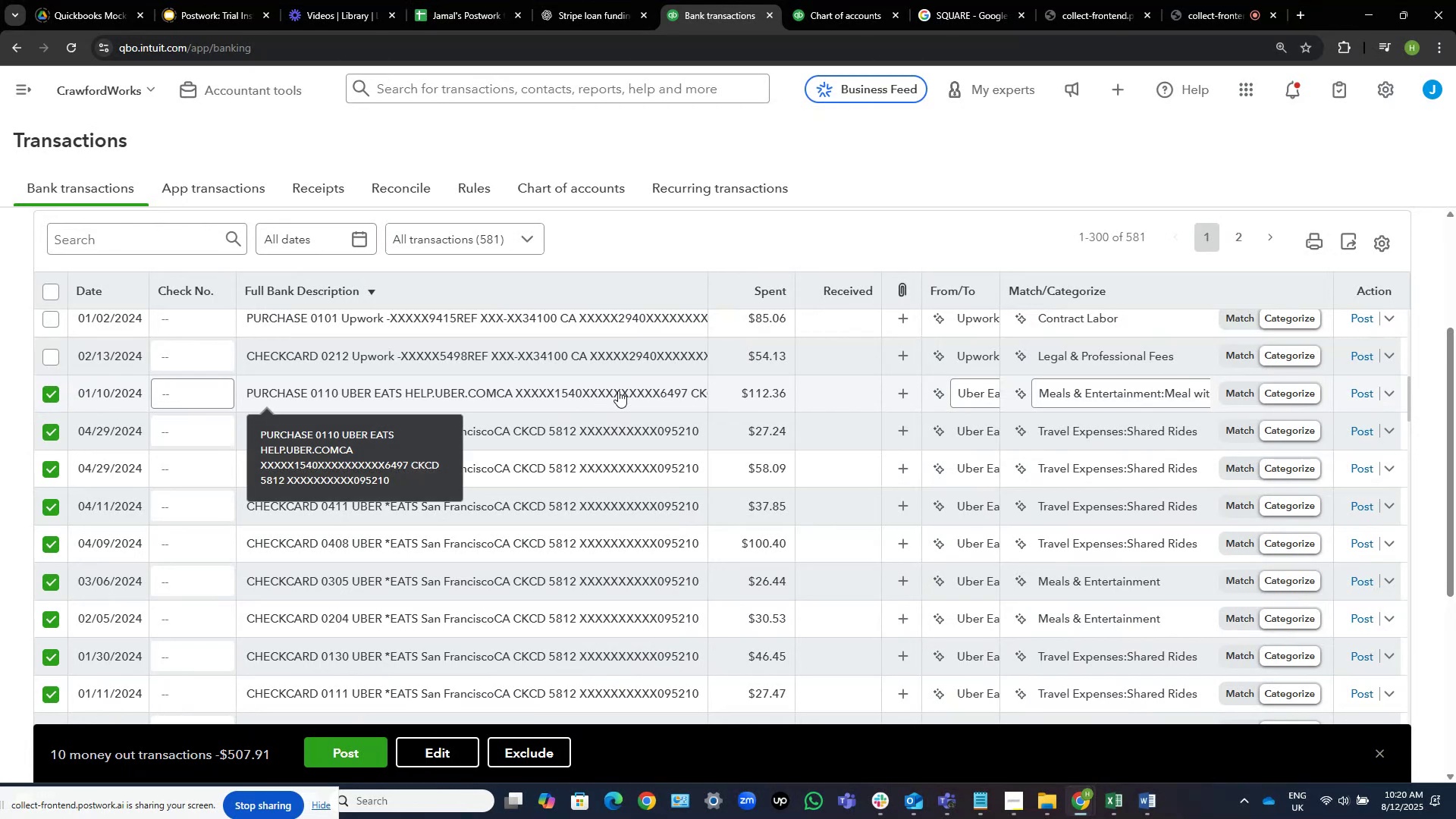 
wait(12.57)
 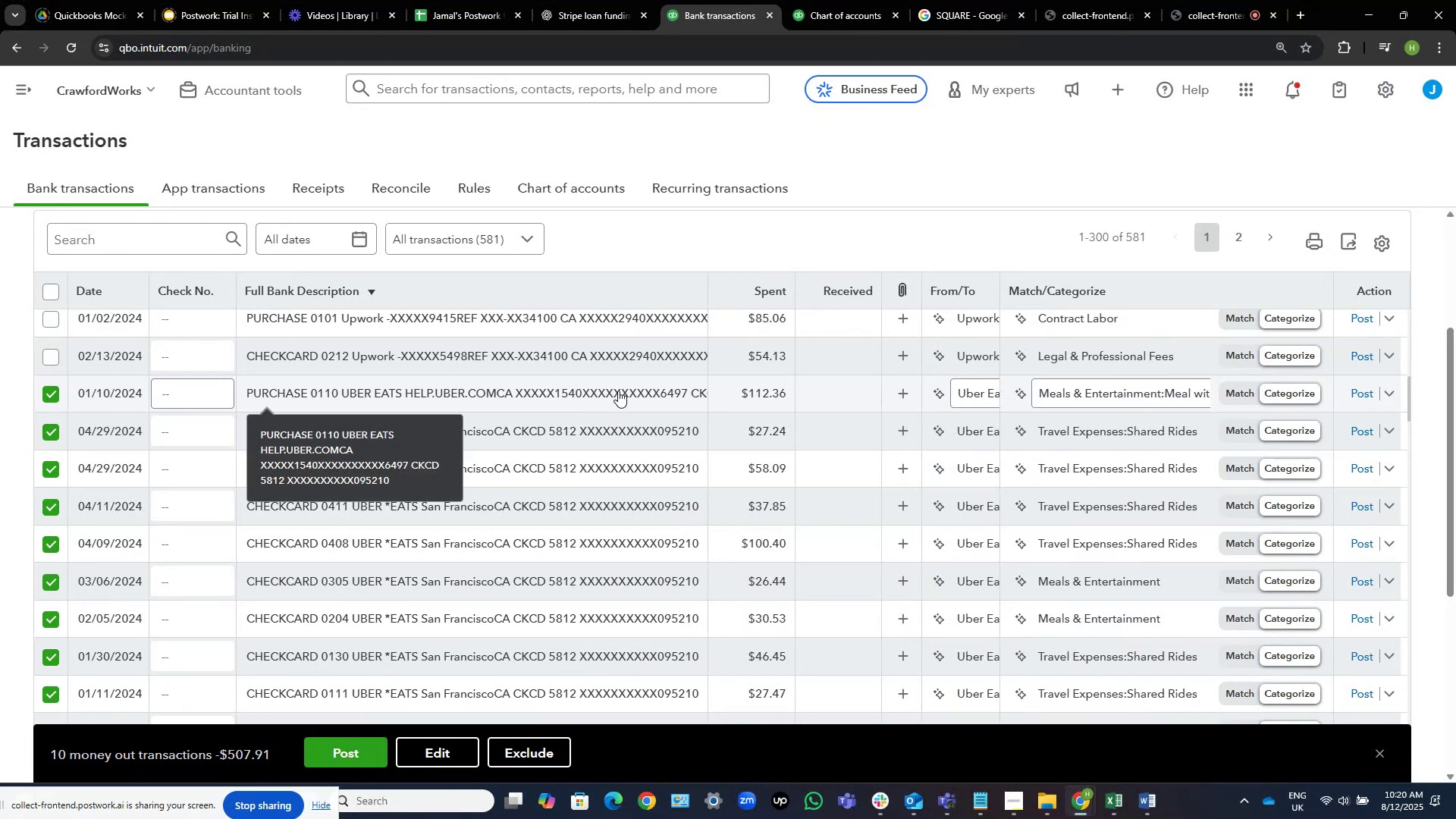 
scroll: coordinate [623, 390], scroll_direction: down, amount: 1.0
 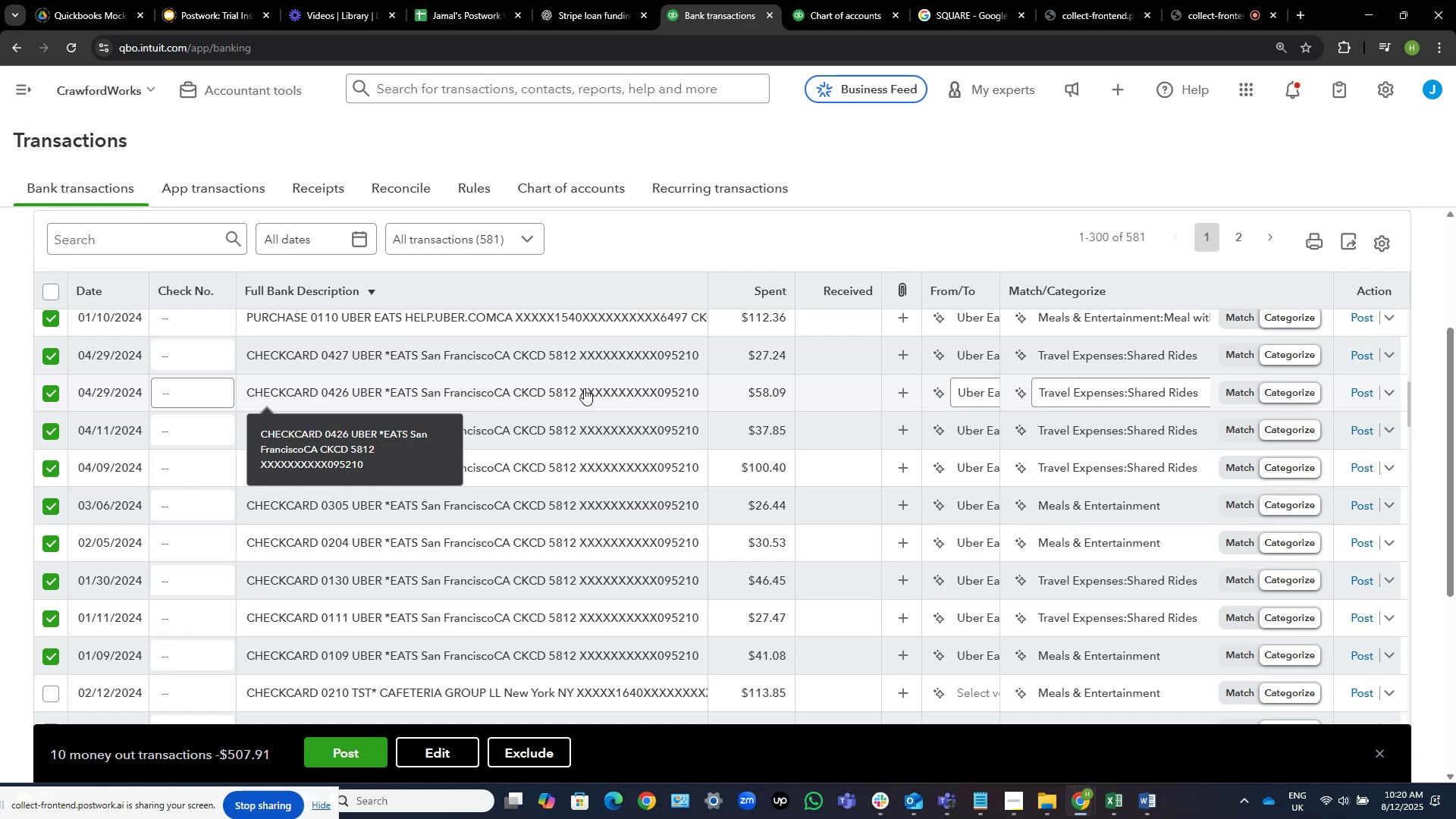 
wait(30.57)
 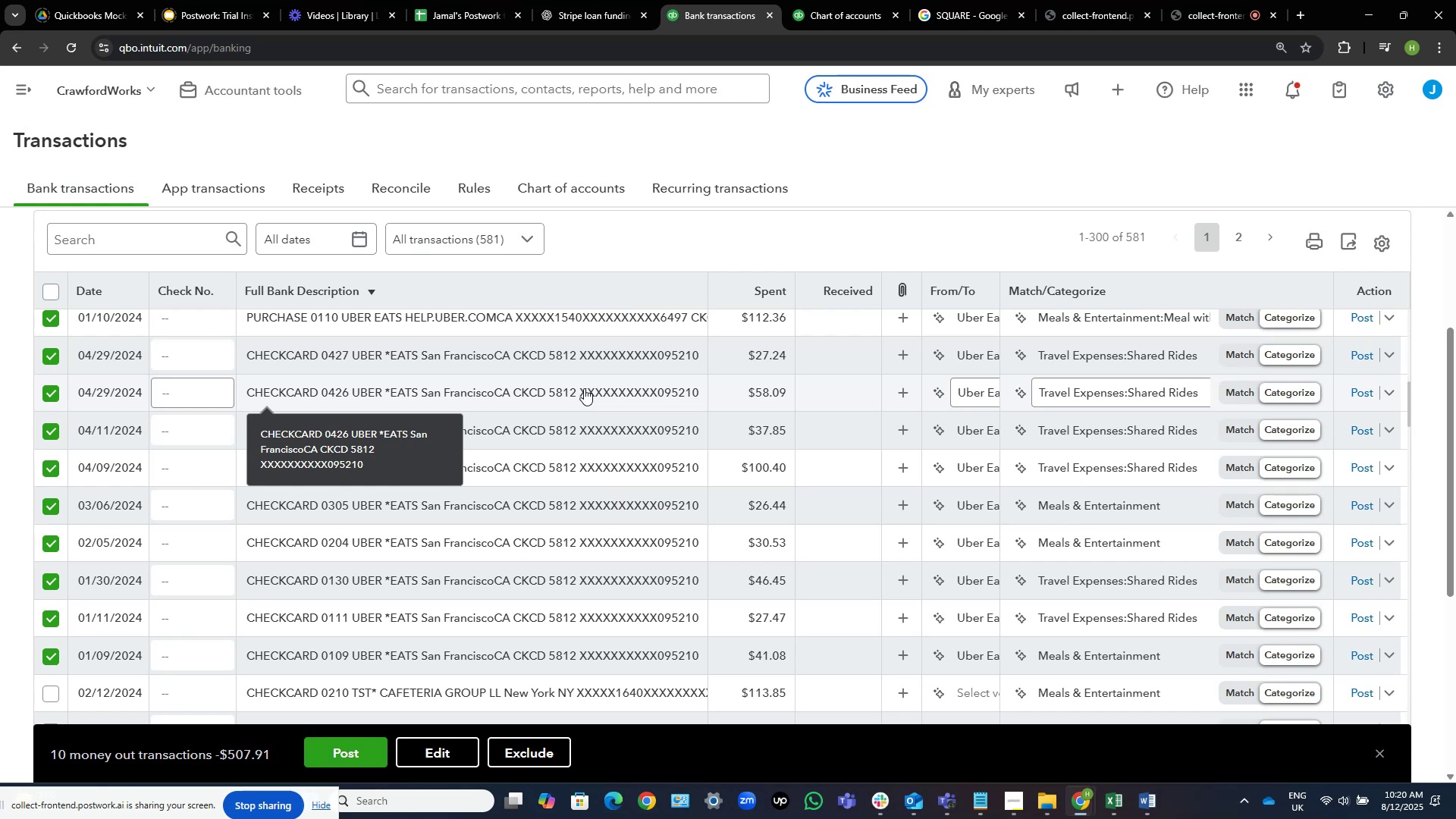 
mouse_move([522, 433])
 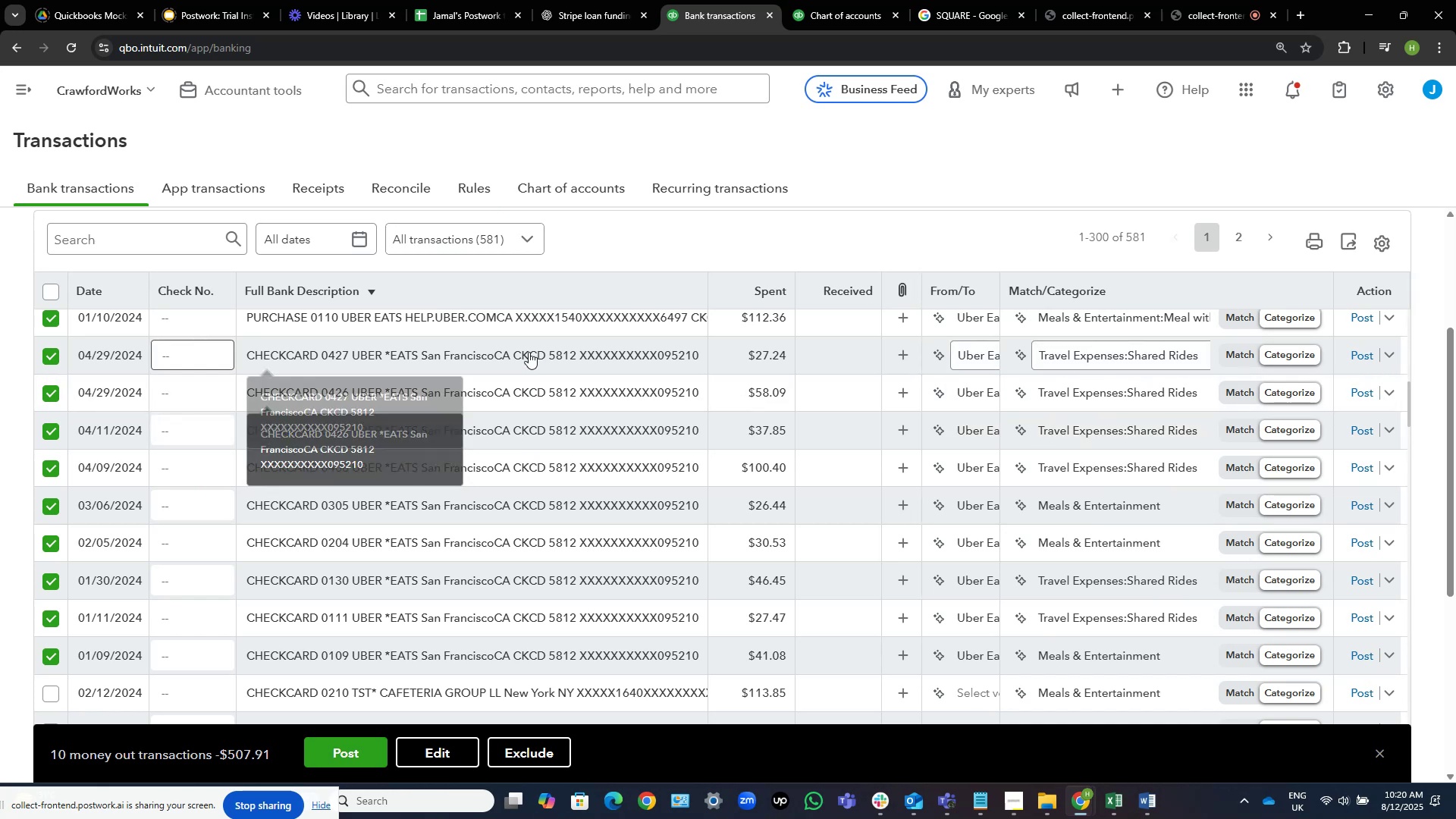 
scroll: coordinate [529, 352], scroll_direction: up, amount: 1.0
 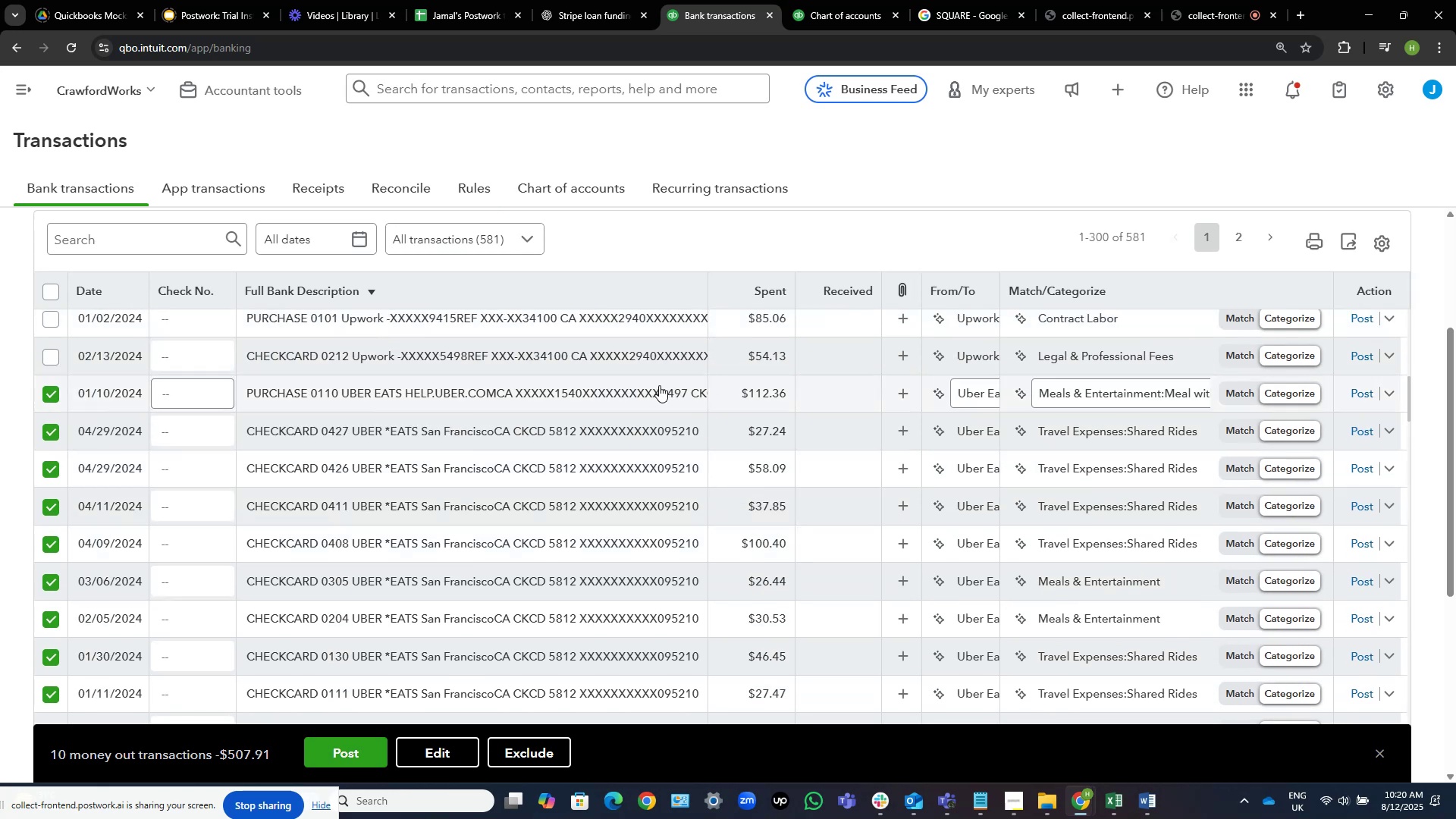 
wait(5.28)
 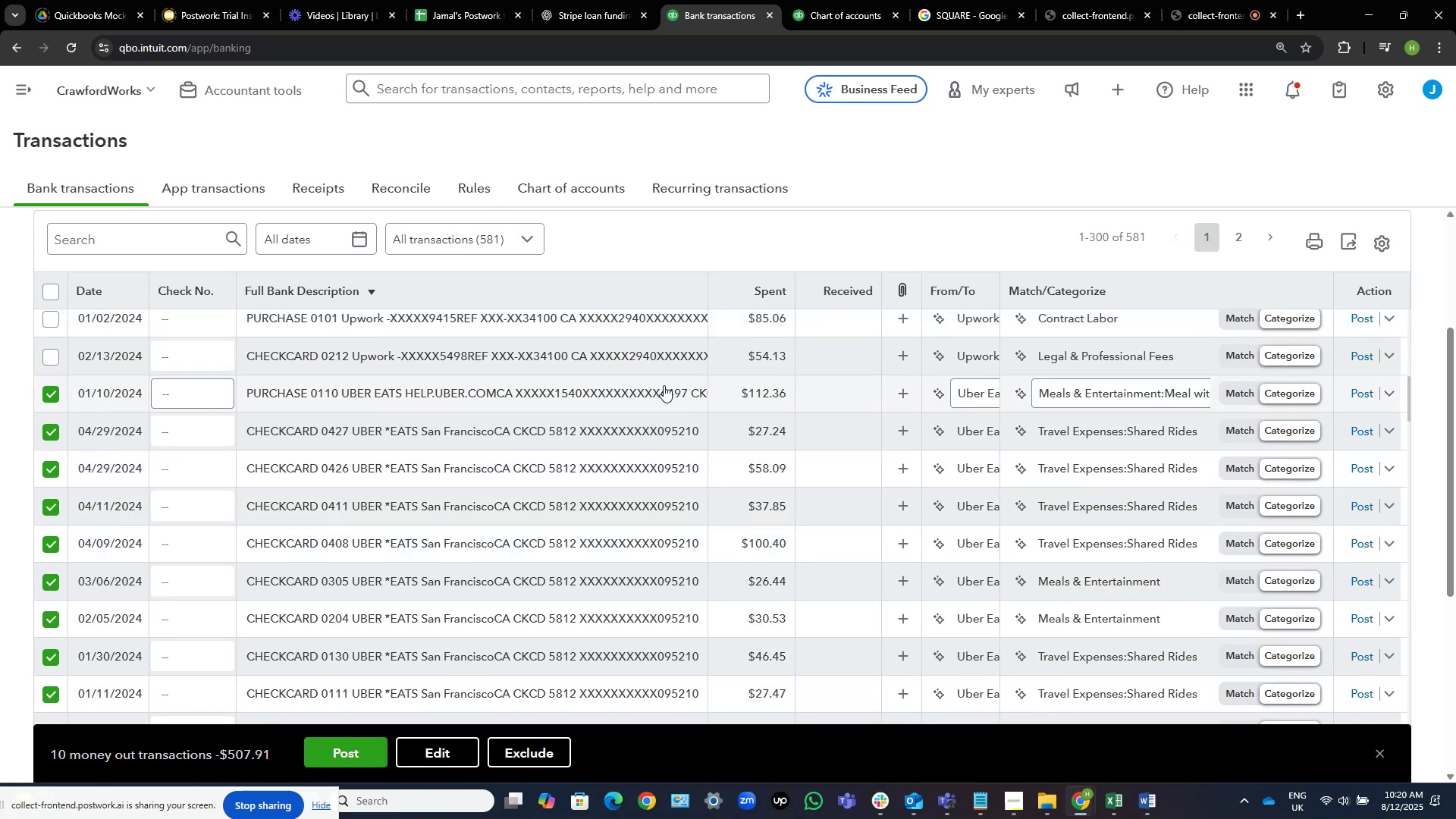 
scroll: coordinate [643, 425], scroll_direction: down, amount: 1.0
 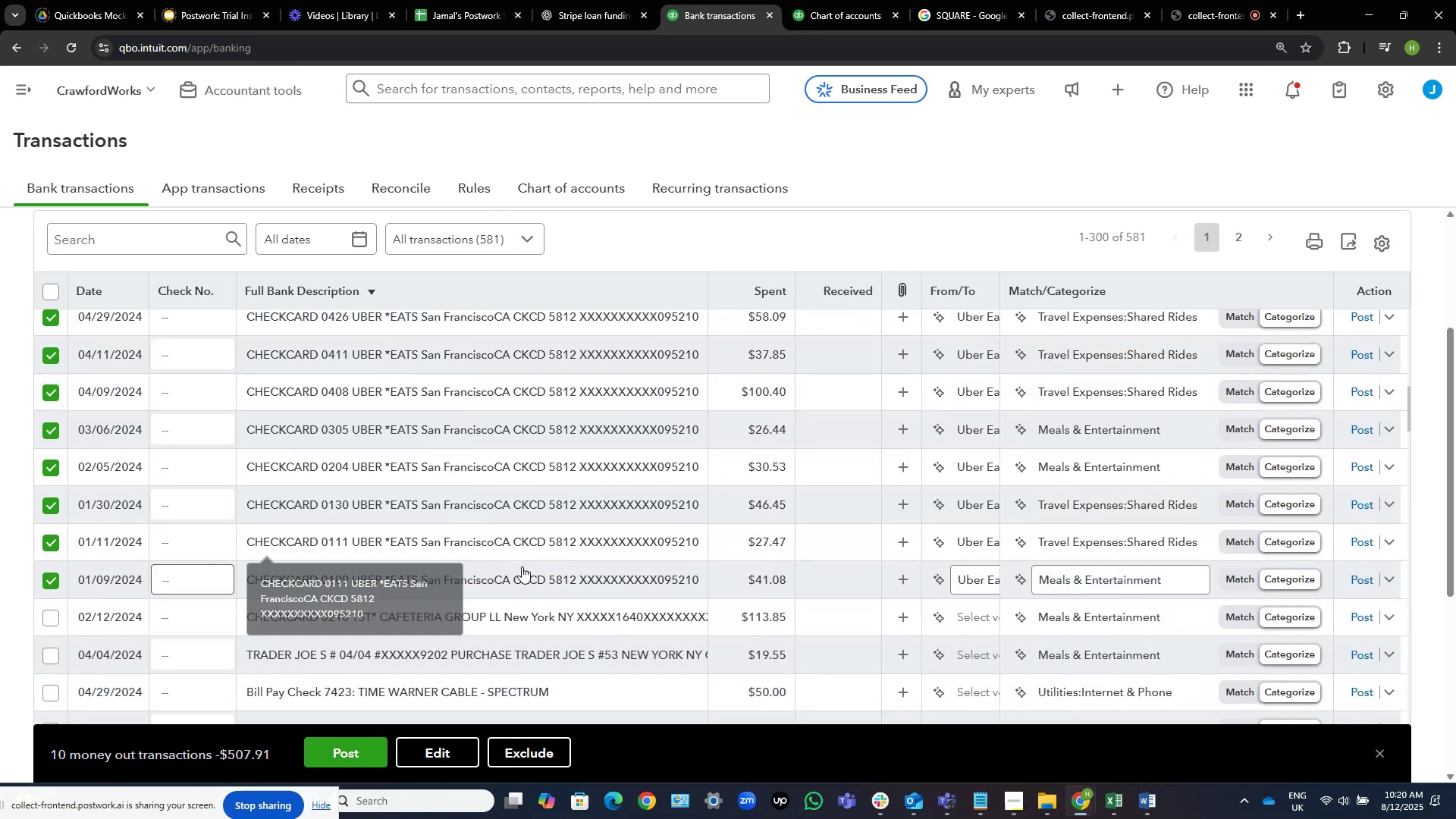 
mouse_move([528, 597])
 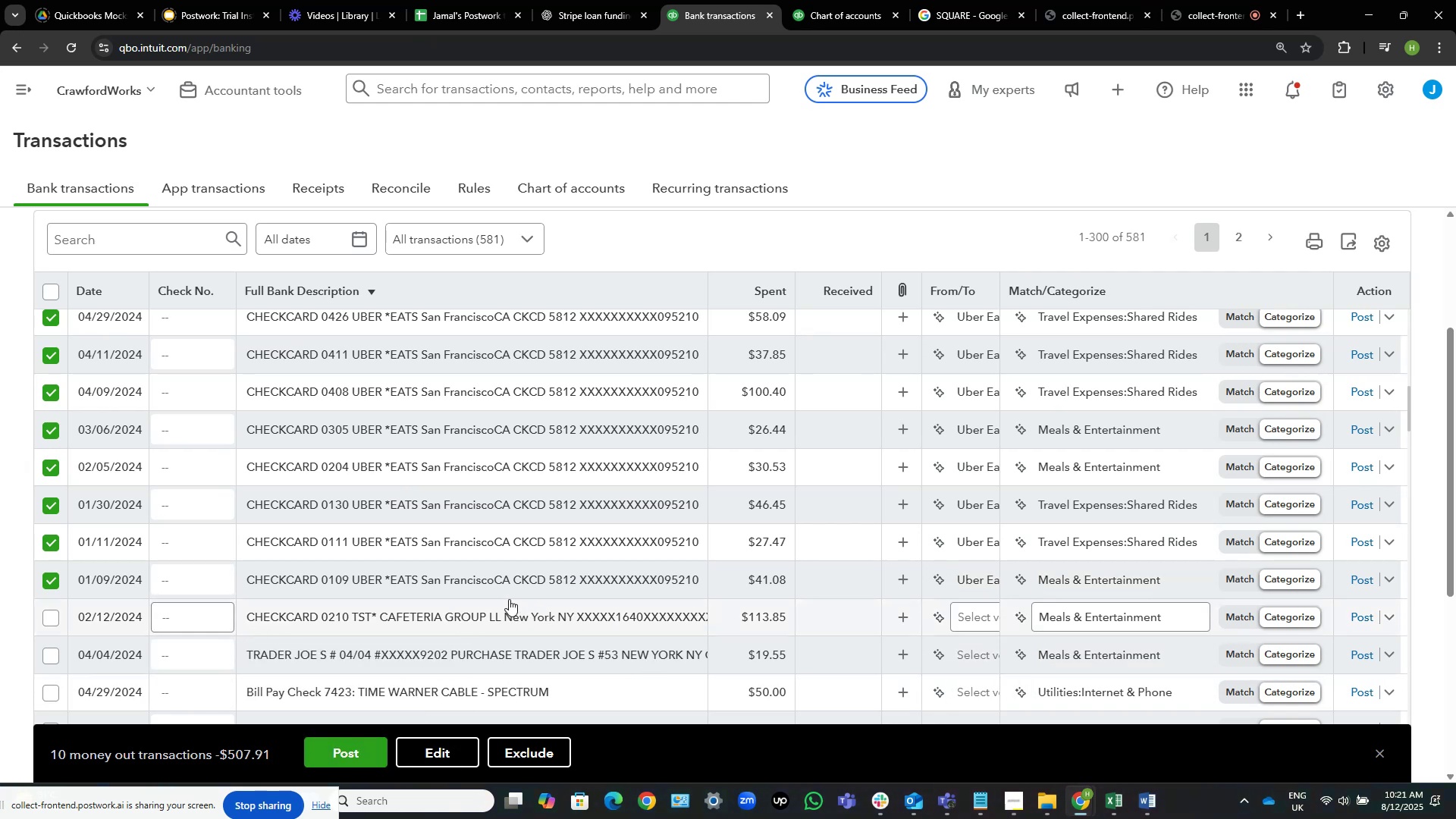 
mouse_move([451, 548])
 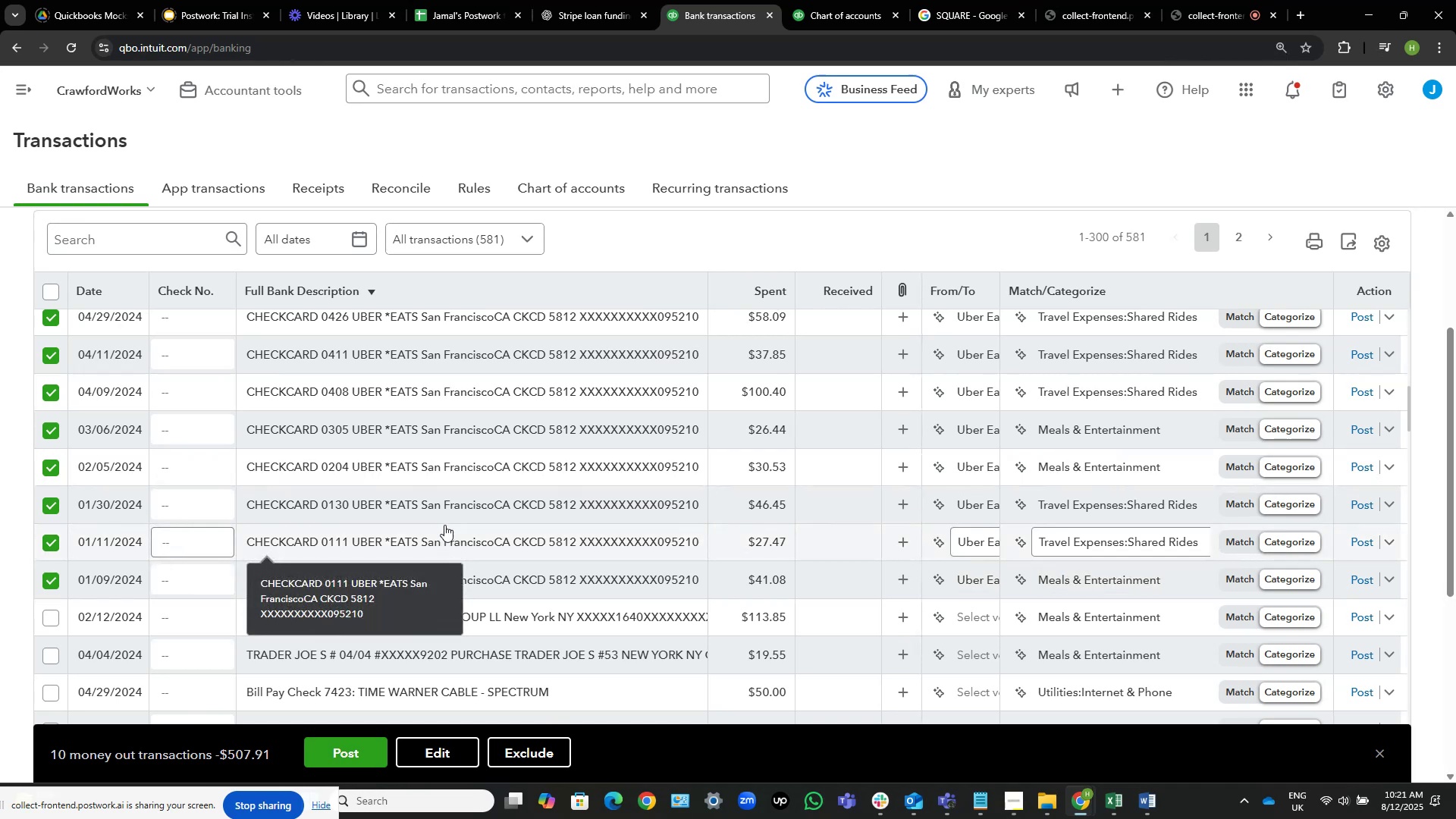 
scroll: coordinate [387, 352], scroll_direction: up, amount: 2.0
 